 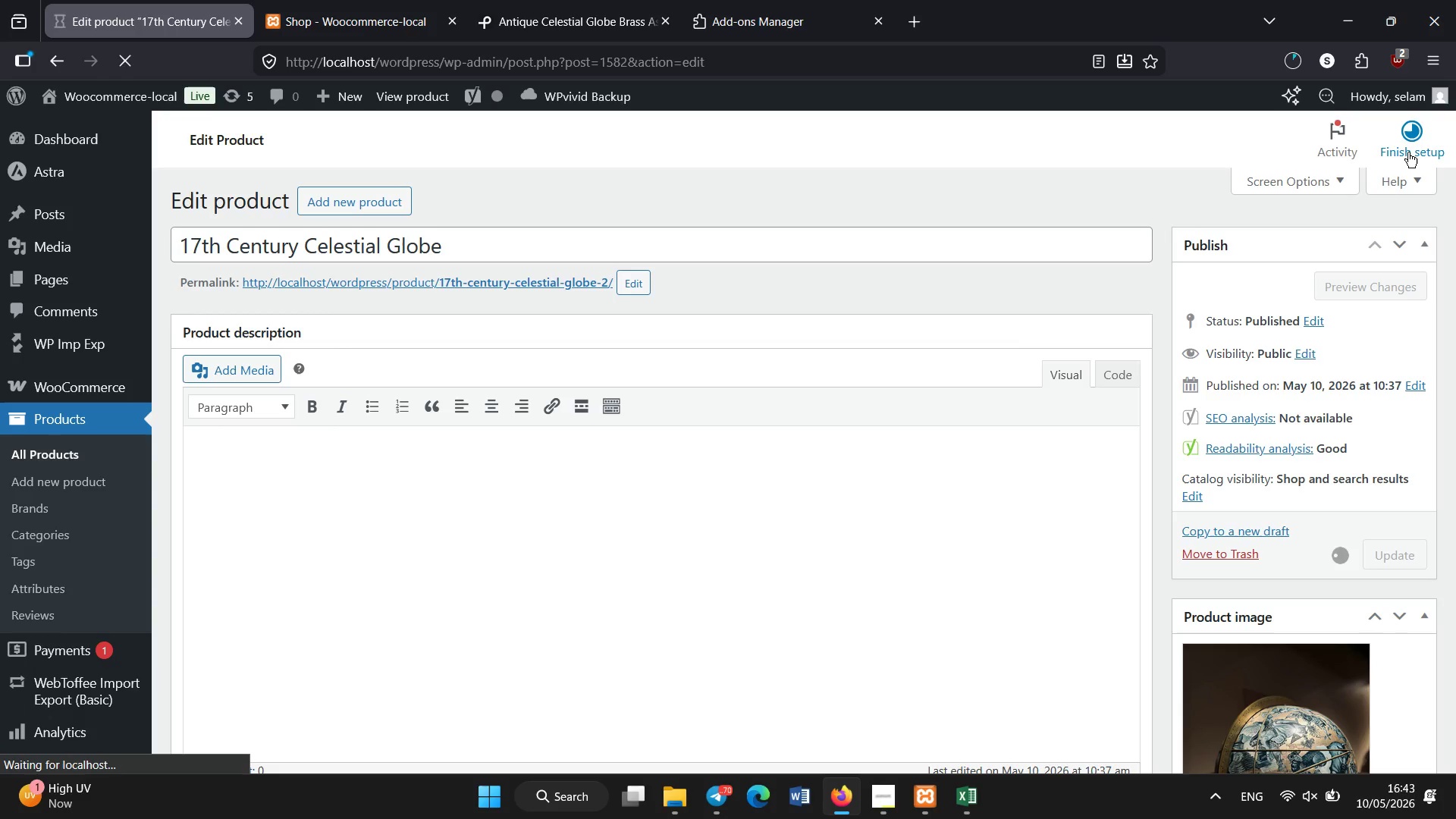 
left_click([48, 466])
 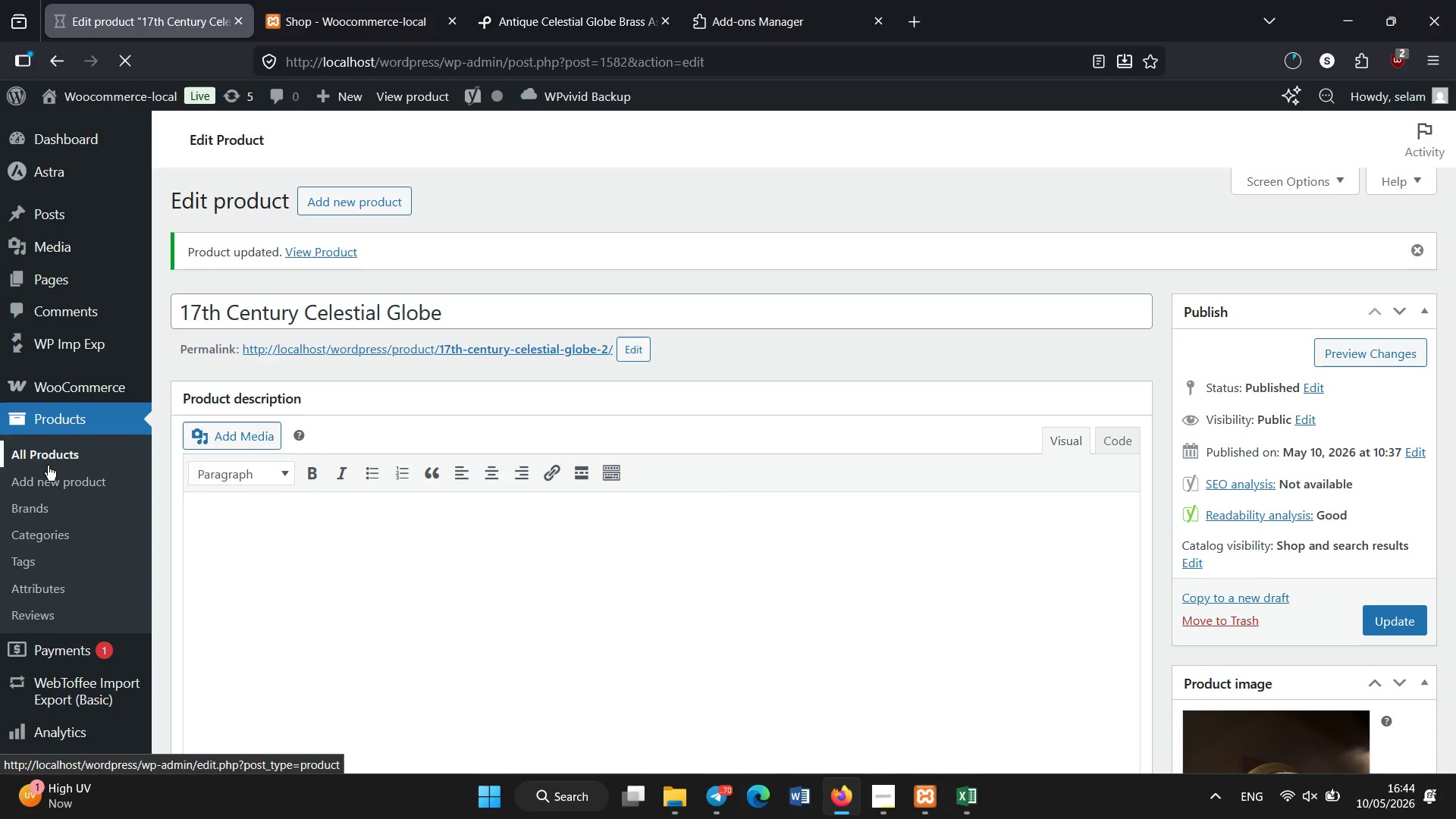 
wait(11.55)
 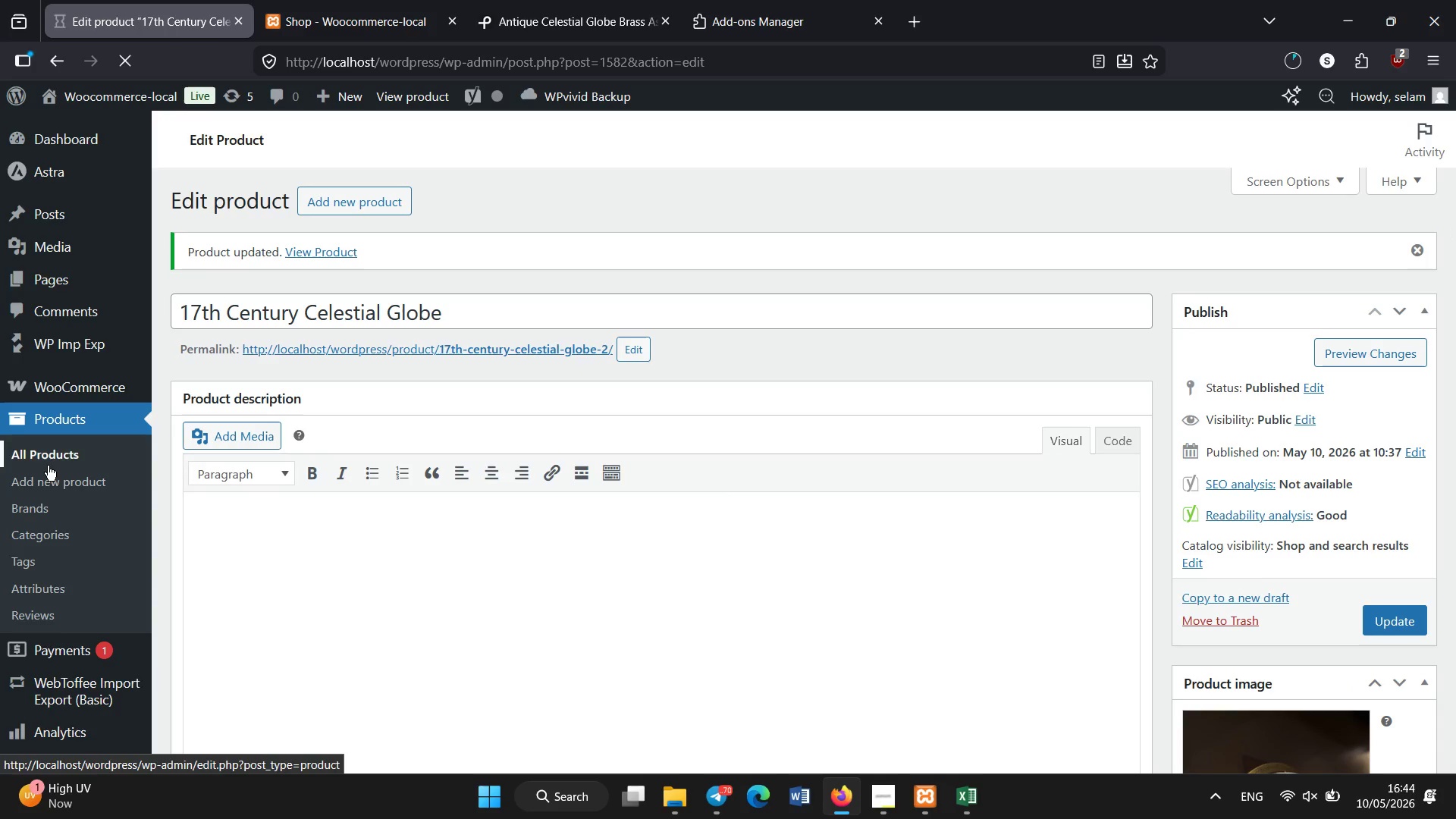 
scroll: coordinate [346, 469], scroll_direction: down, amount: 50.0
 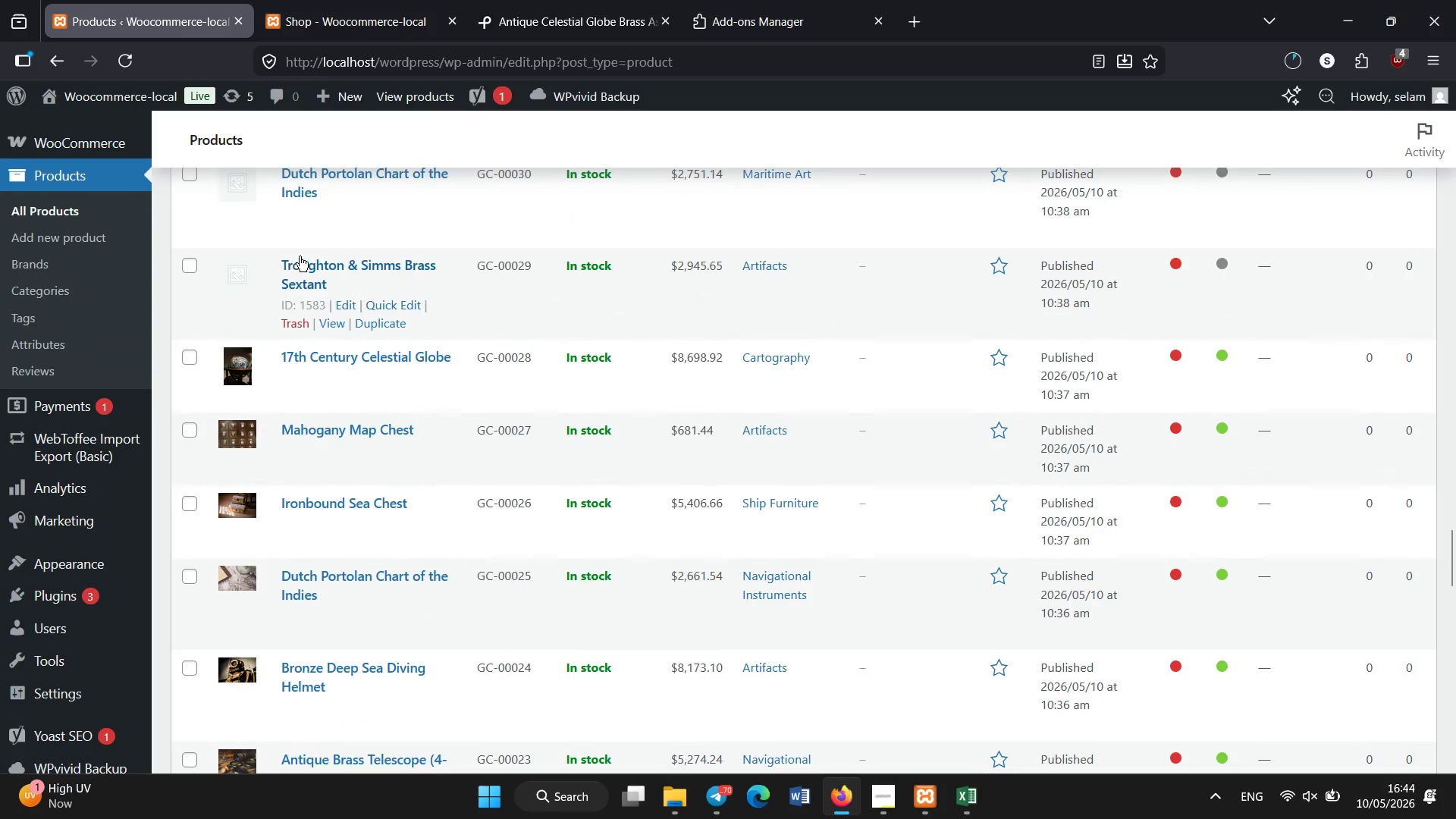 
left_click([300, 256])
 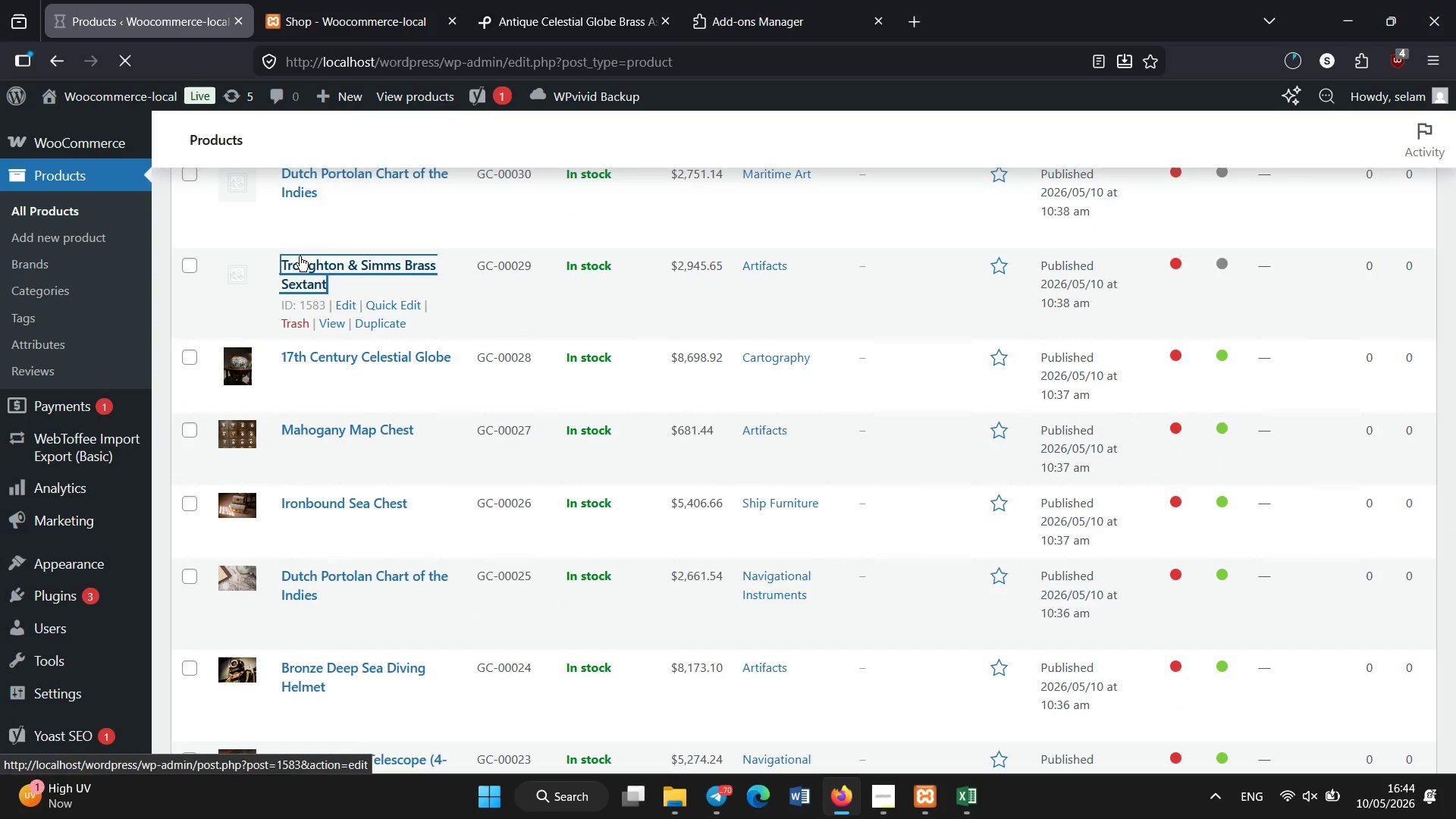 
wait(14.45)
 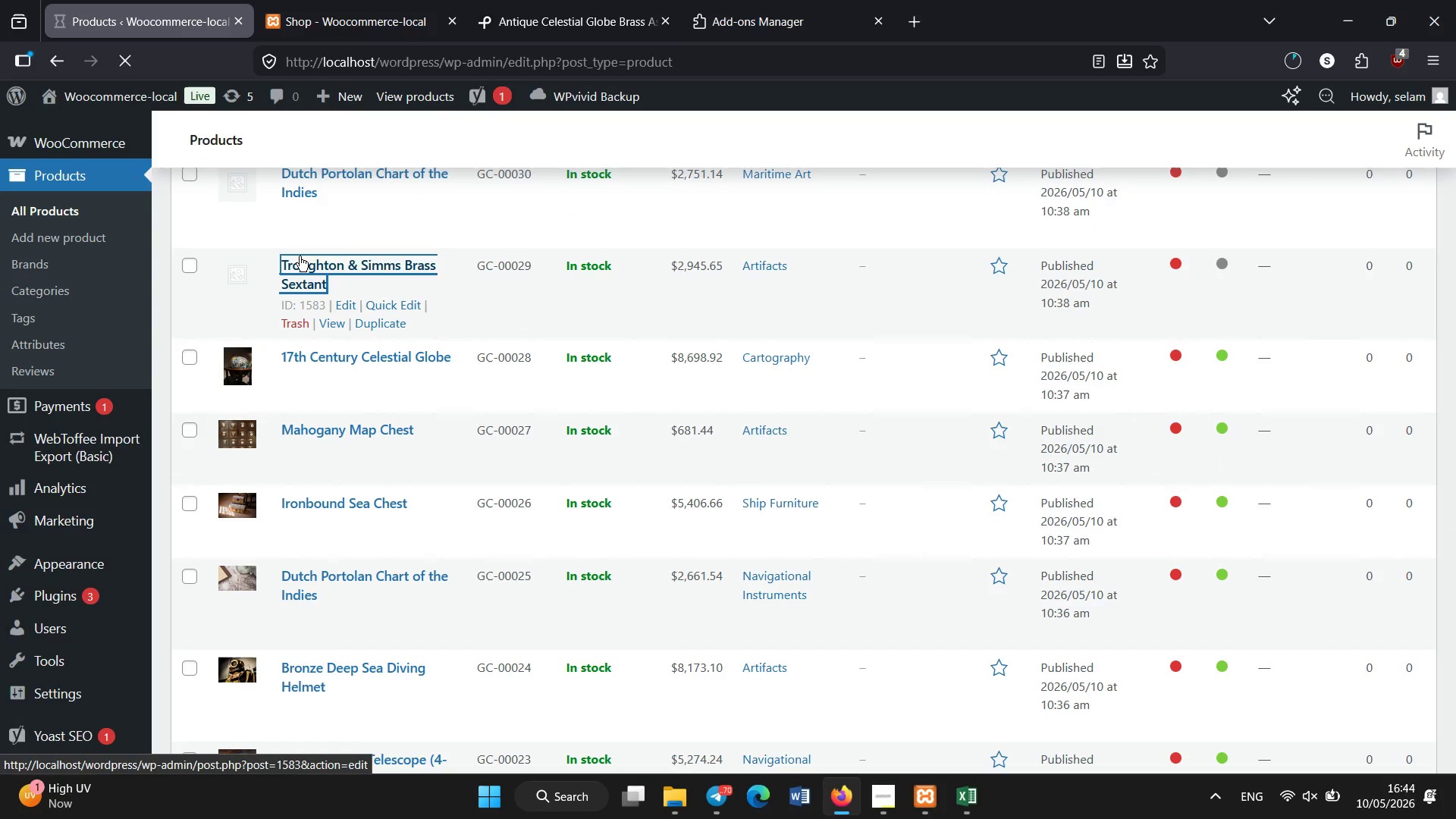 
scroll: coordinate [526, 428], scroll_direction: down, amount: 5.0
 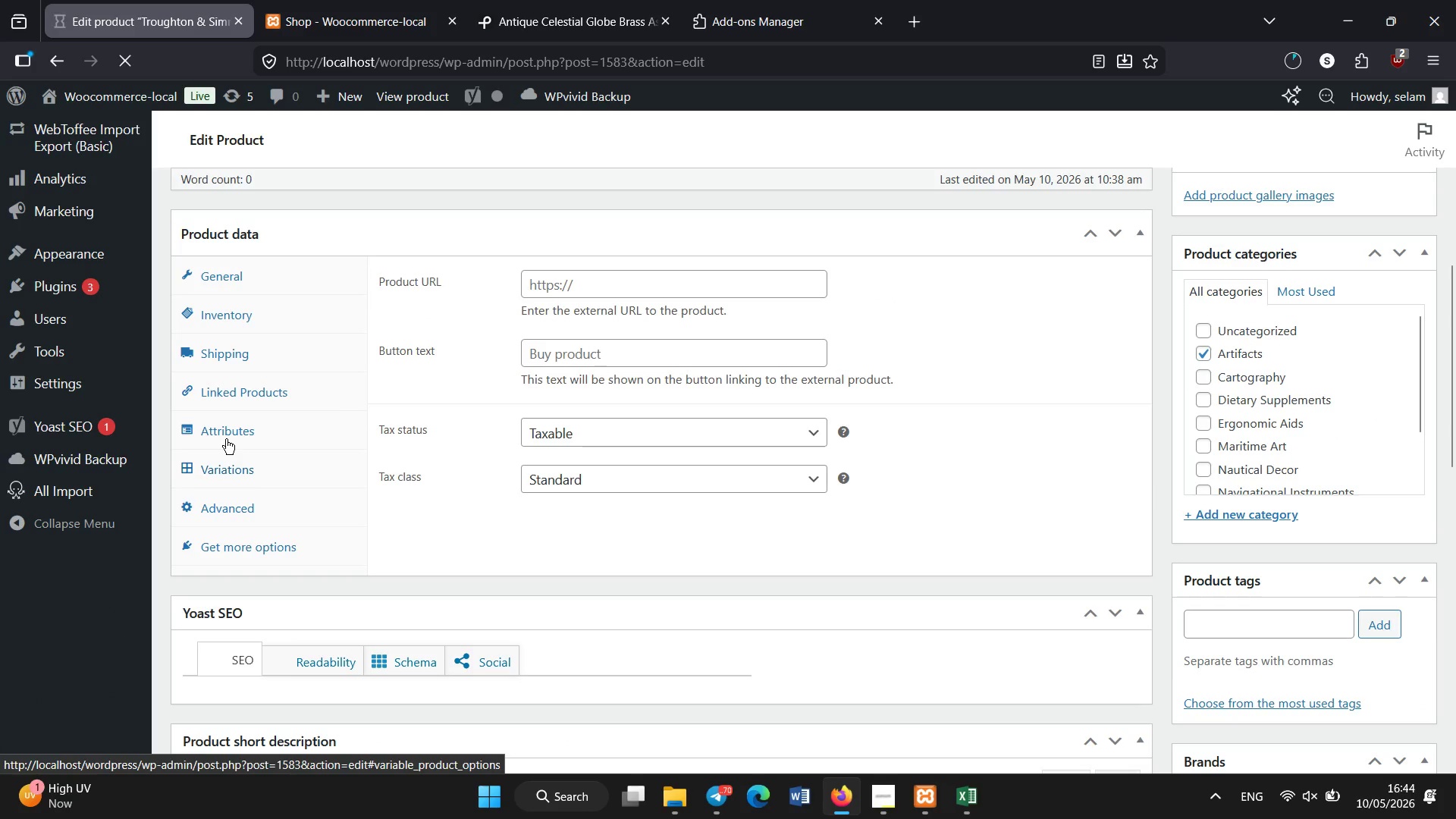 
left_click([222, 431])
 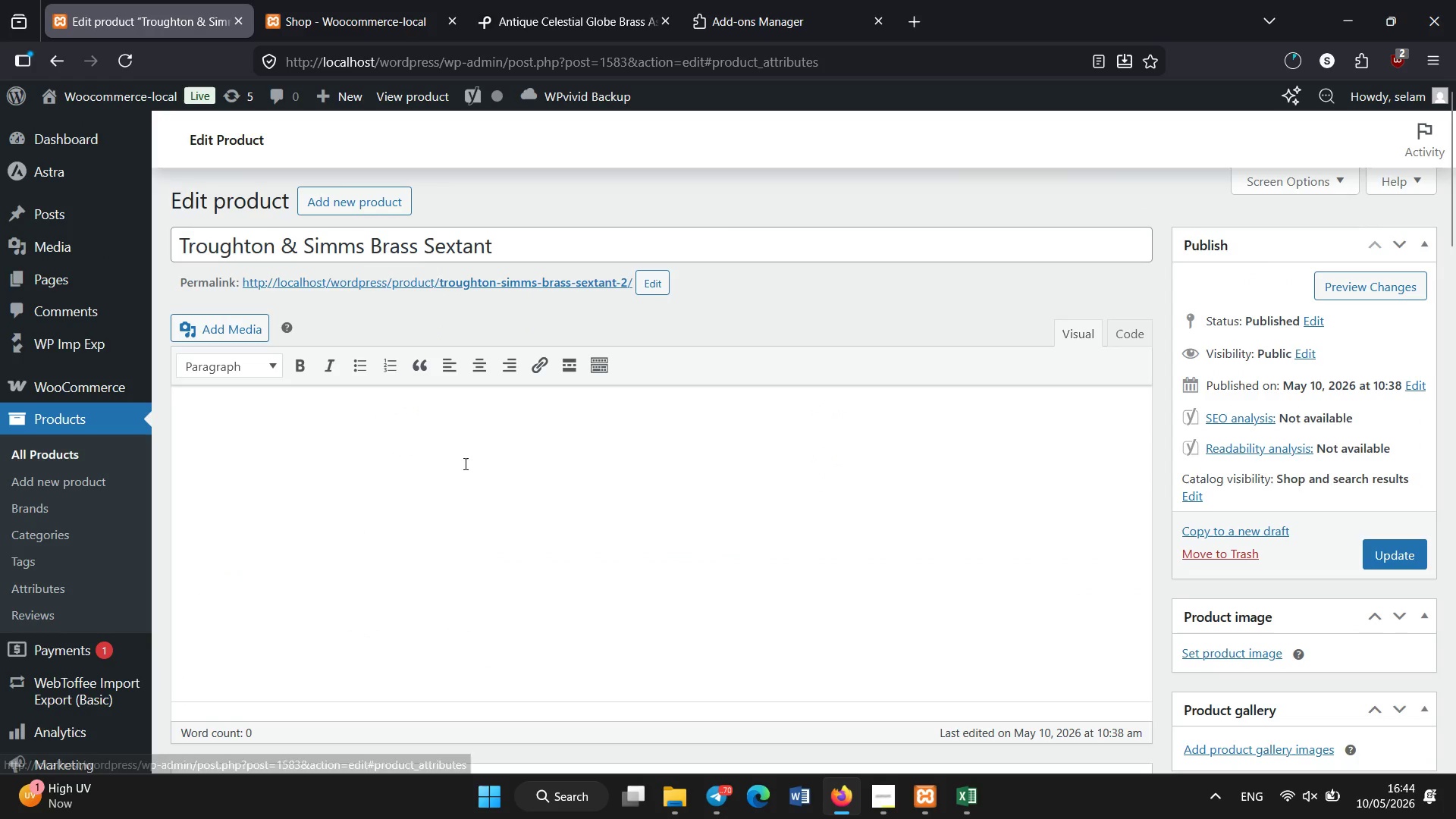 
scroll: coordinate [345, 504], scroll_direction: down, amount: 7.0
 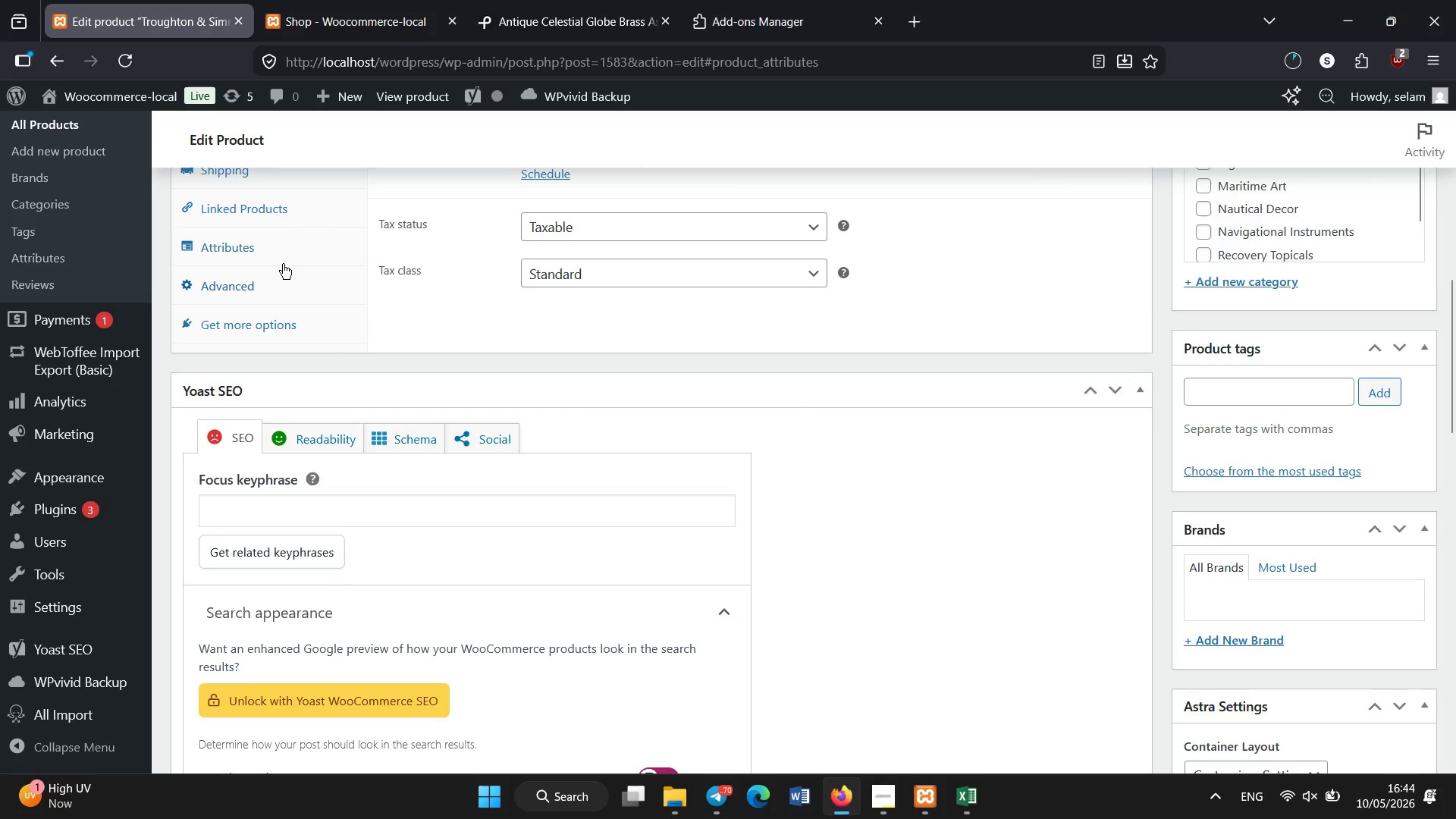 
left_click([283, 264])
 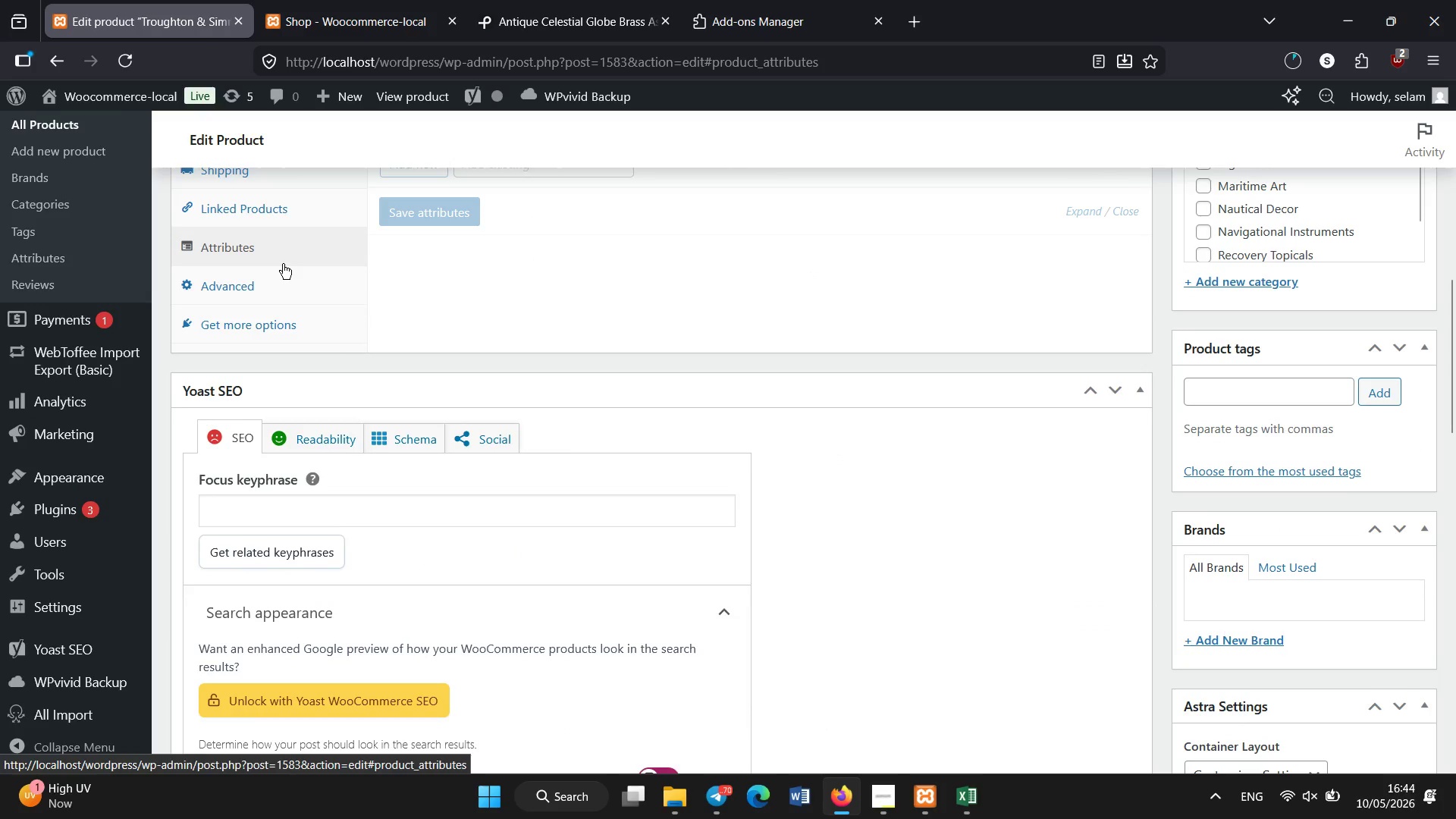 
scroll: coordinate [479, 292], scroll_direction: none, amount: 0.0
 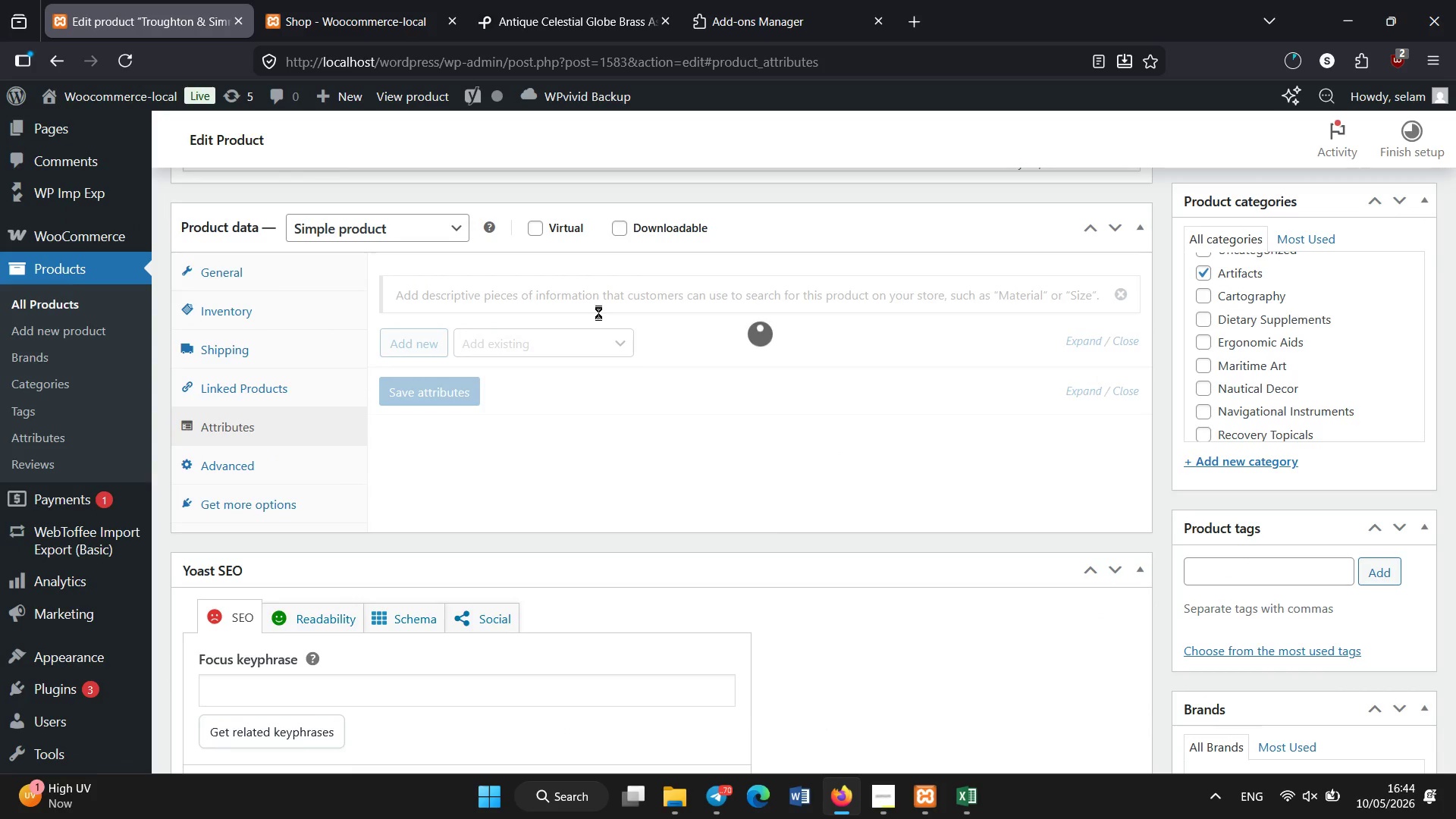 
wait(5.36)
 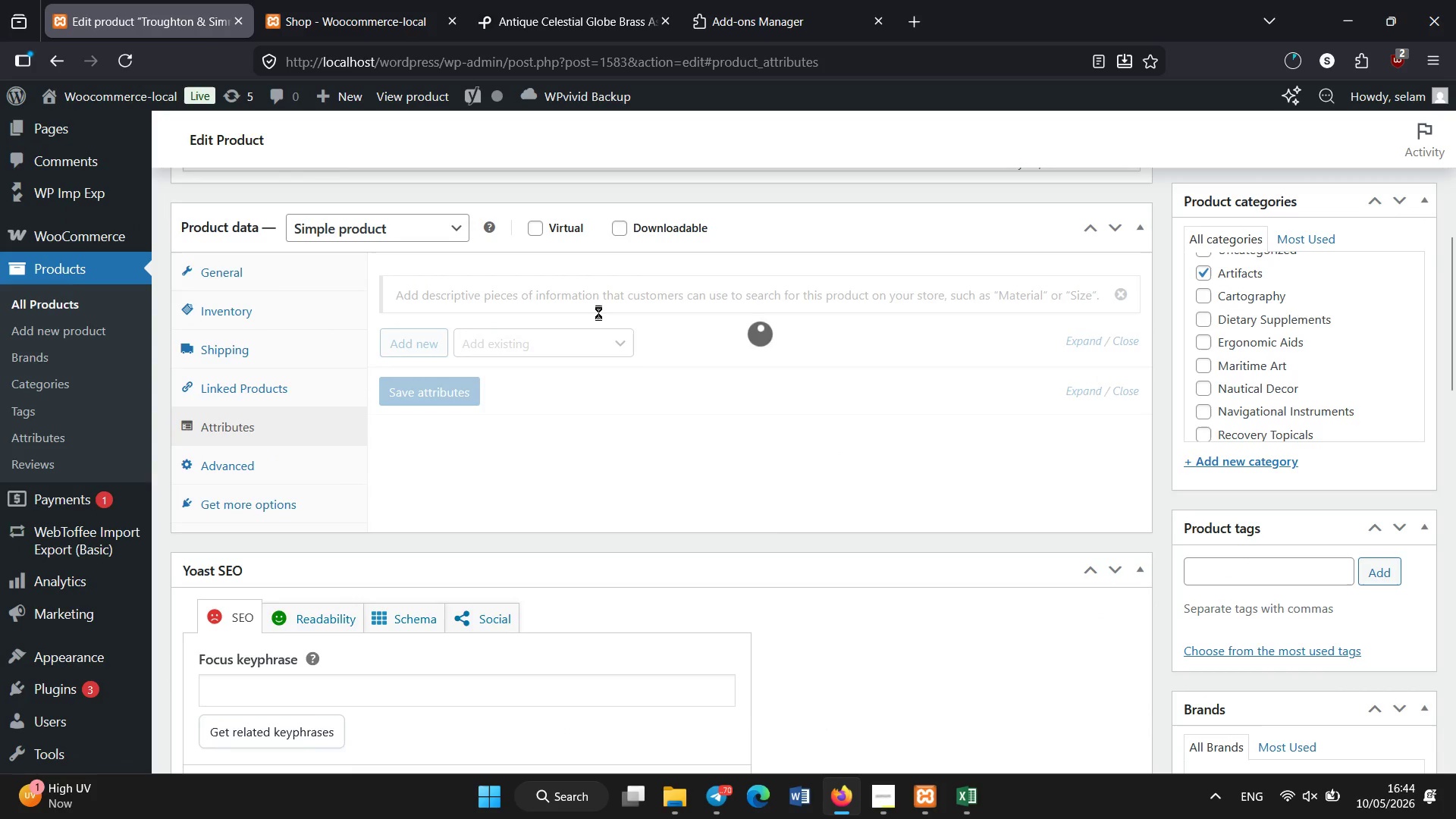 
left_click([582, 337])
 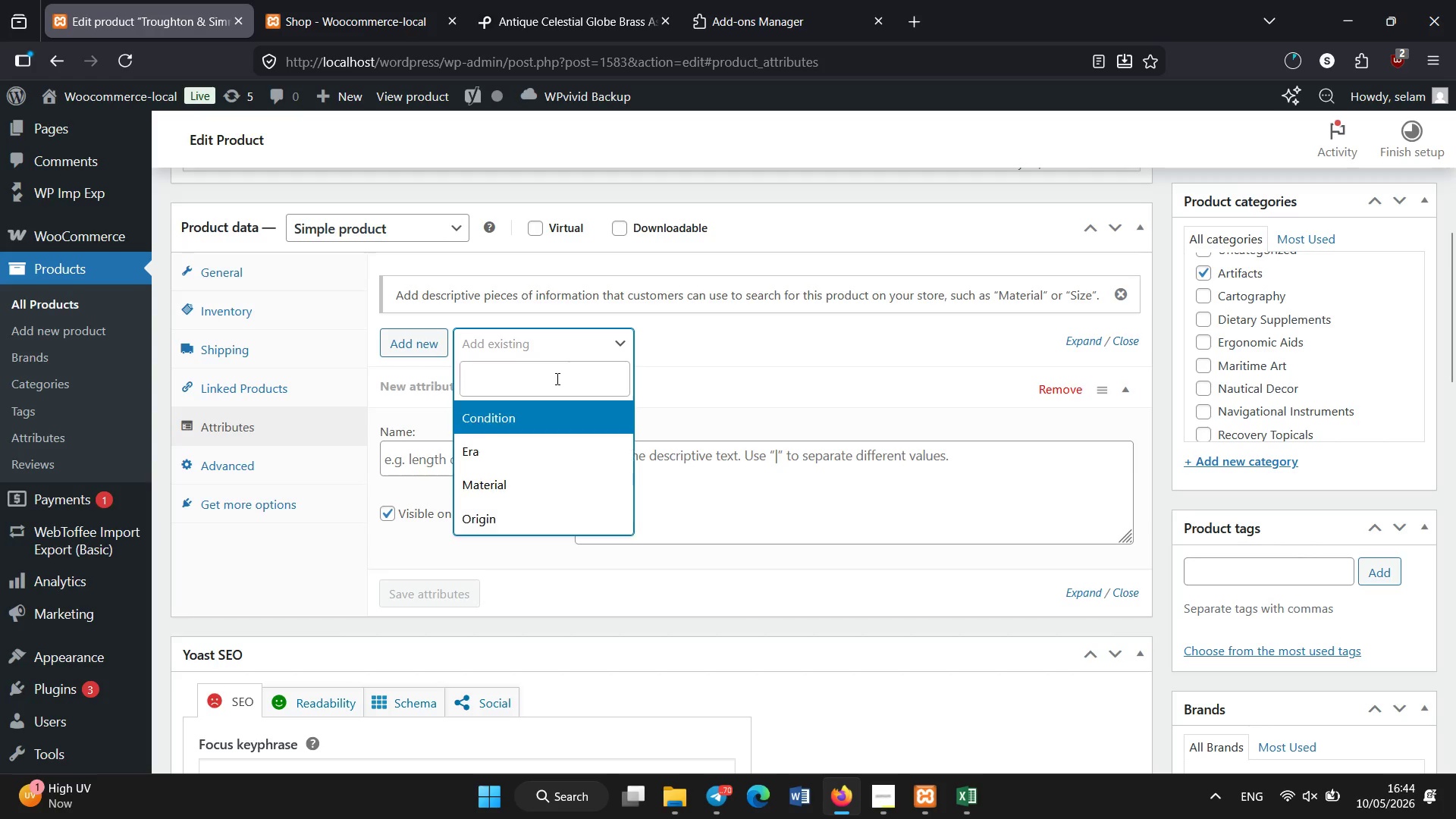 
left_click([472, 457])
 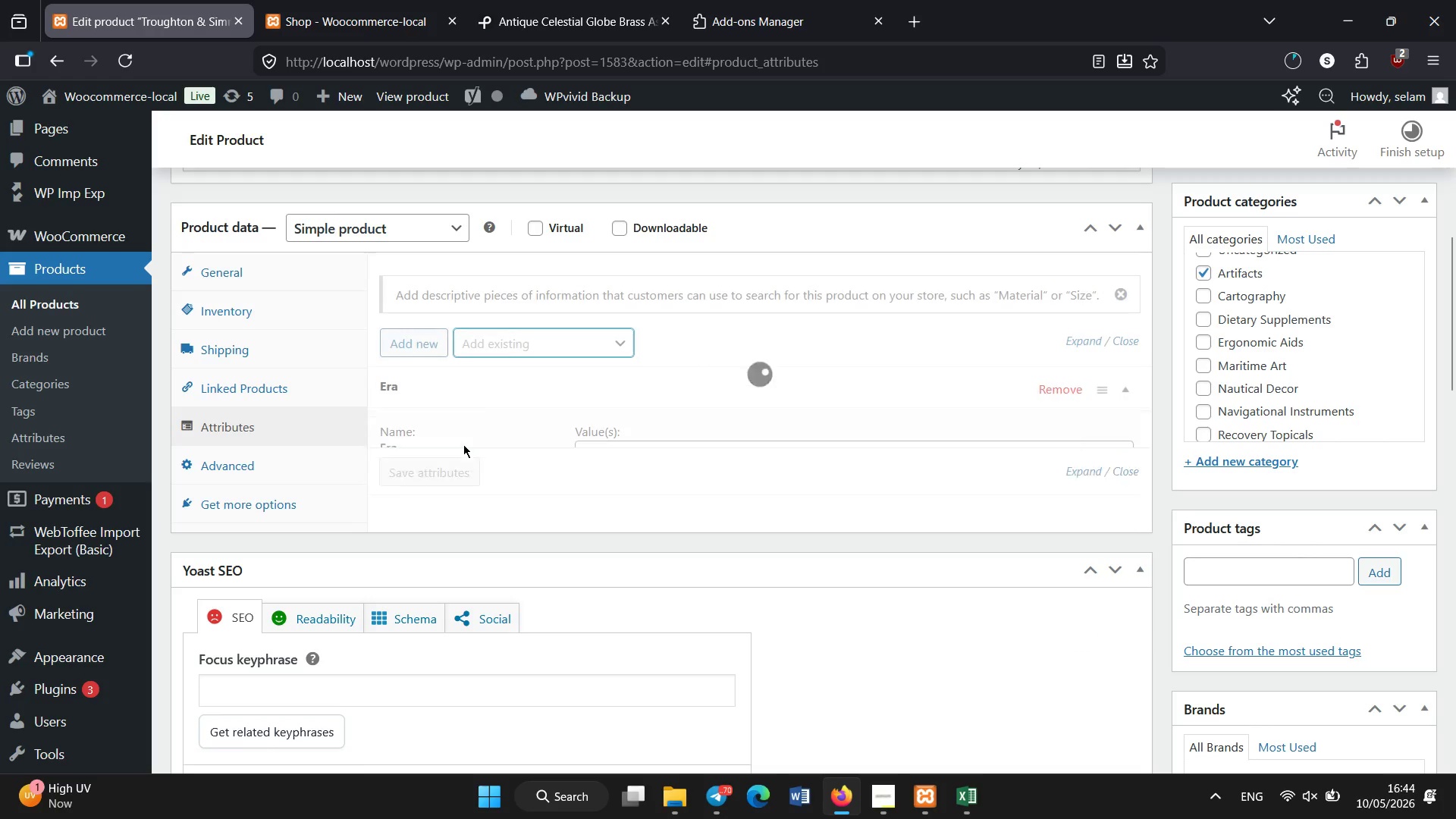 
wait(5.95)
 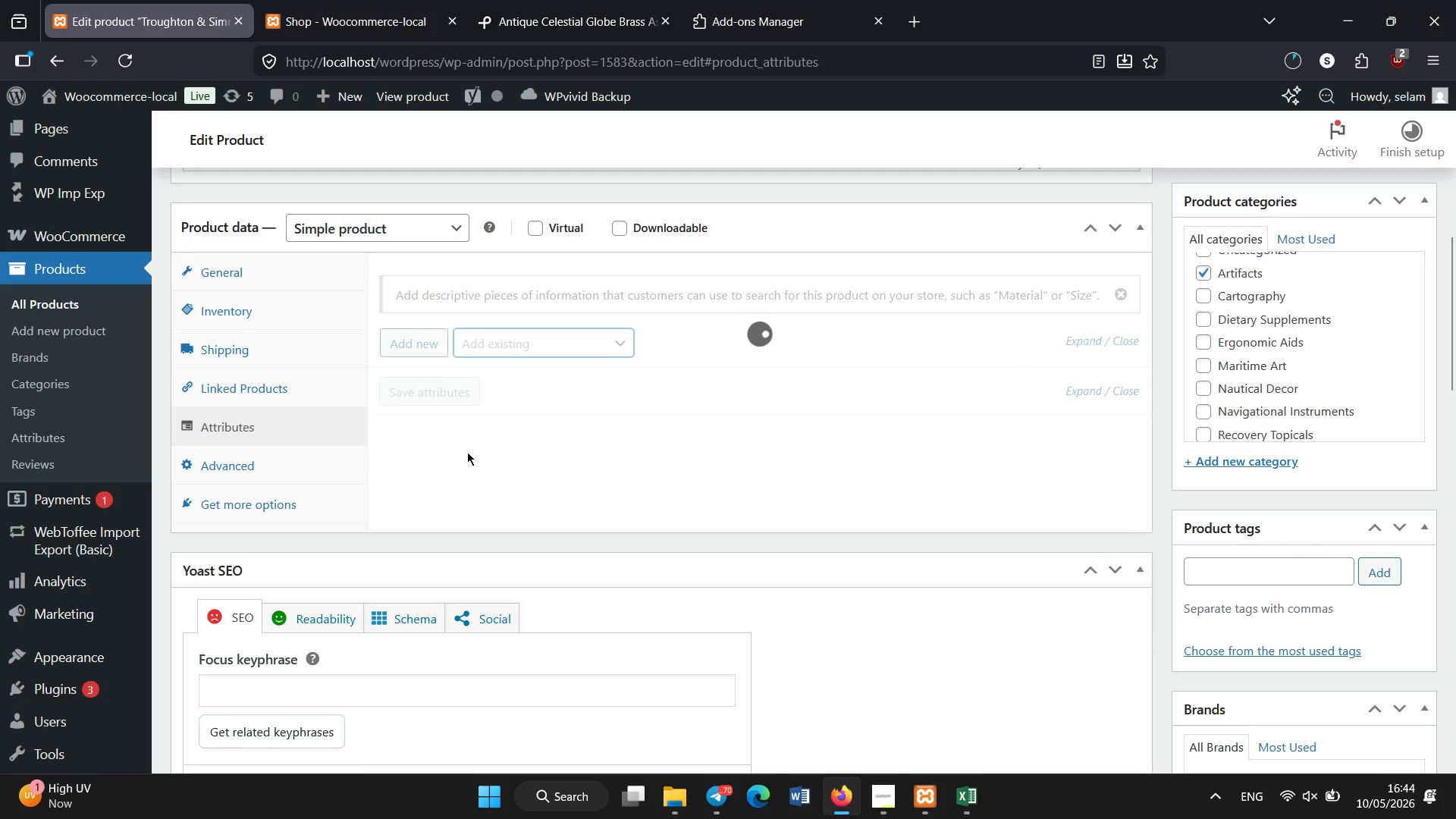 
left_click([515, 347])
 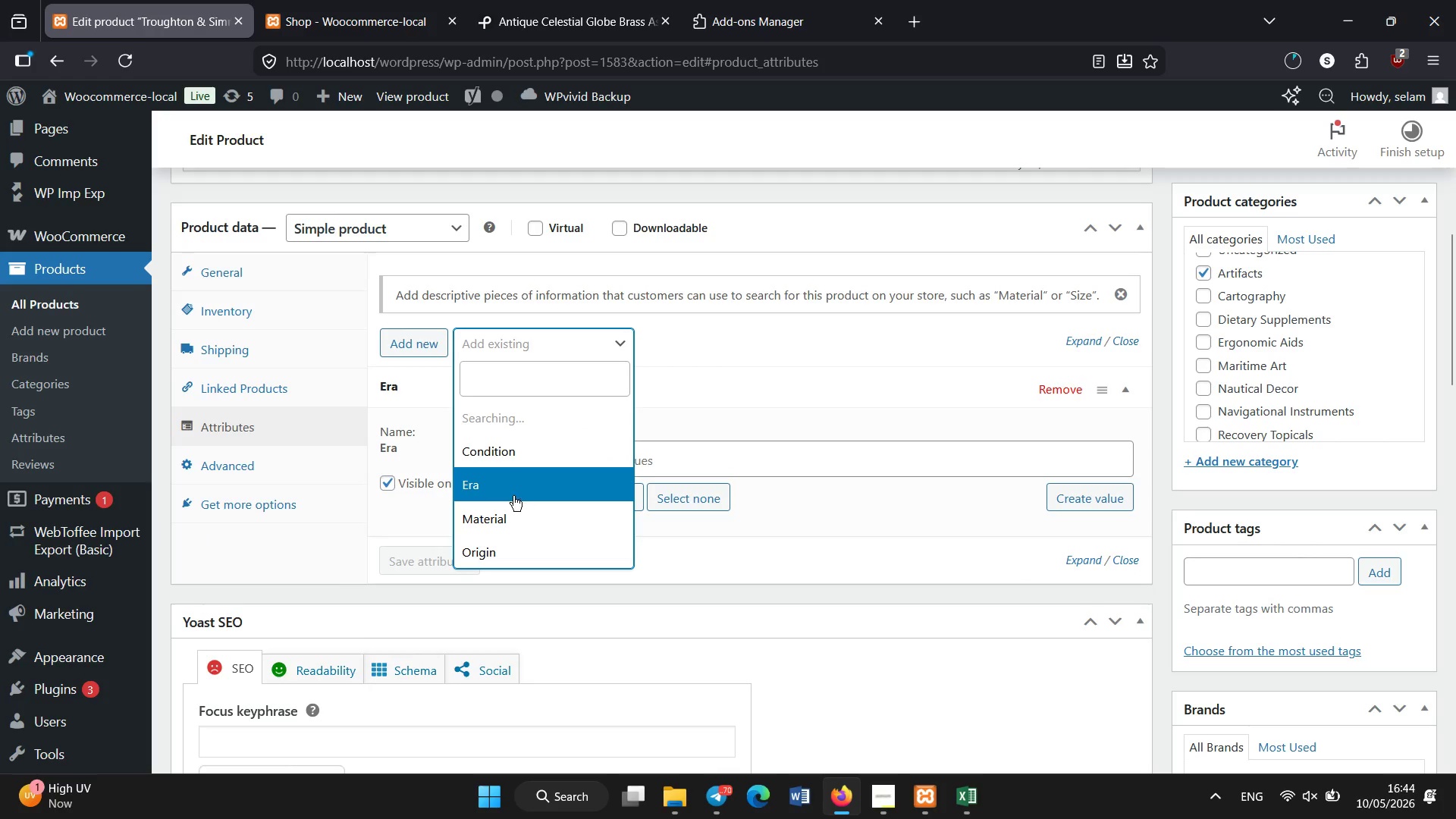 
left_click([509, 450])
 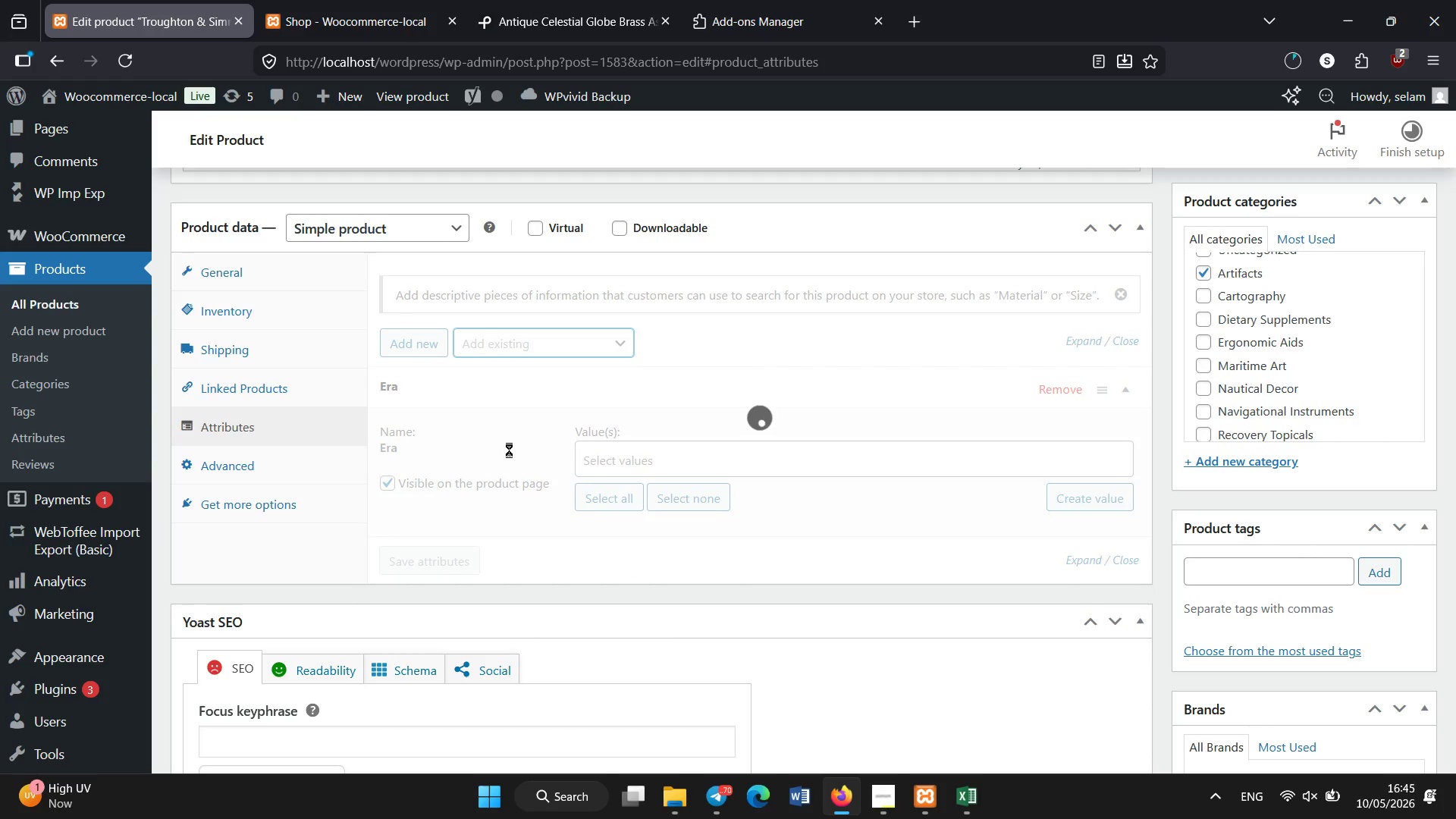 
double_click([513, 347])
 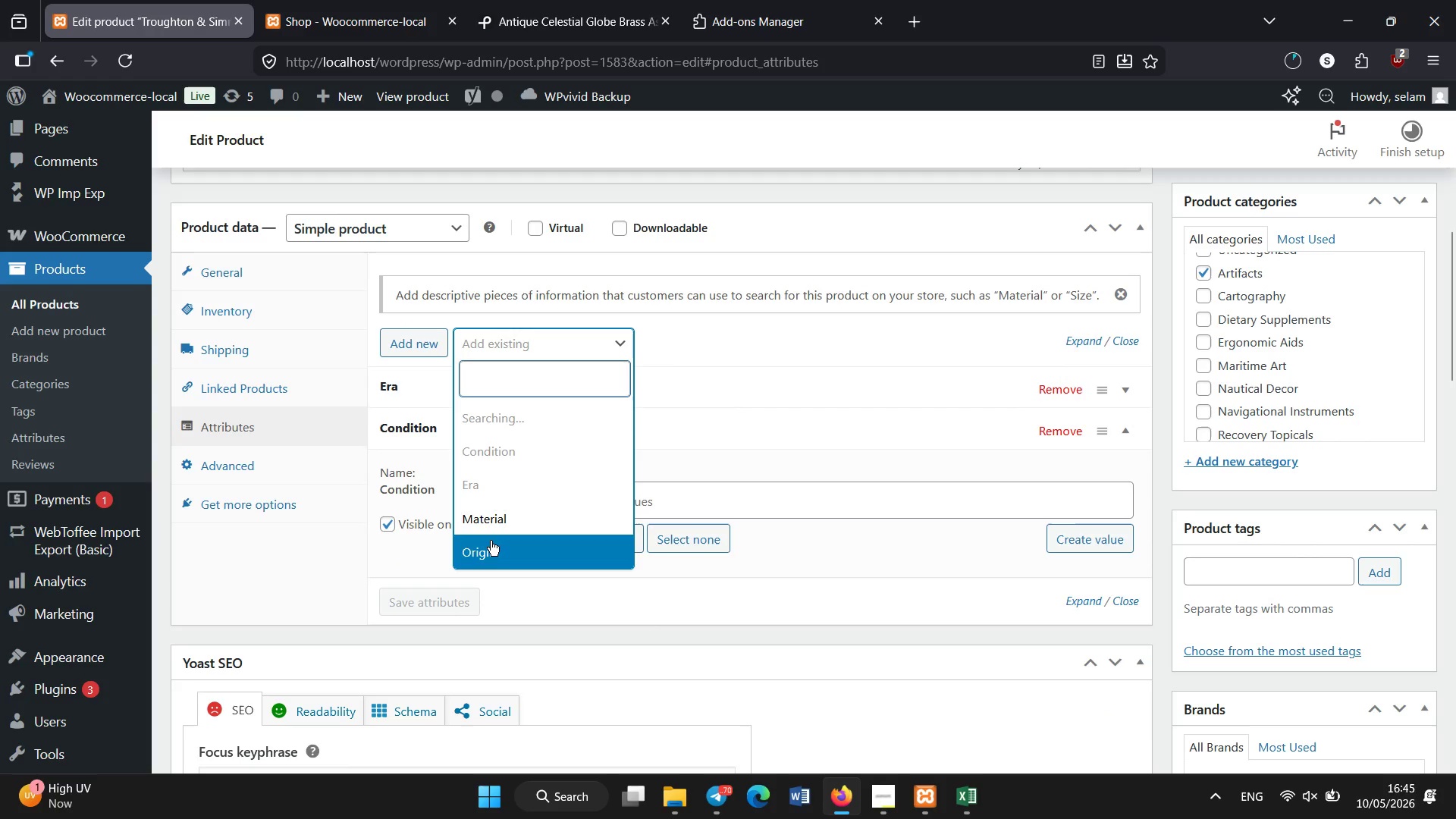 
left_click([485, 521])
 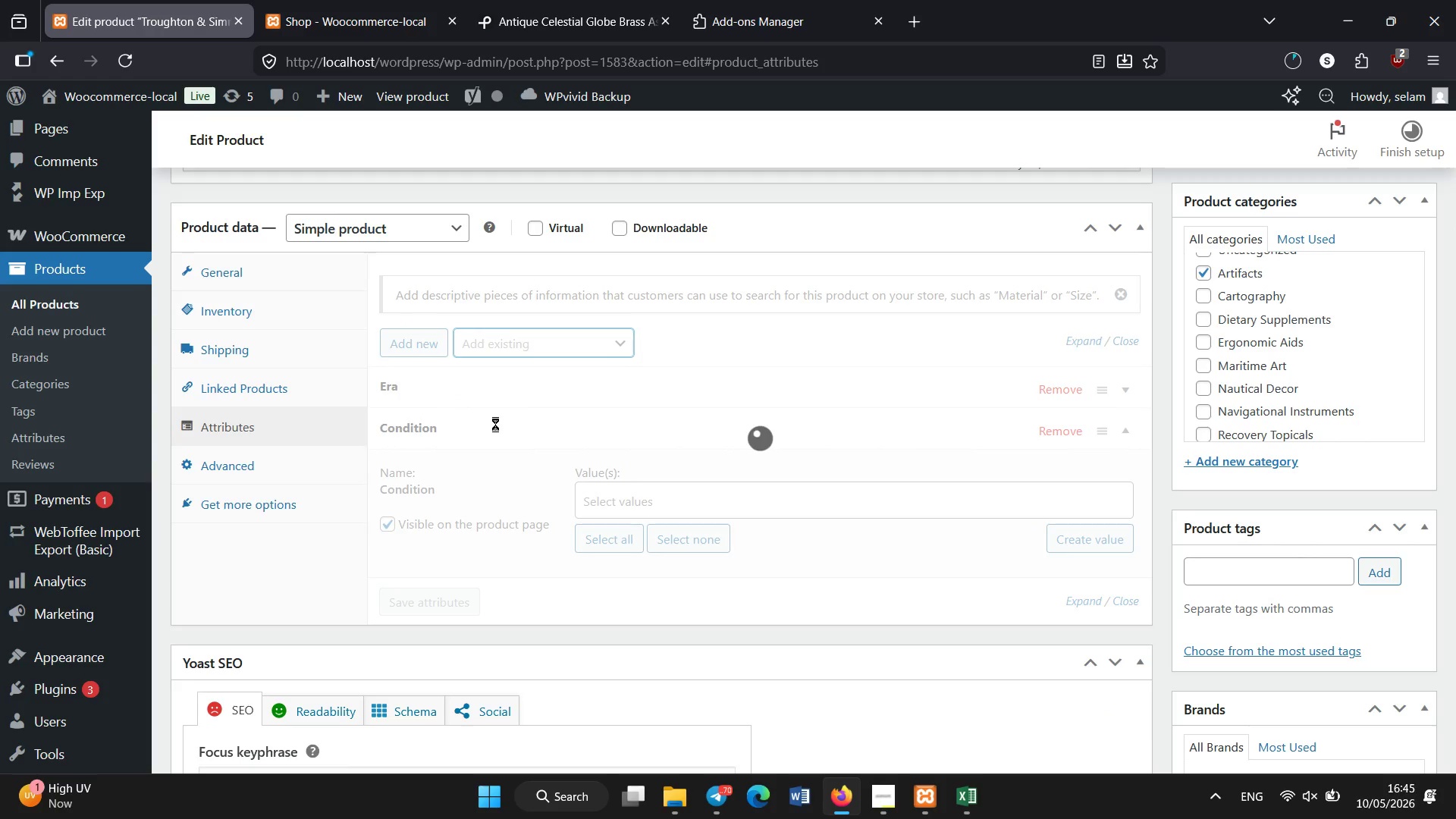 
wait(5.27)
 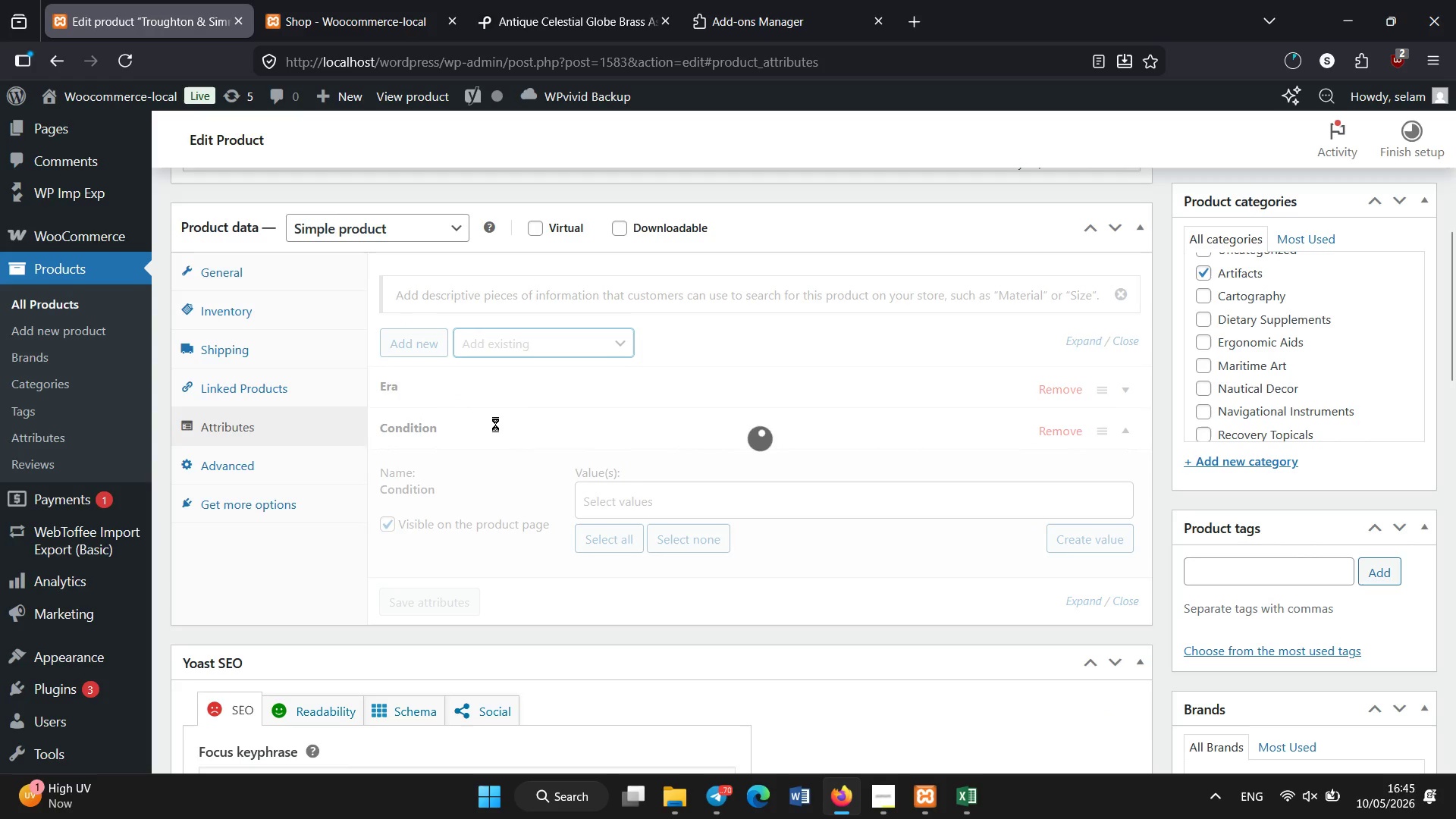 
left_click([513, 342])
 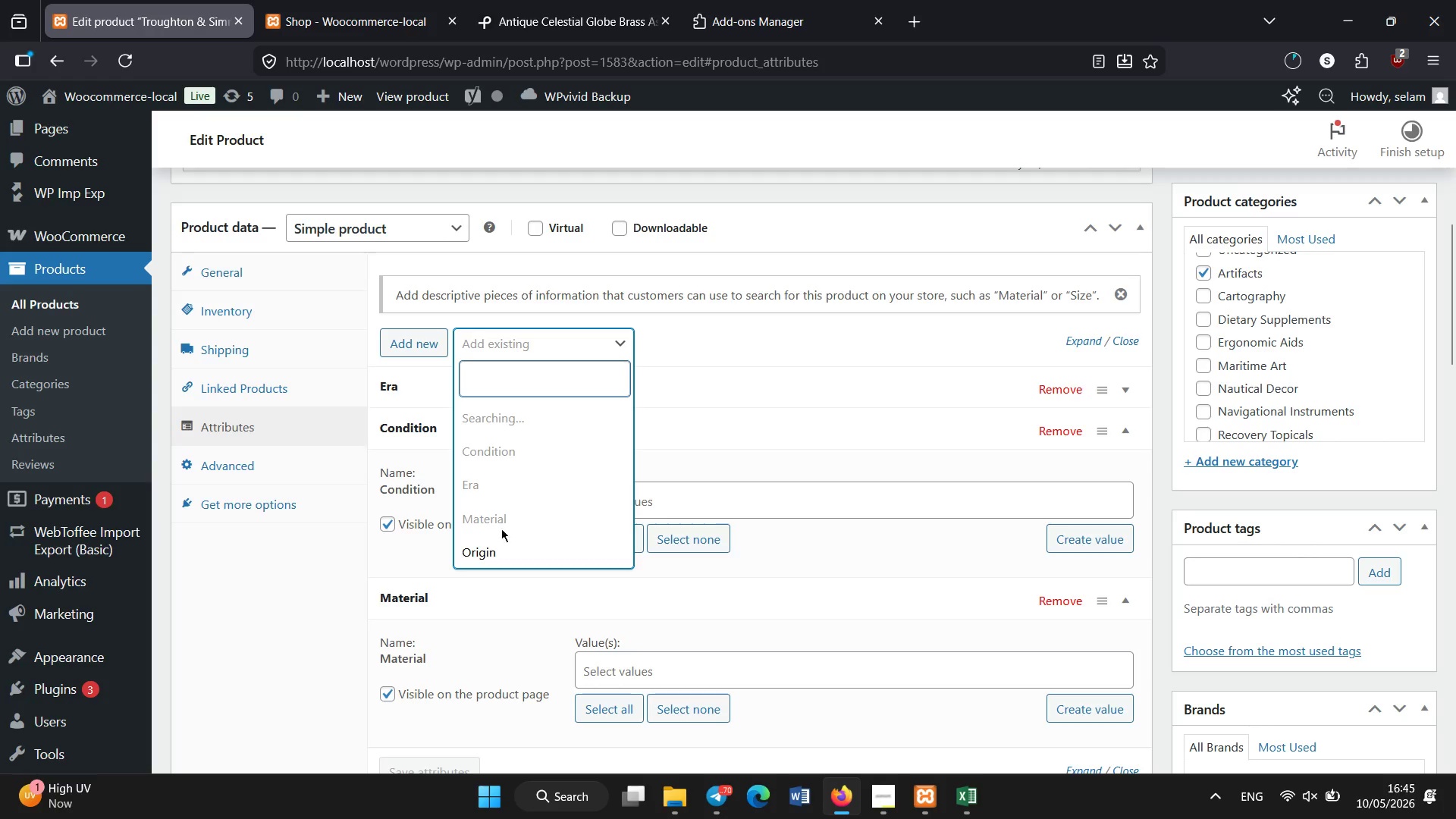 
left_click([491, 548])
 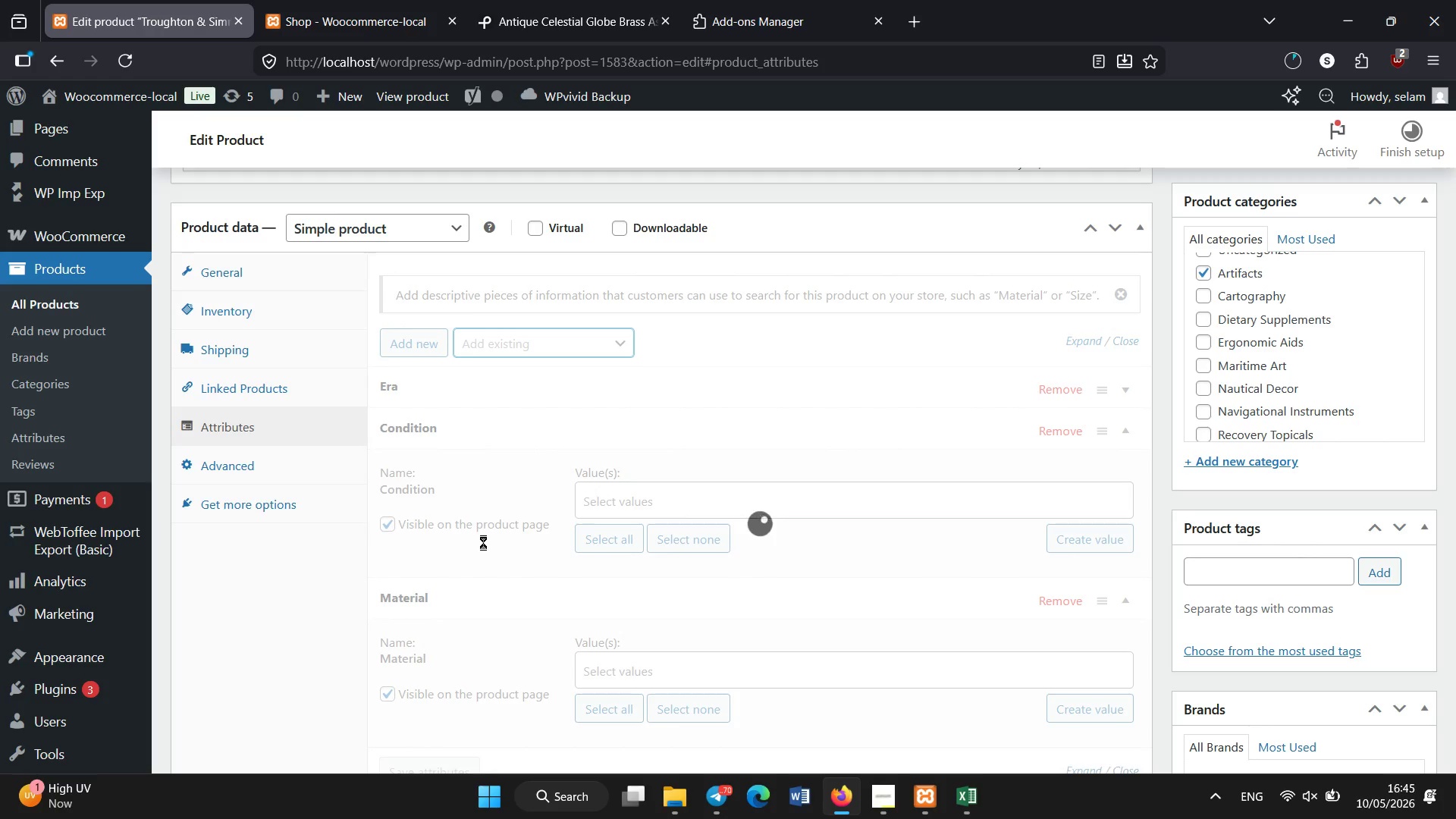 
wait(5.94)
 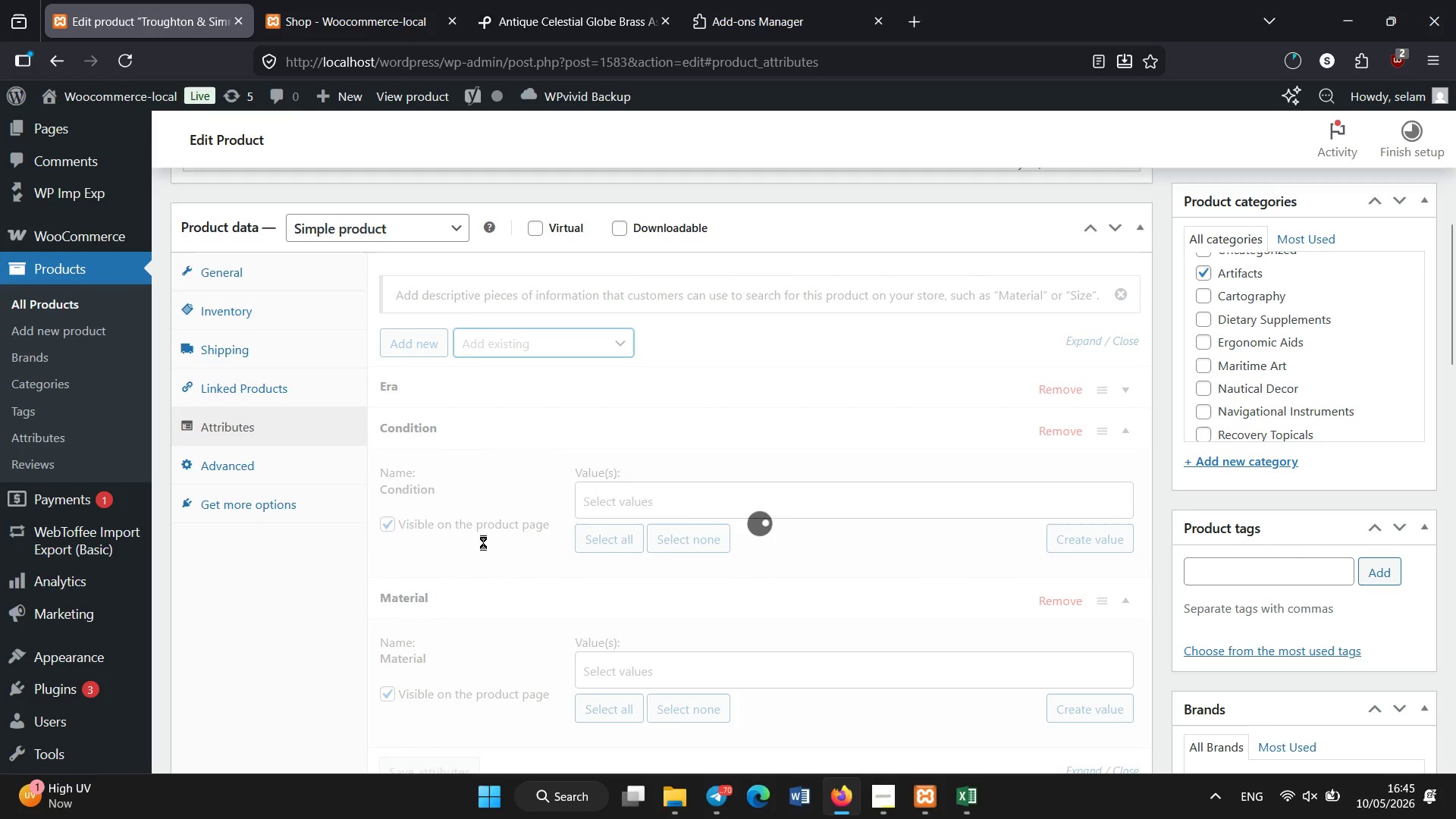 
left_click([481, 381])
 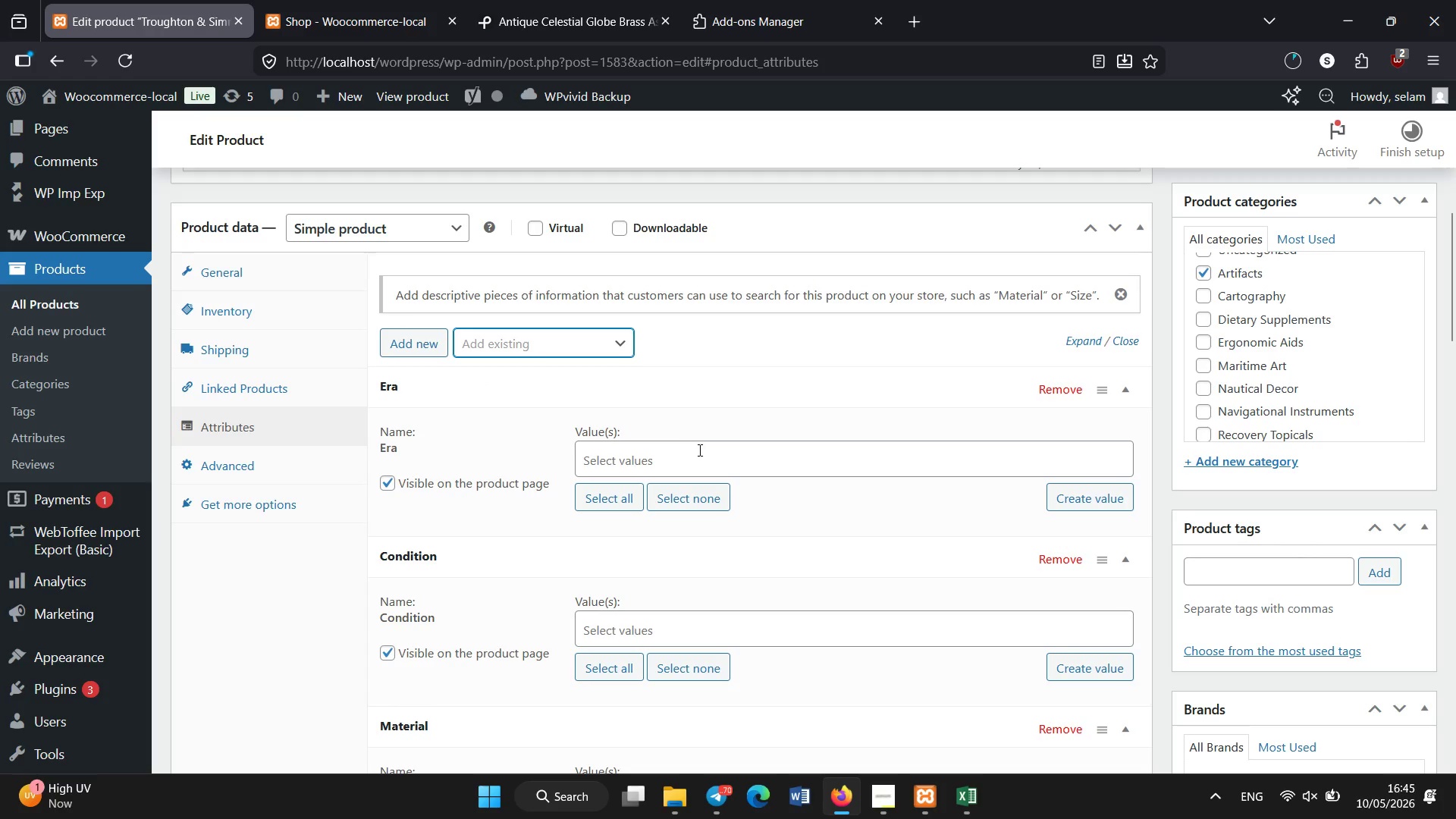 
left_click([700, 453])
 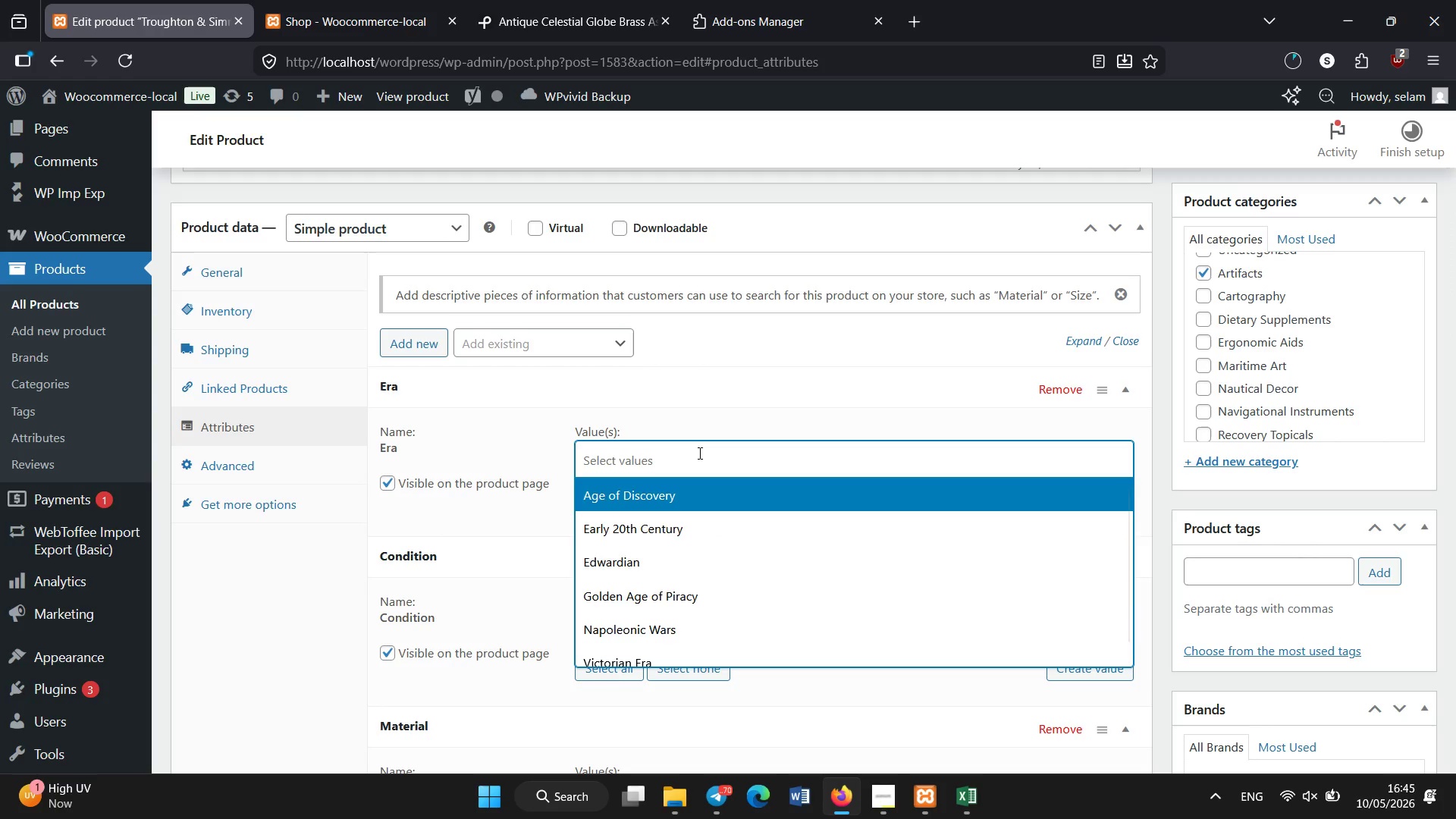 
left_click([667, 551])
 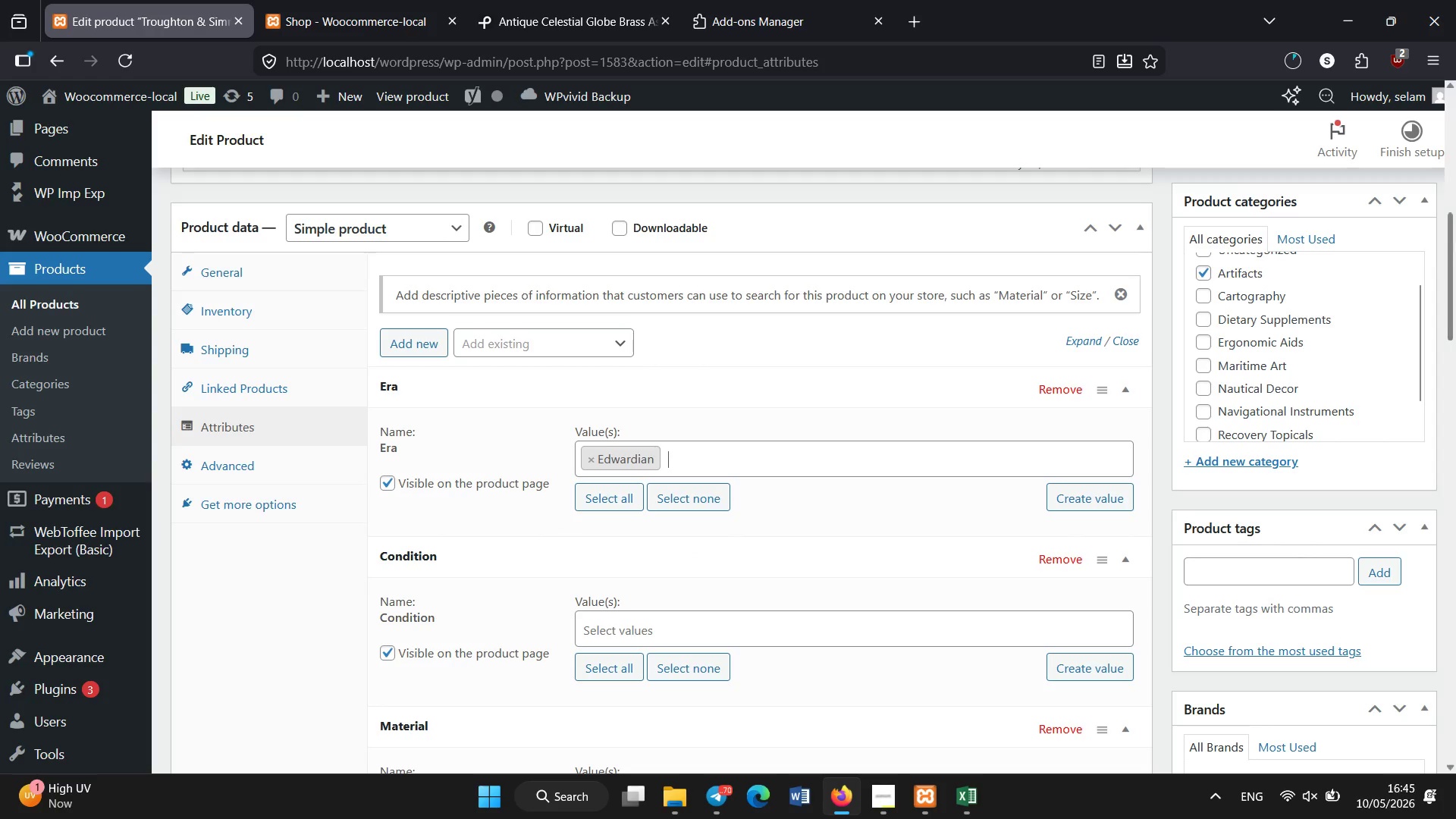 
left_click_drag(start_coordinate=[1455, 235], to_coordinate=[1455, 283])
 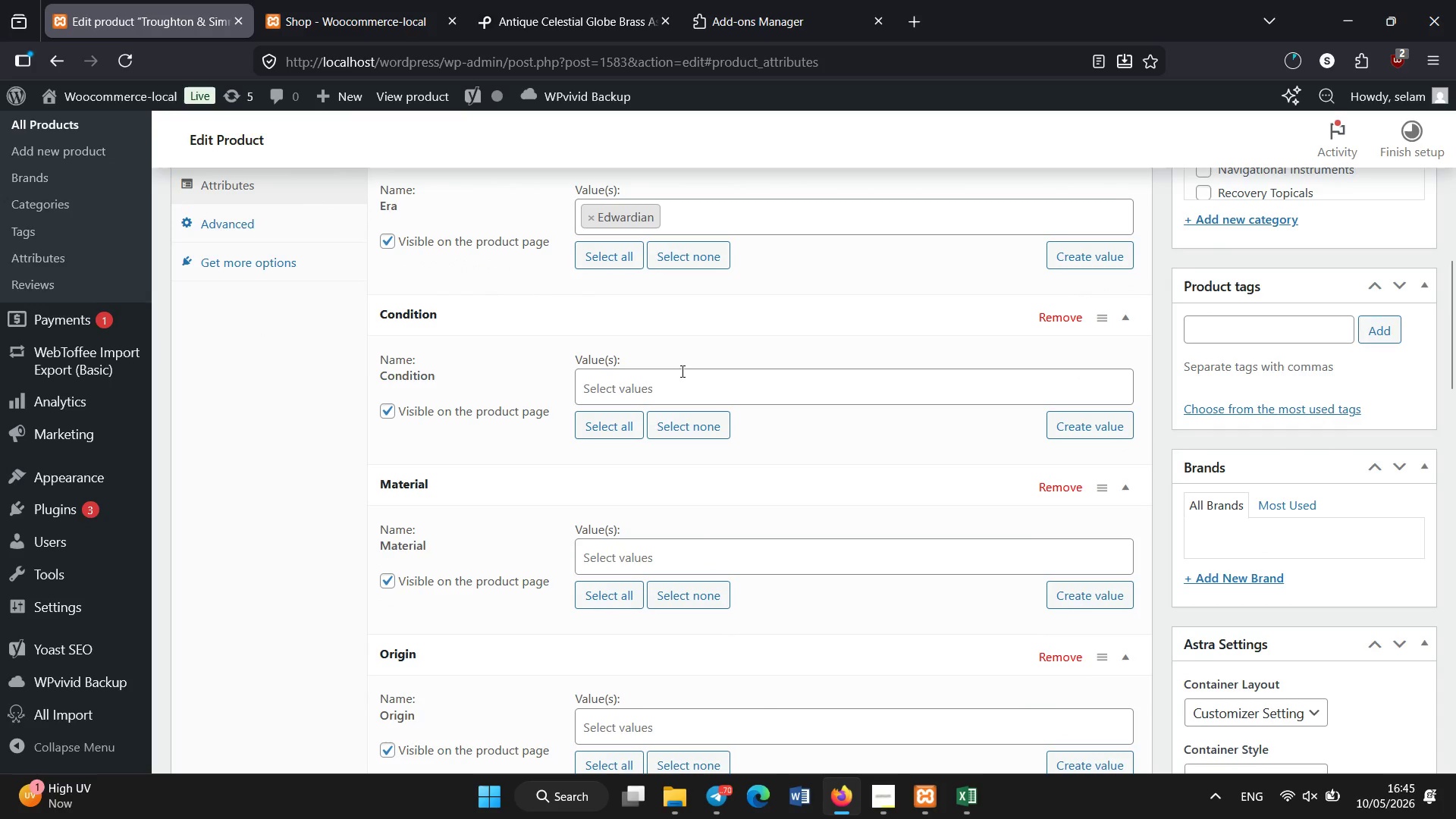 
left_click([658, 385])
 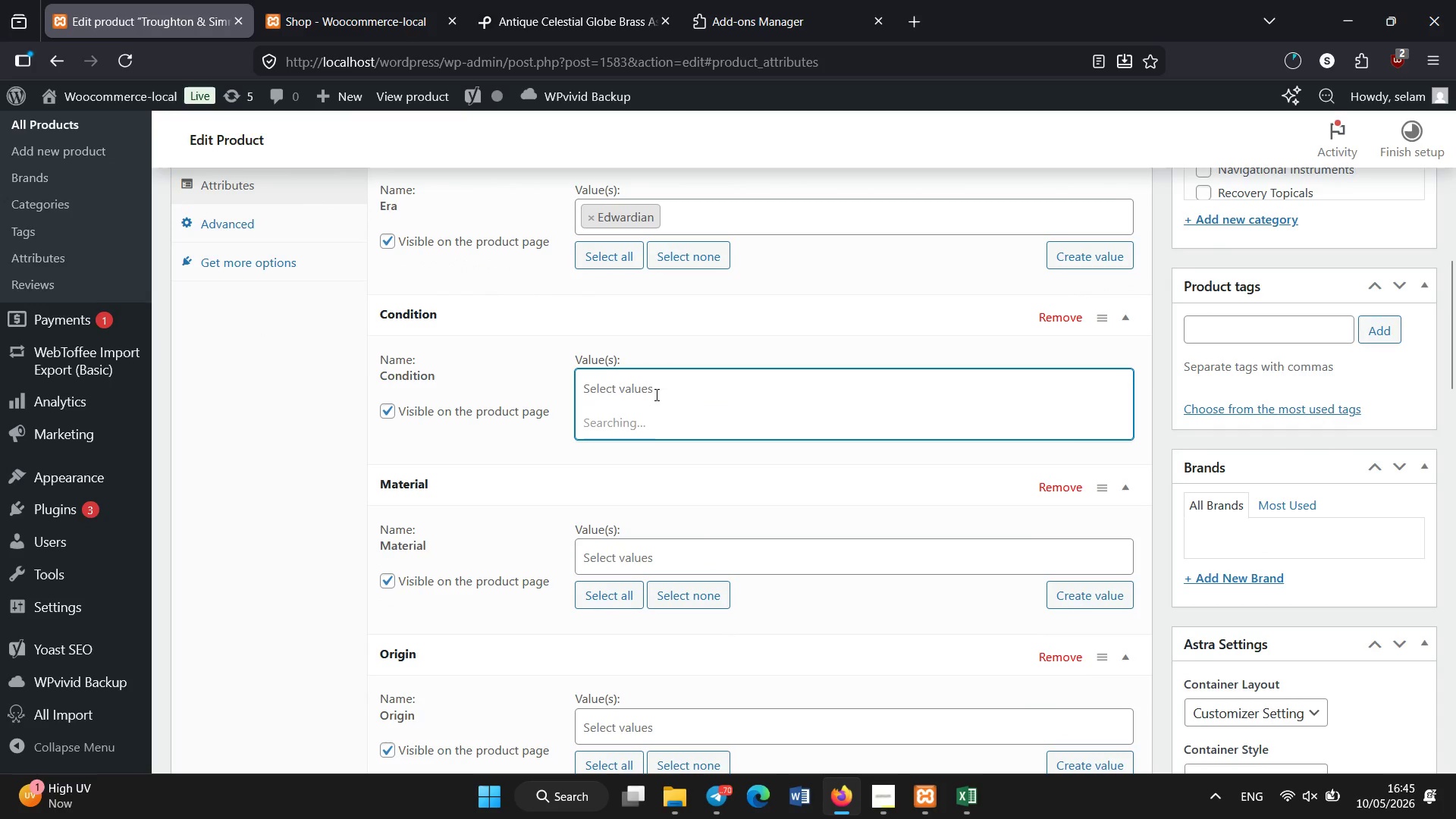 
mouse_move([635, 447])
 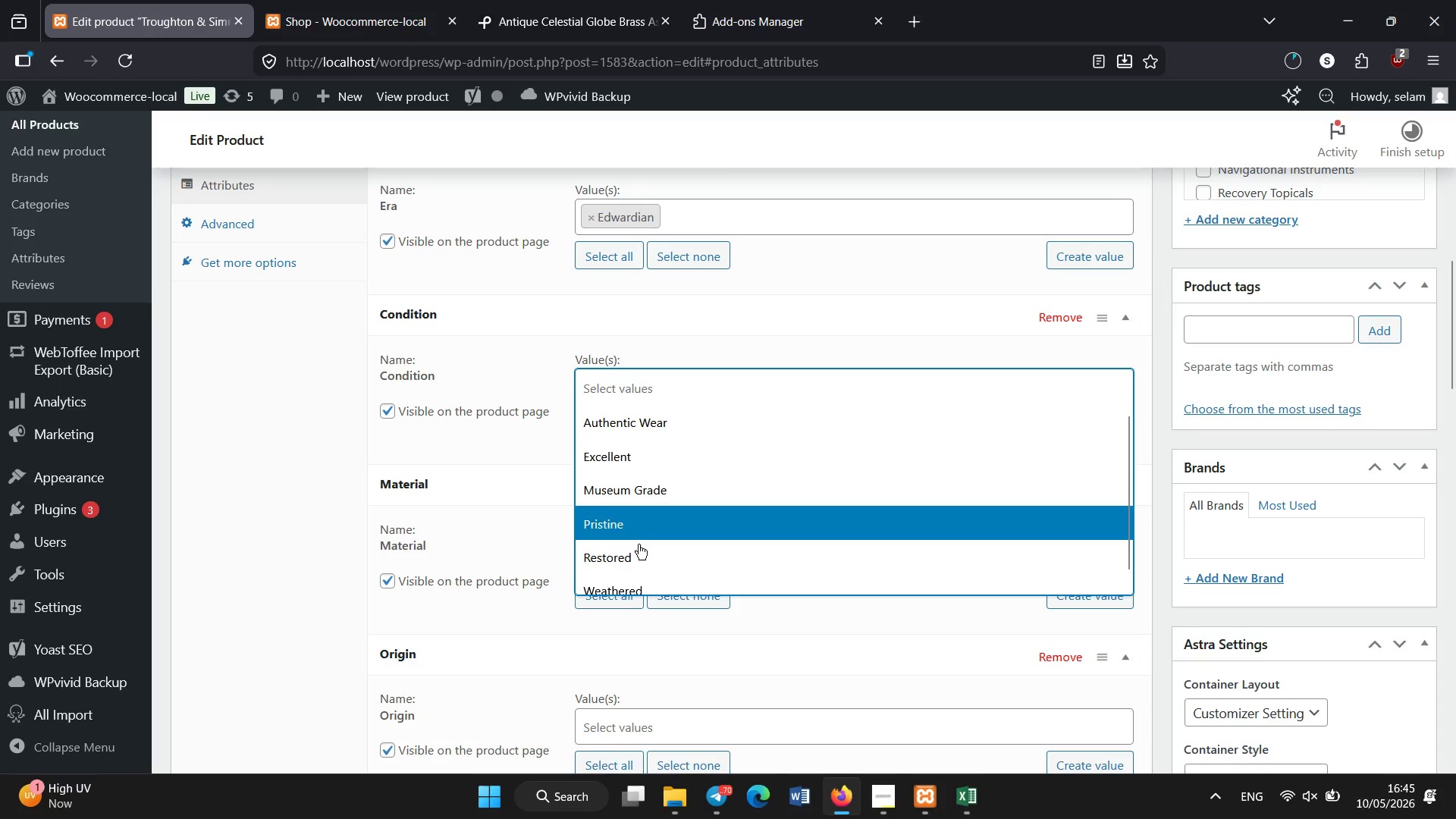 
left_click([639, 554])
 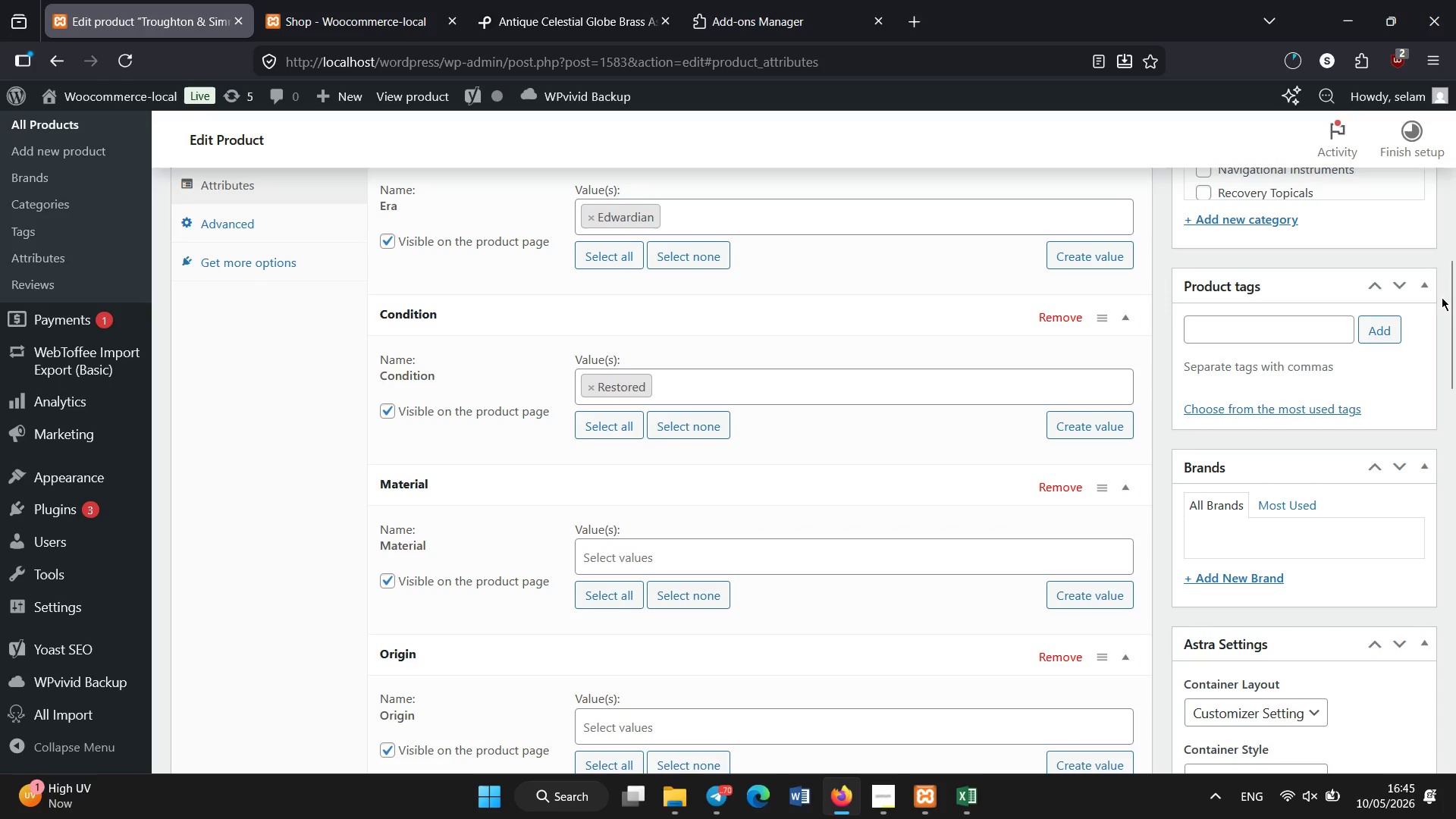 
left_click_drag(start_coordinate=[1450, 294], to_coordinate=[1448, 342])
 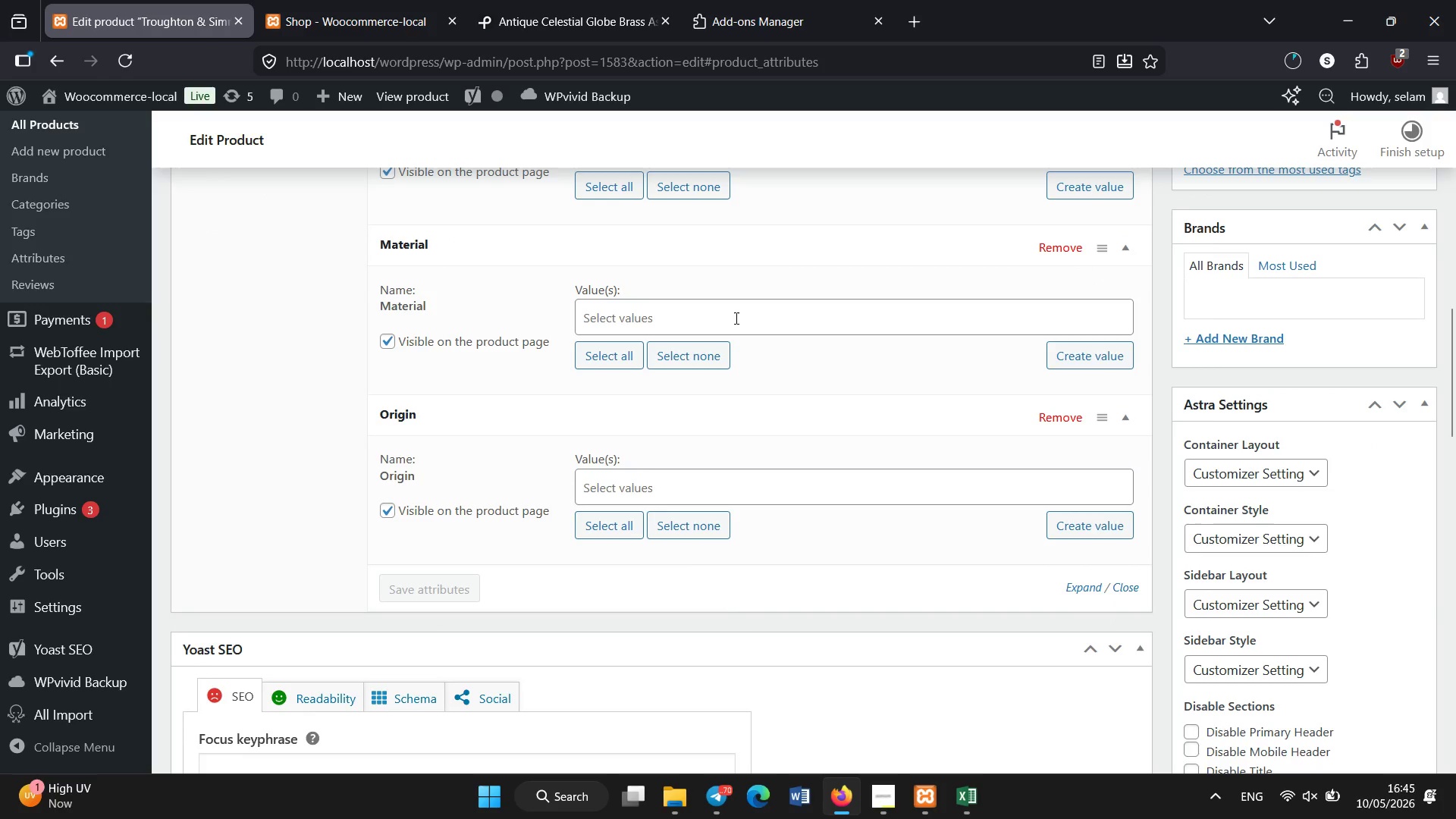 
left_click([733, 318])
 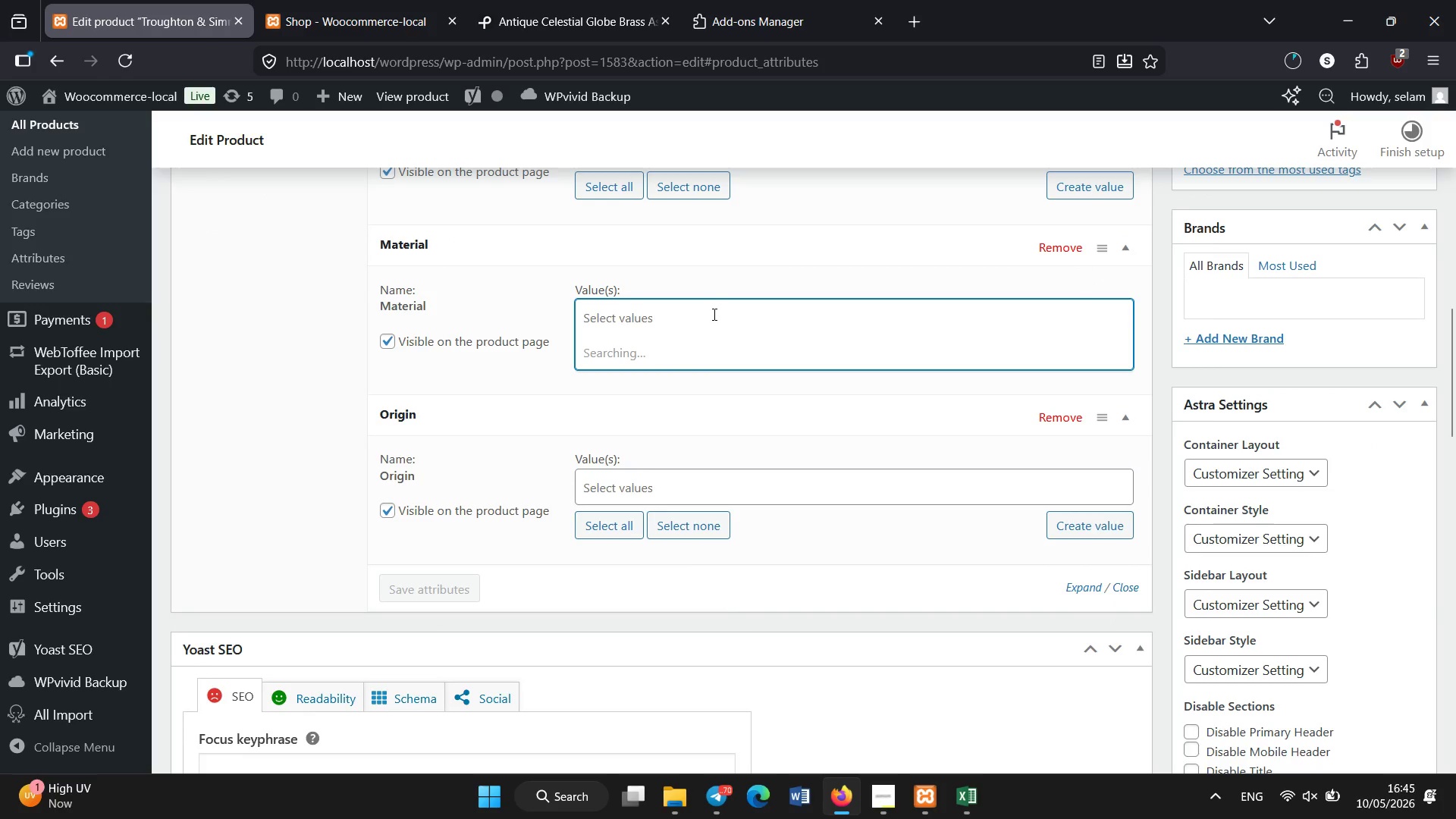 
mouse_move([694, 279])
 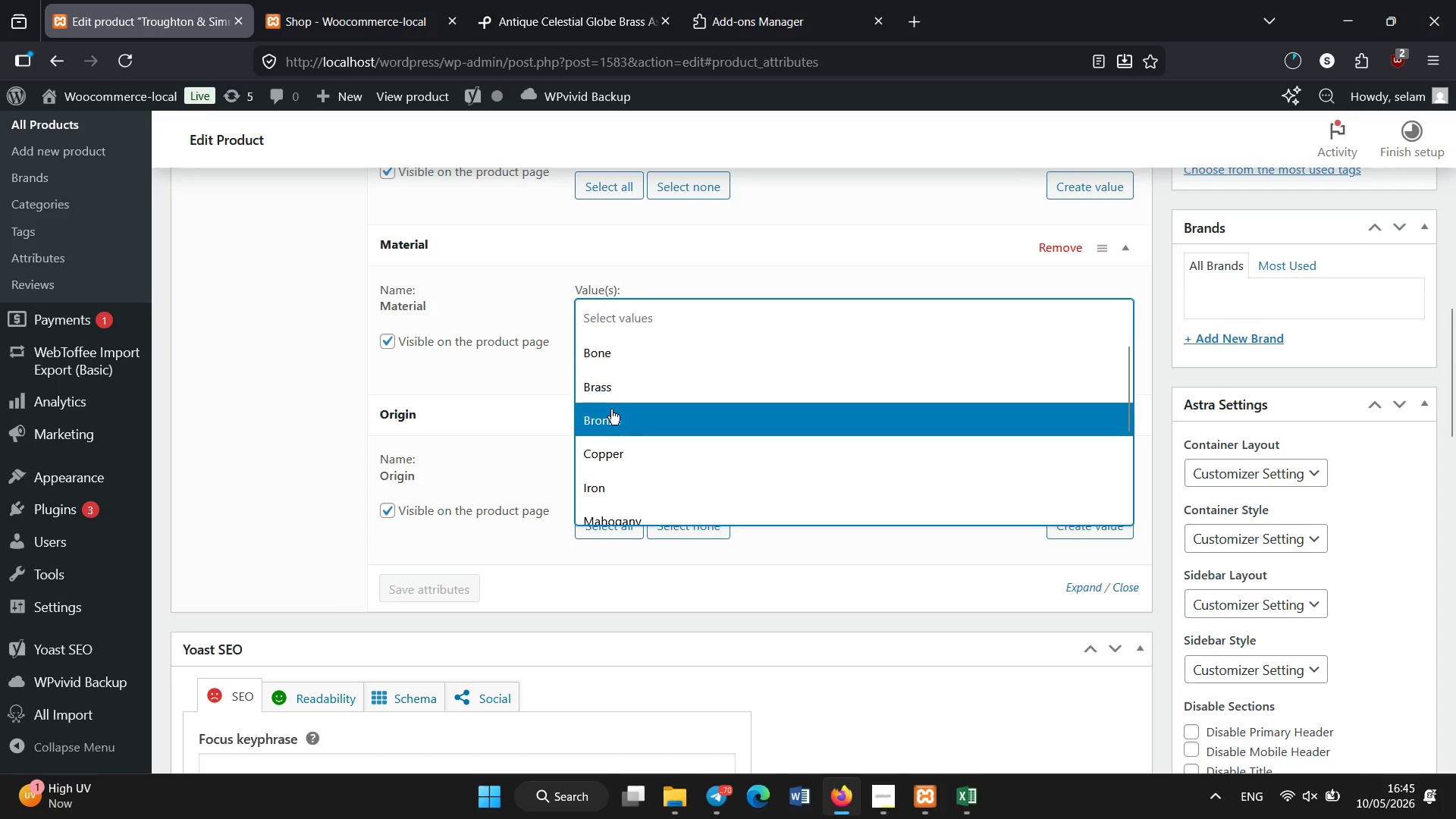 
left_click([607, 422])
 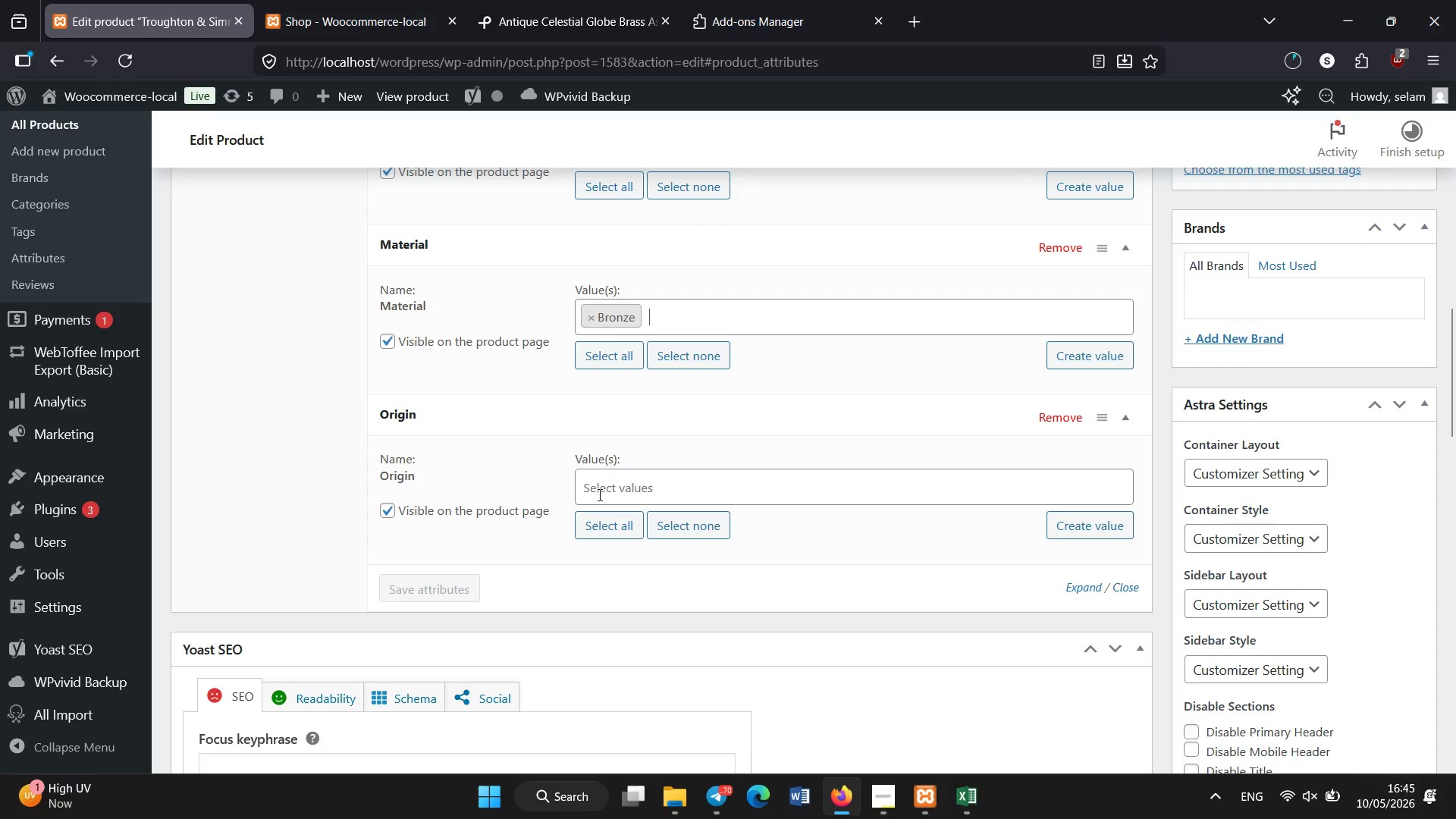 
left_click([606, 494])
 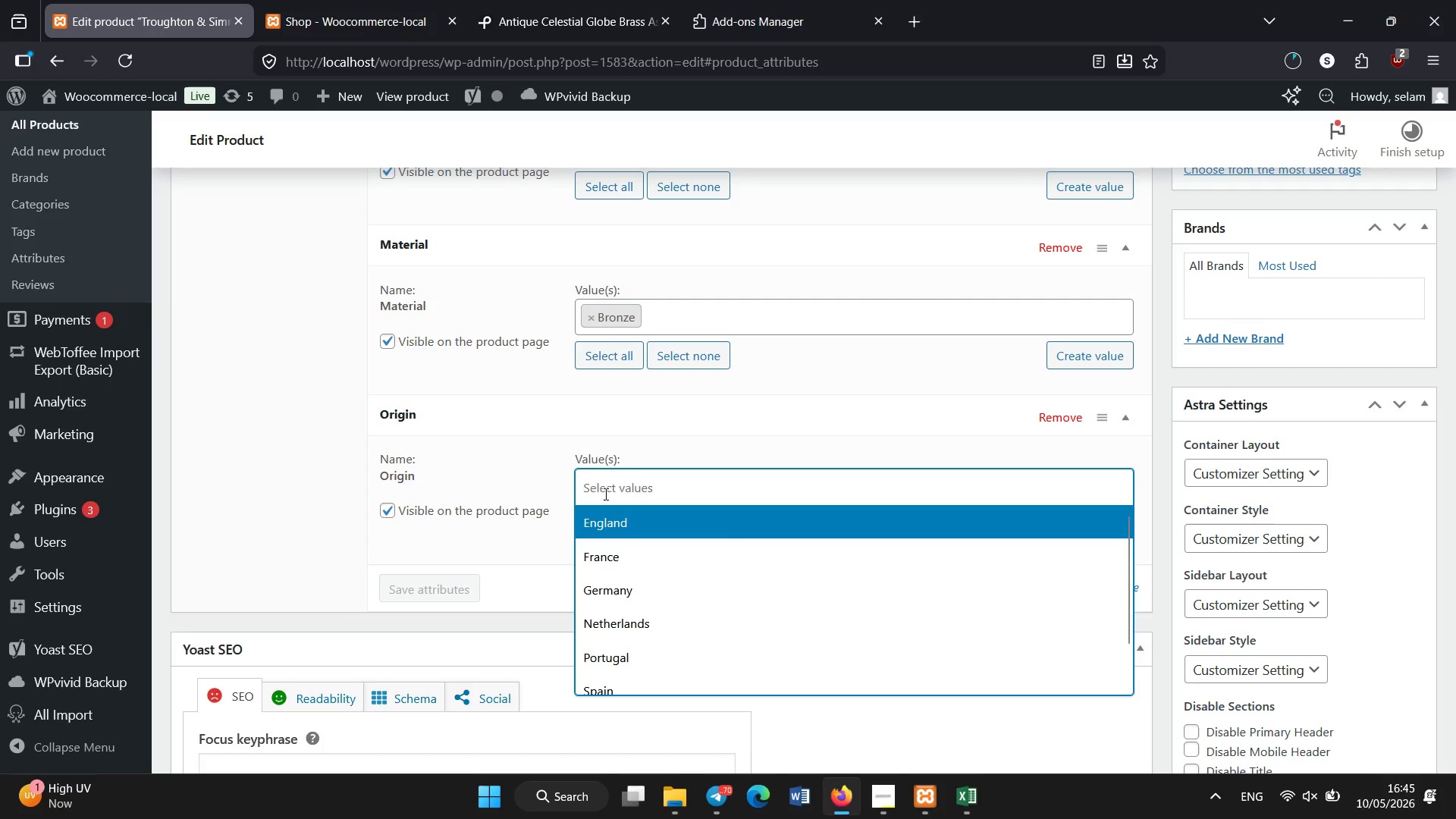 
wait(5.33)
 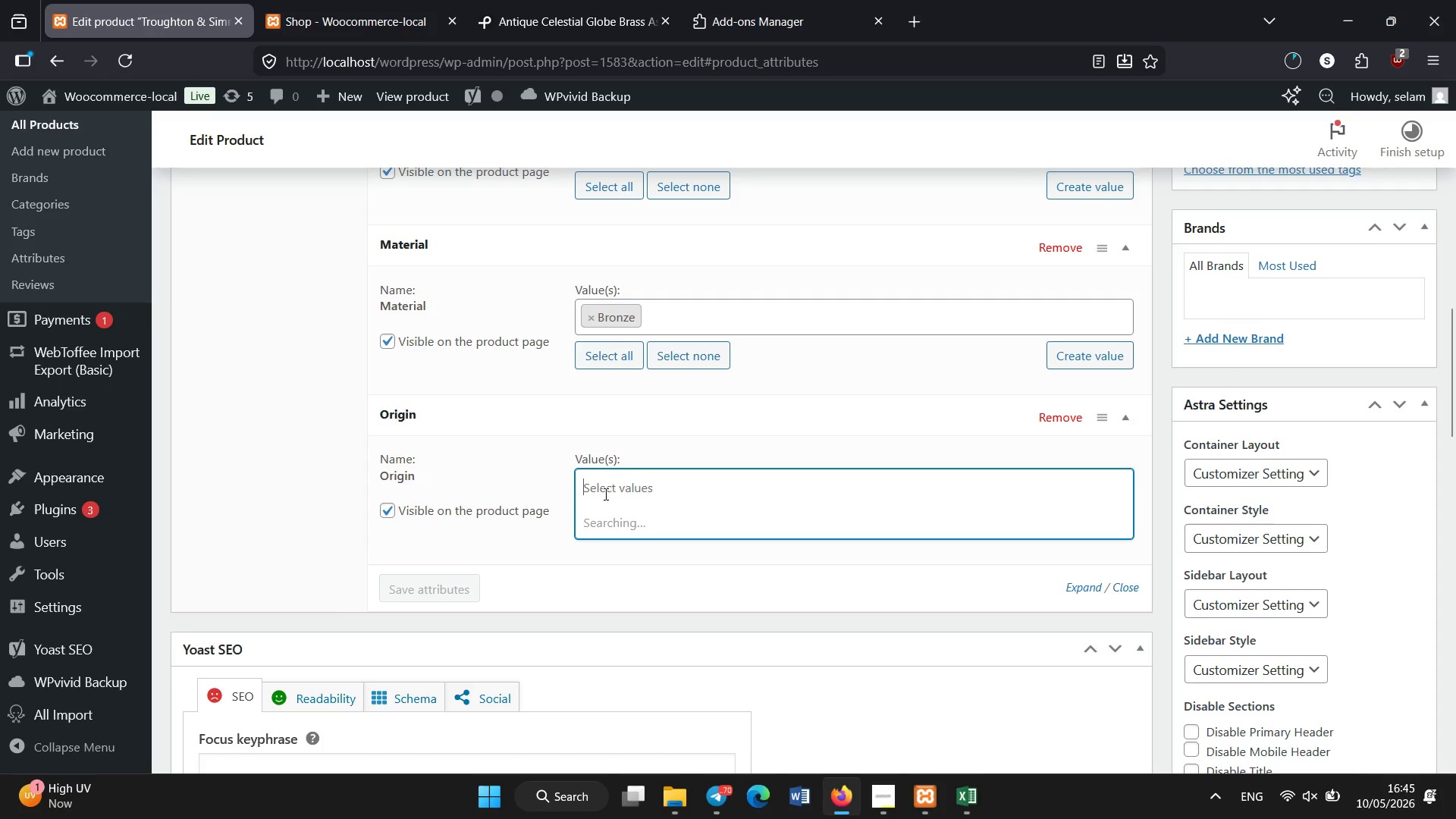 
scroll: coordinate [687, 584], scroll_direction: none, amount: 0.0
 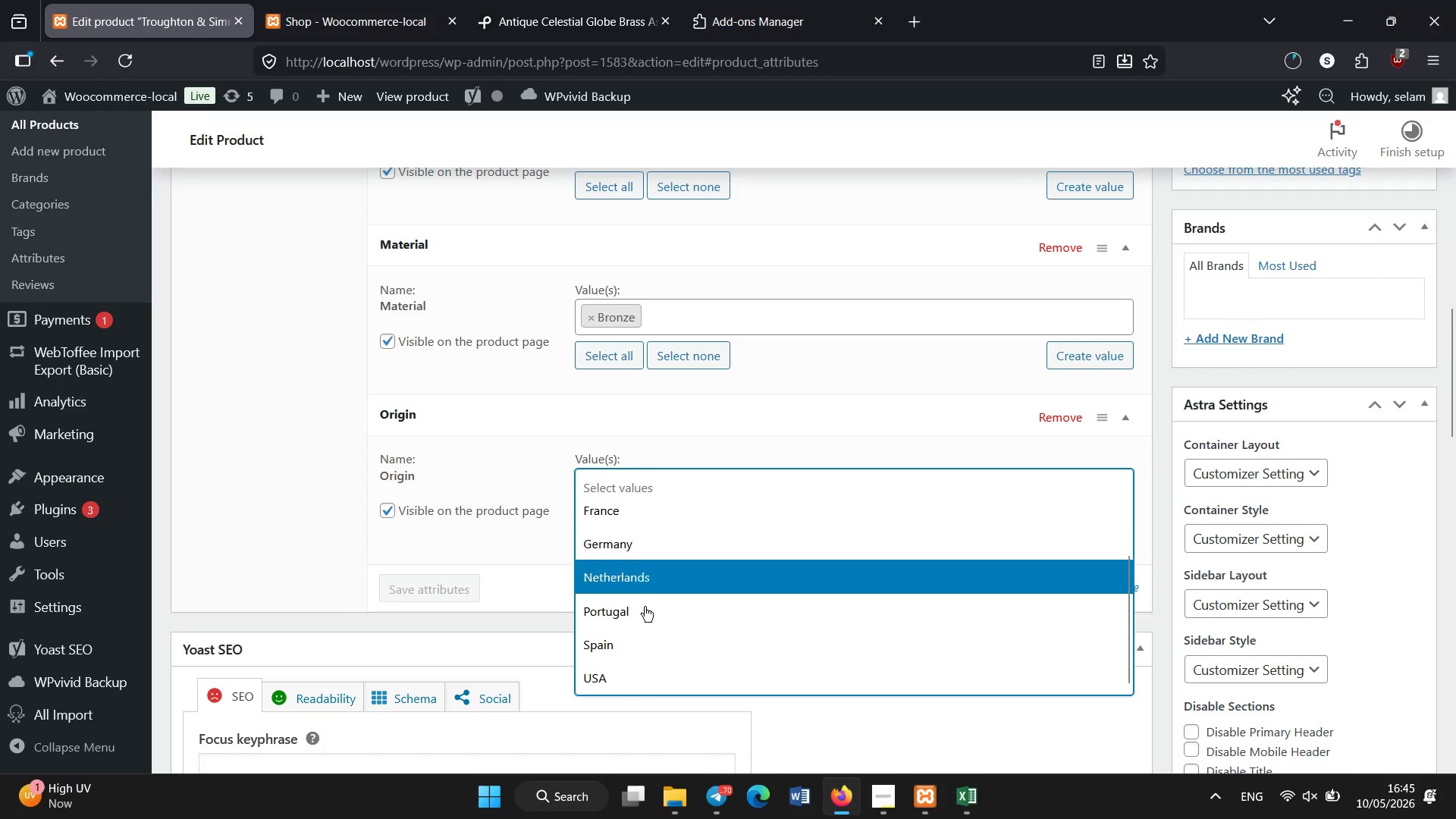 
left_click([435, 588])
 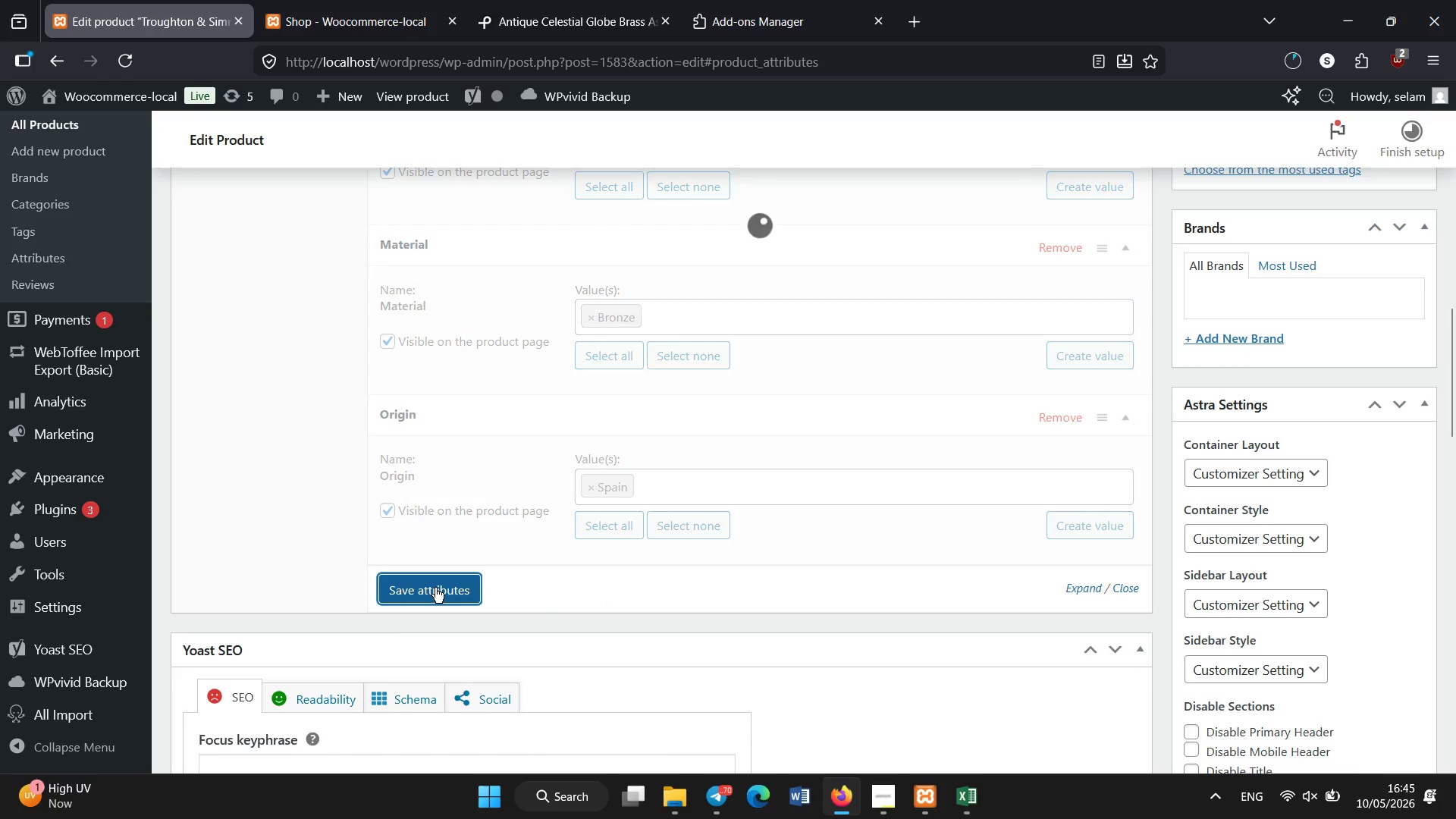 
scroll: coordinate [435, 588], scroll_direction: none, amount: 0.0
 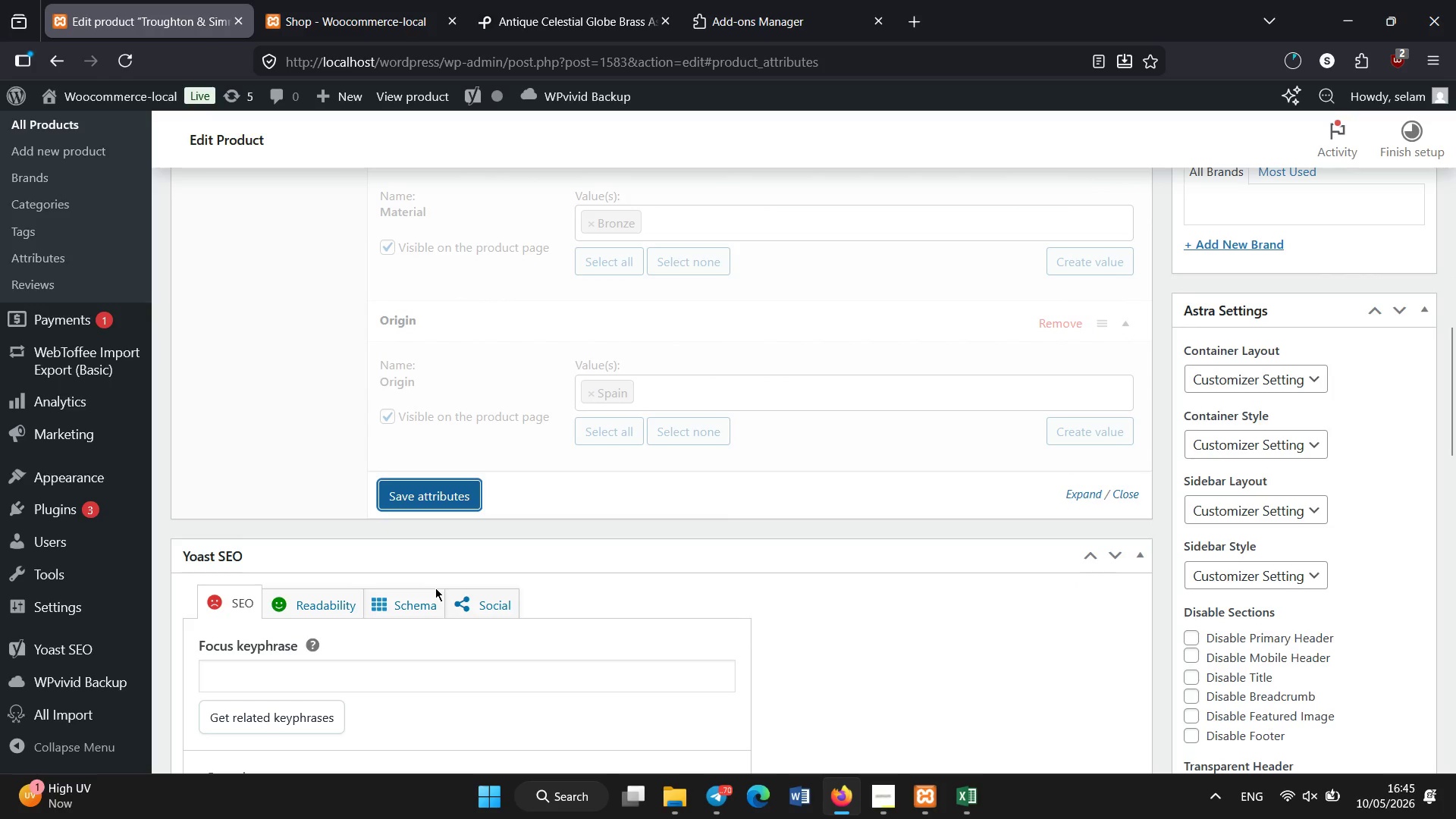 
scroll: coordinate [435, 588], scroll_direction: down, amount: 1.0
 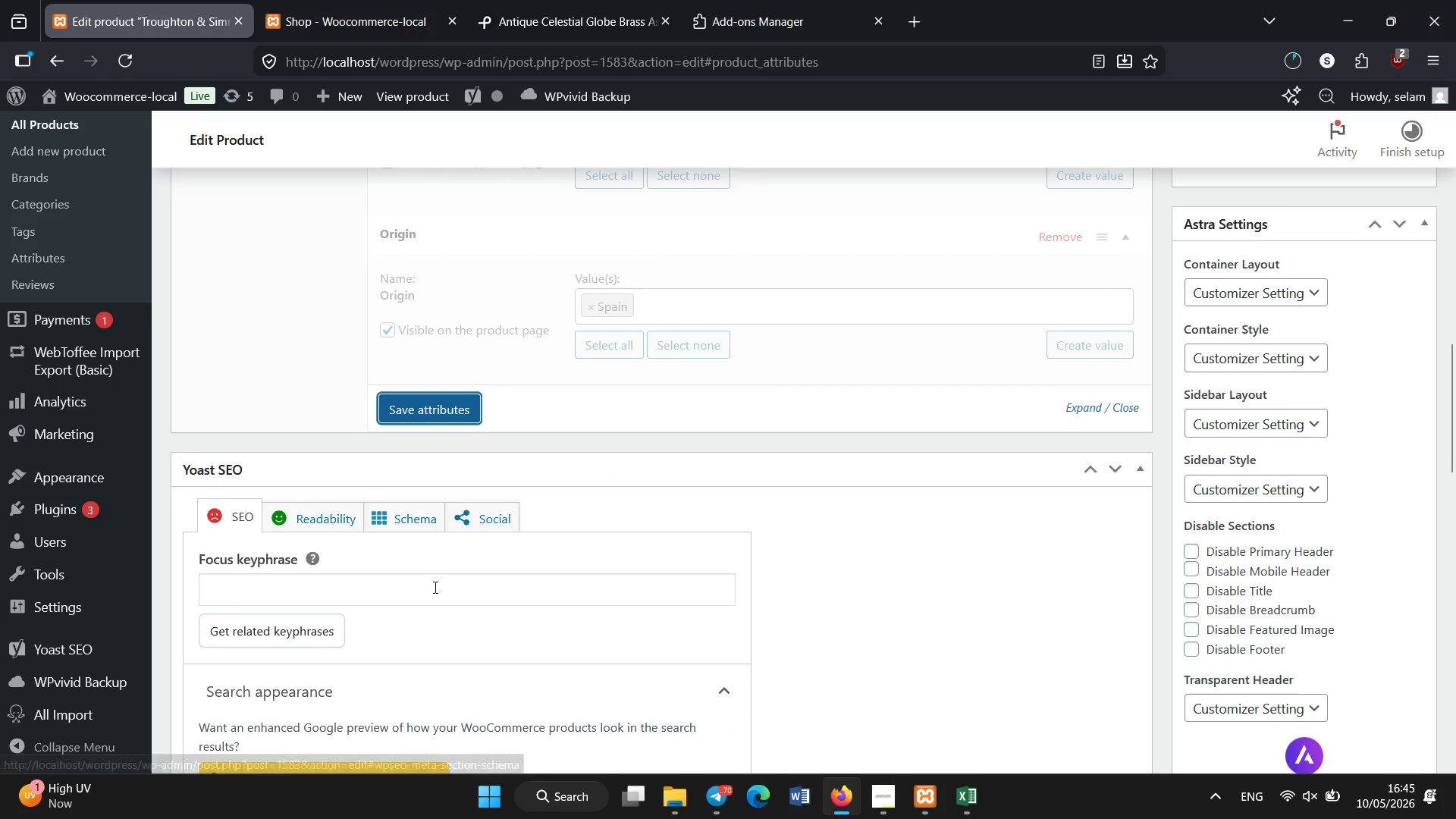 
left_click([331, 478])
 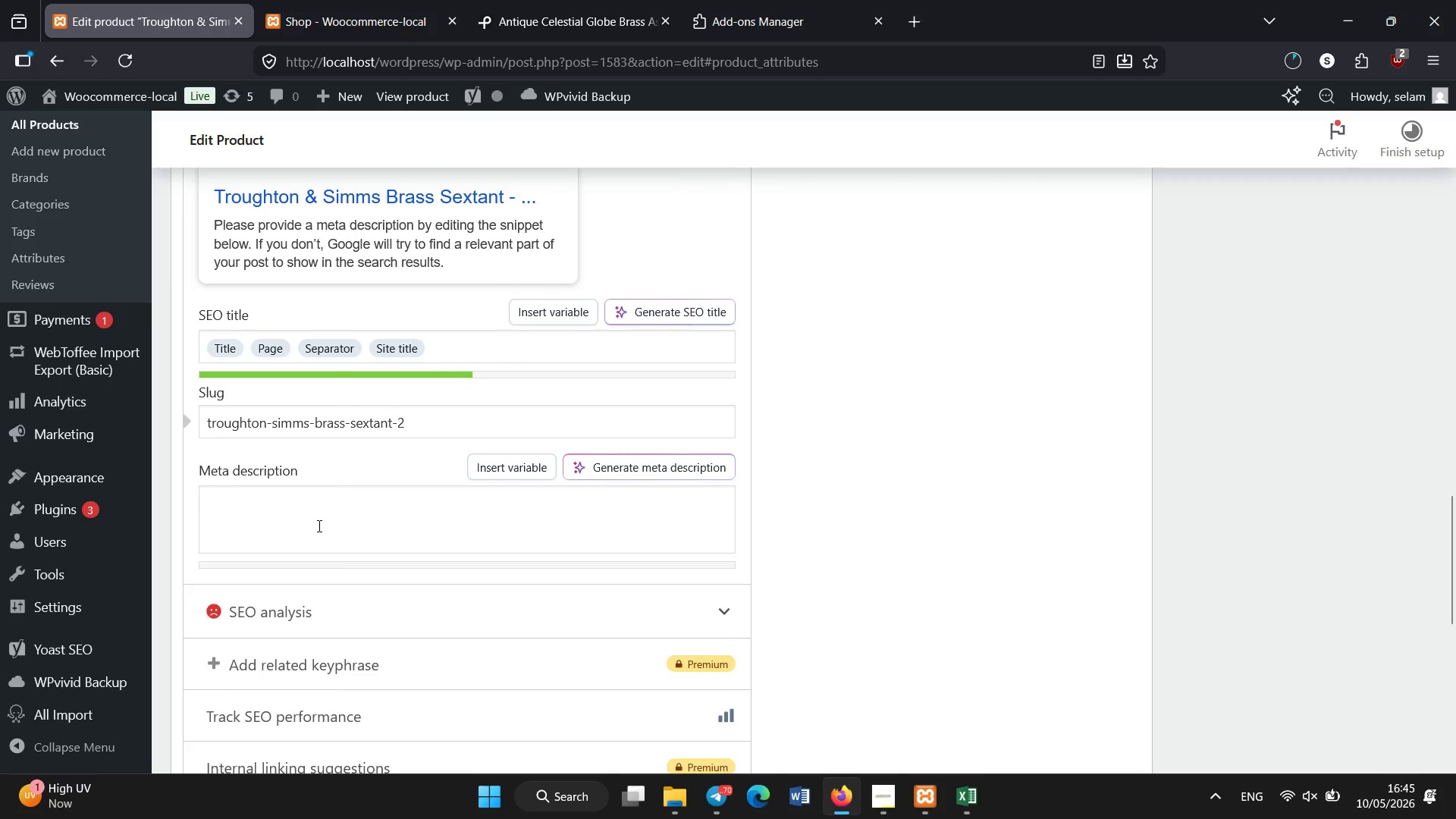 
scroll: coordinate [375, 648], scroll_direction: down, amount: 8.0
 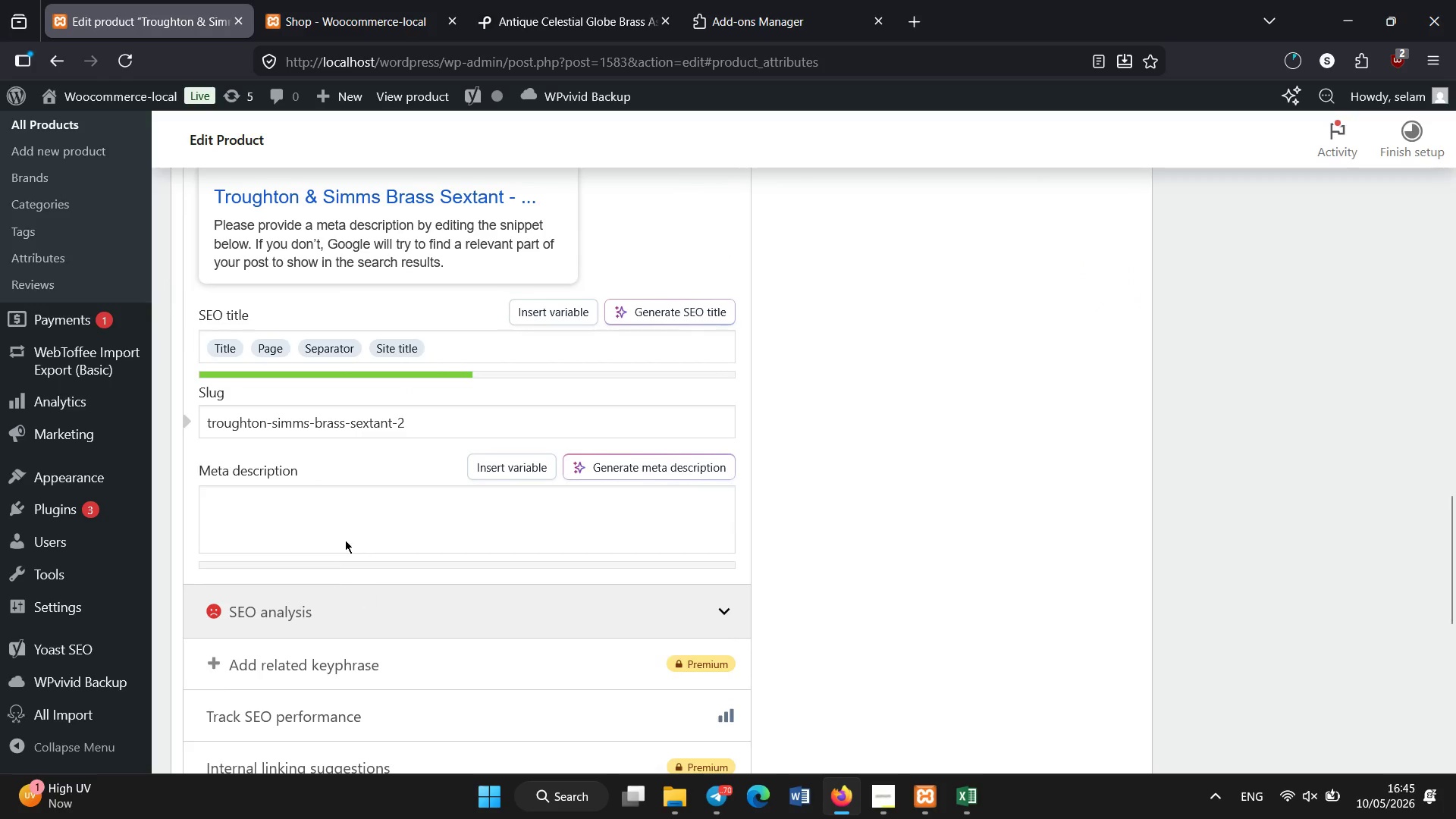 
double_click([319, 526])
 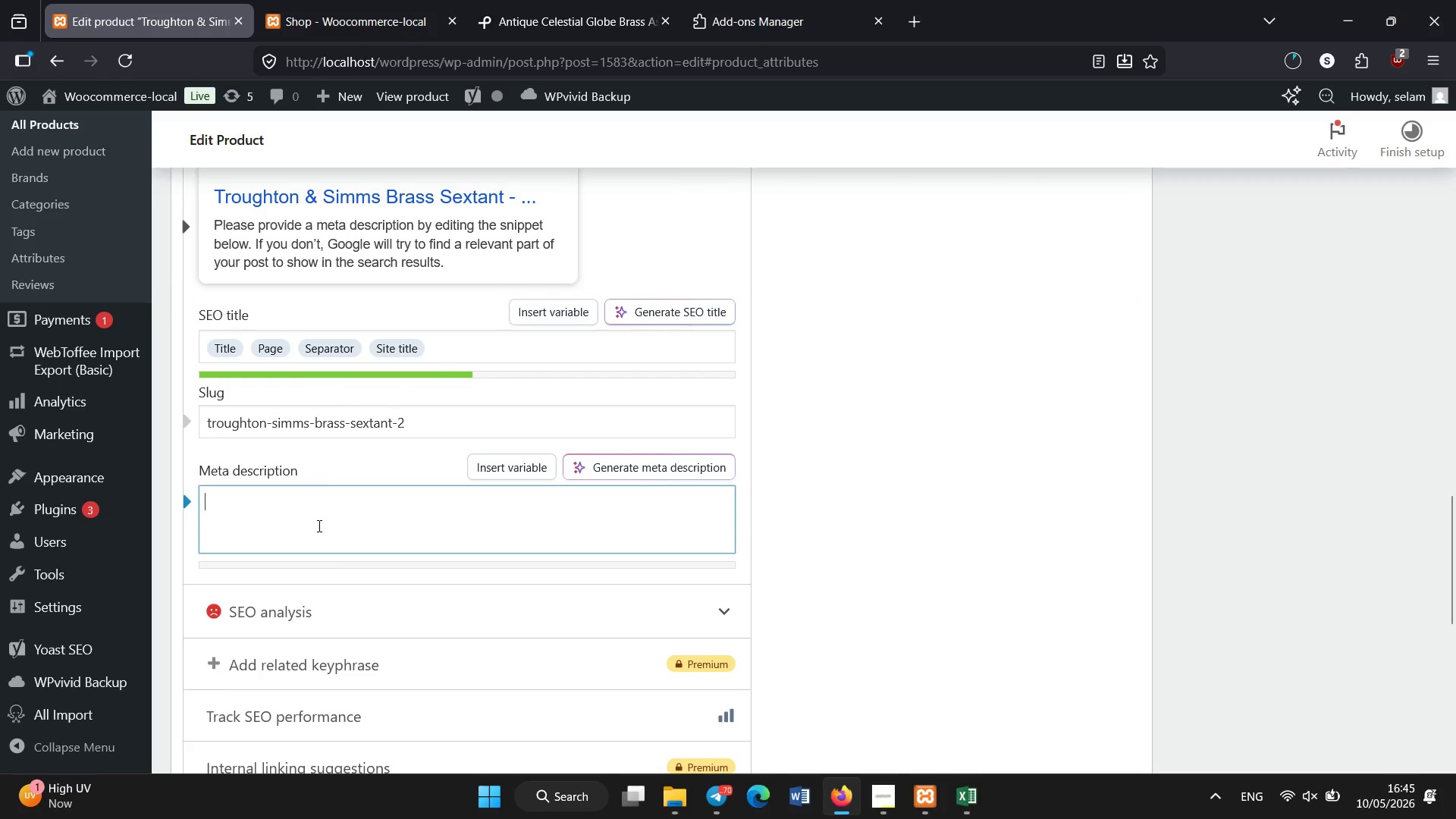 
type(Restored Tro)
 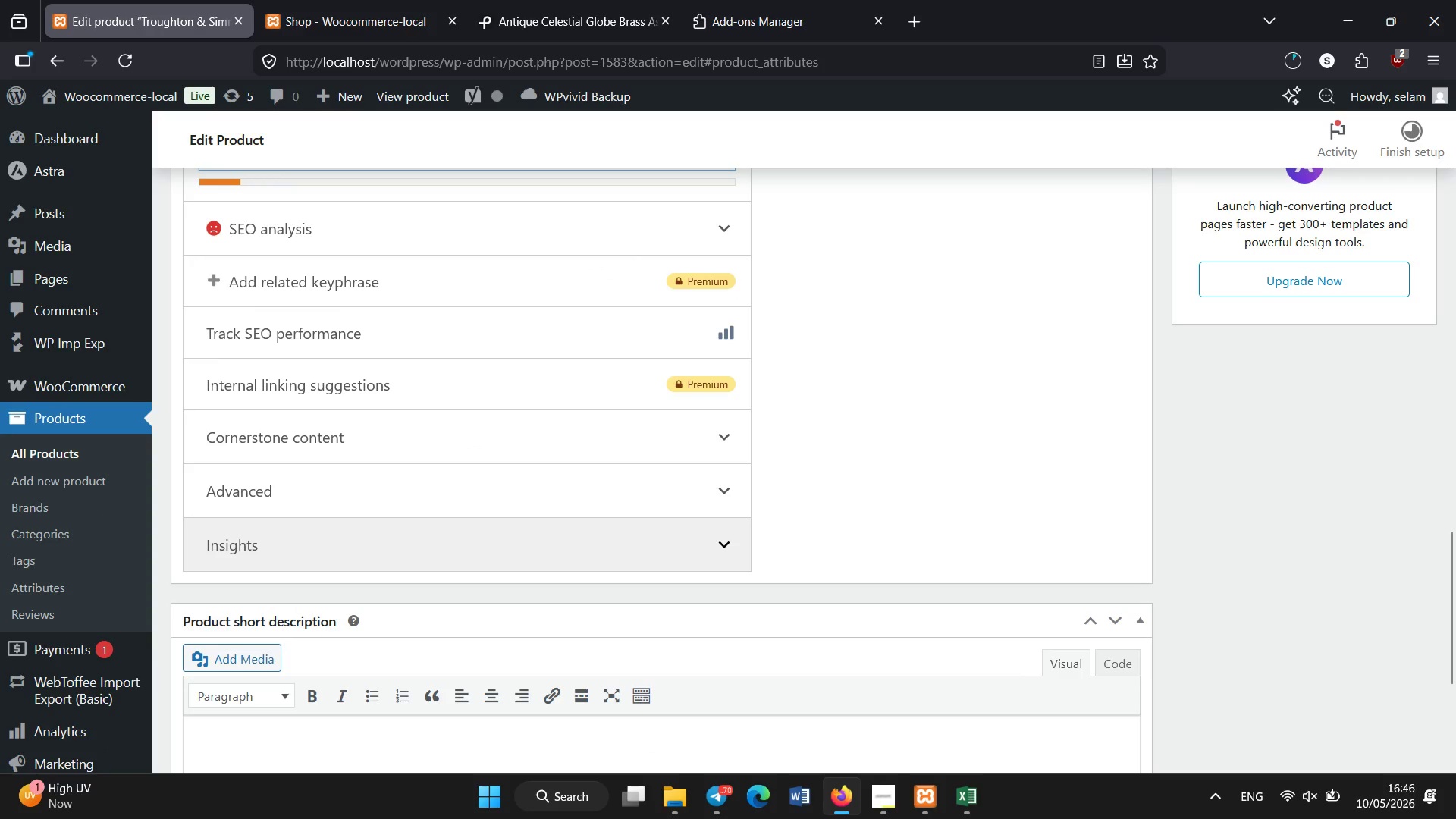 
scroll: coordinate [319, 526], scroll_direction: up, amount: 2.0
 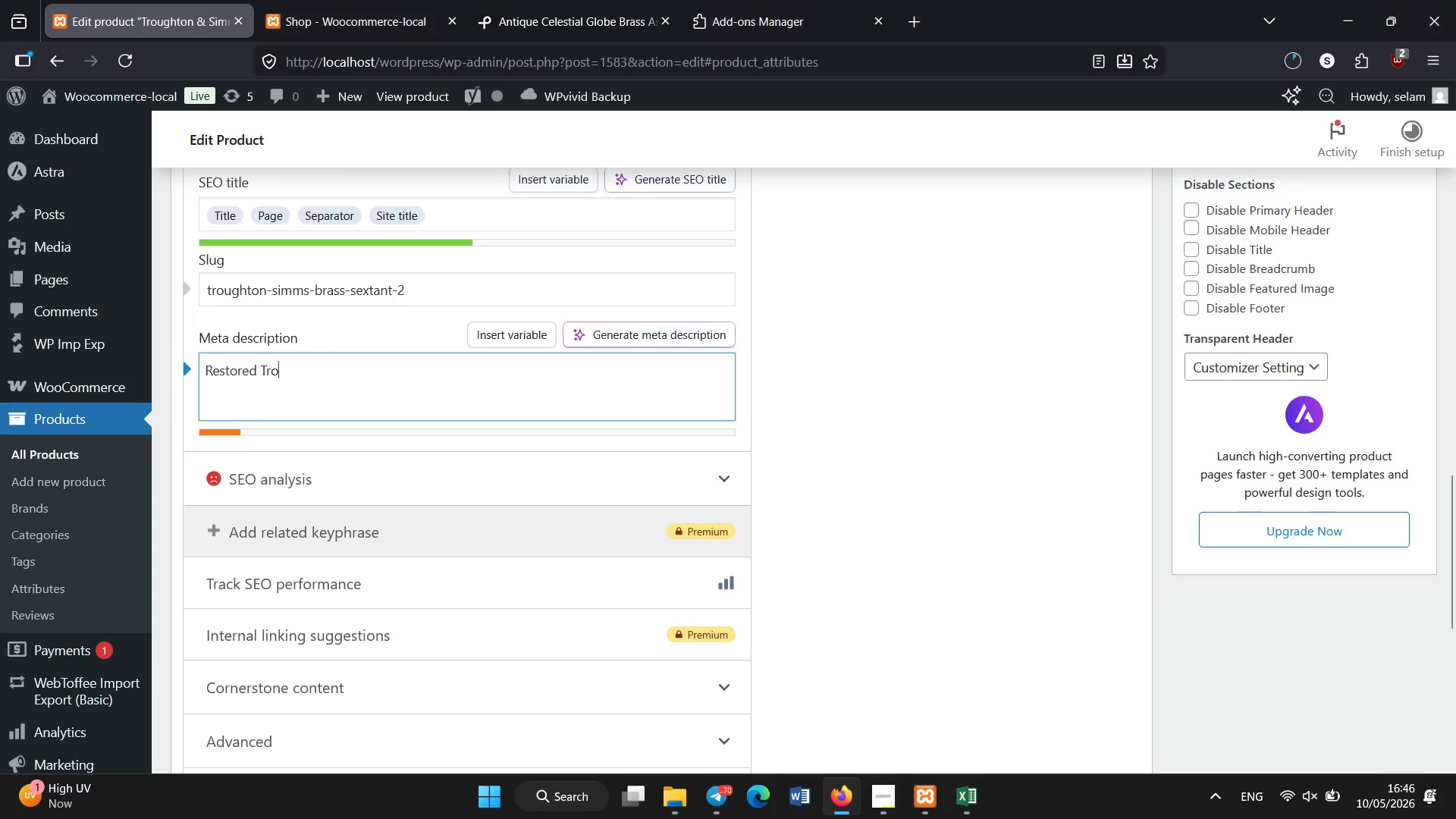 
type(ughton & Simms brass sextant from the Edwardian era. Precision maritime navigation instrument for collectors.)
 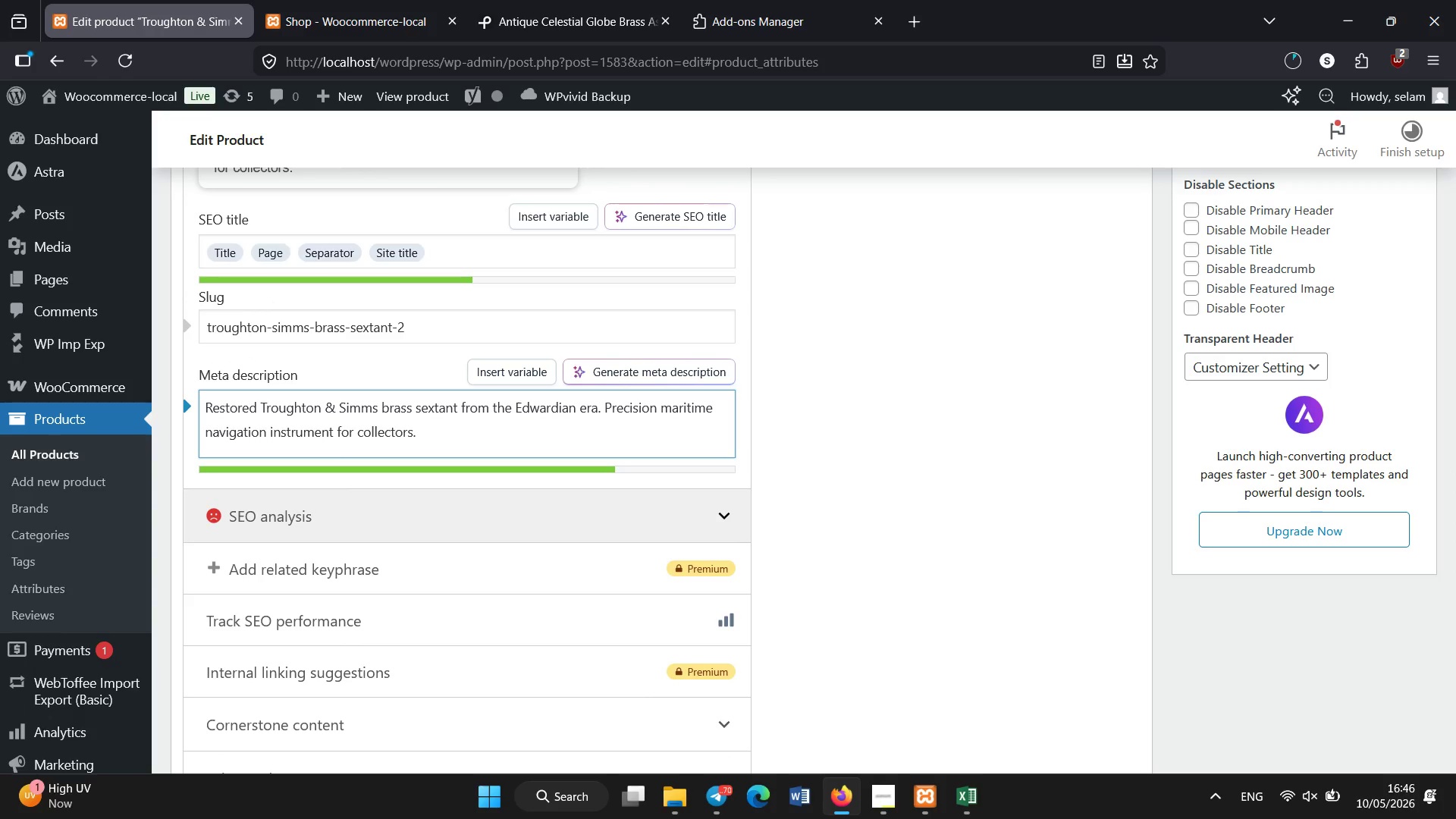 
 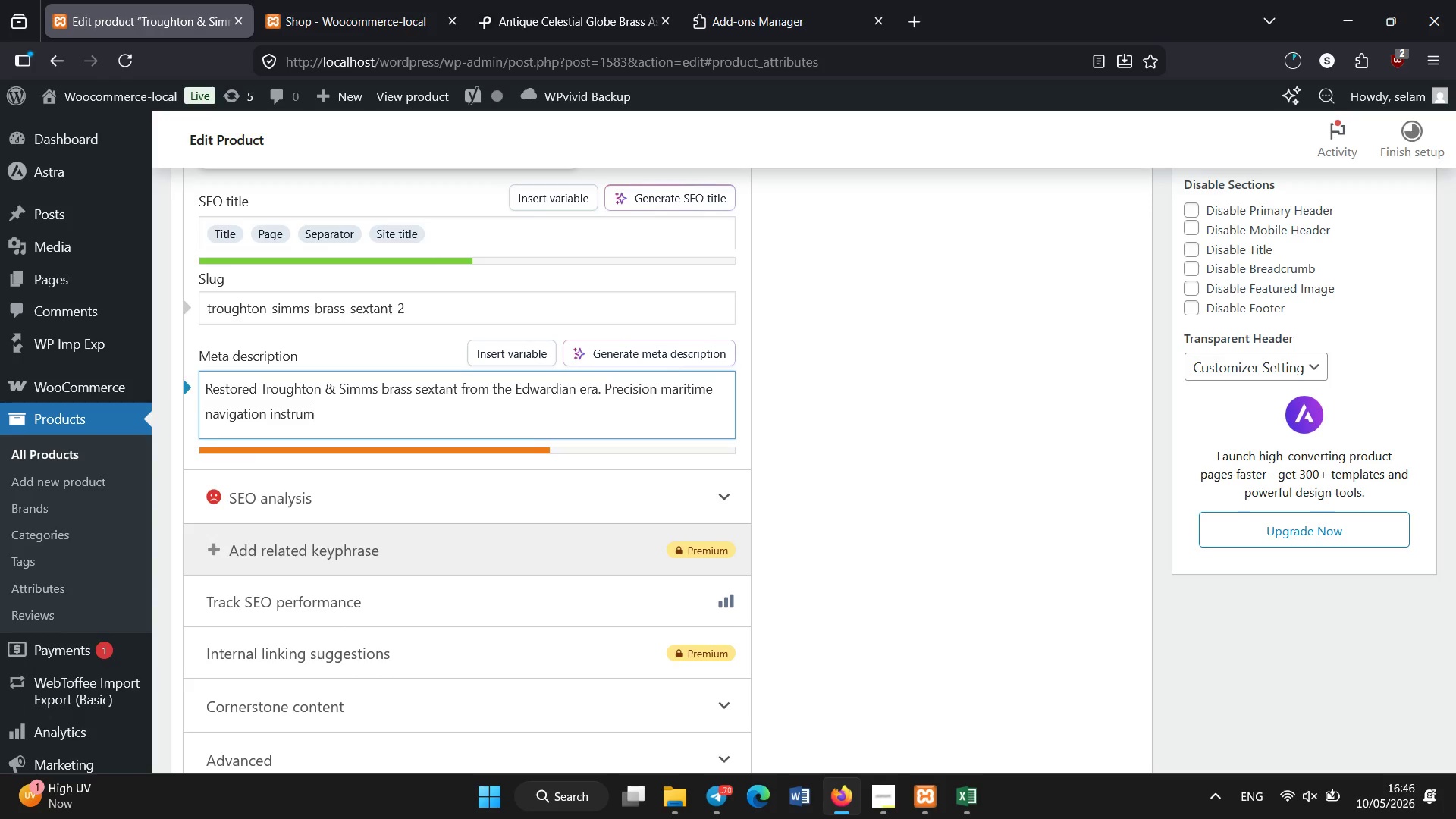 
key(Control+ControlLeft)
 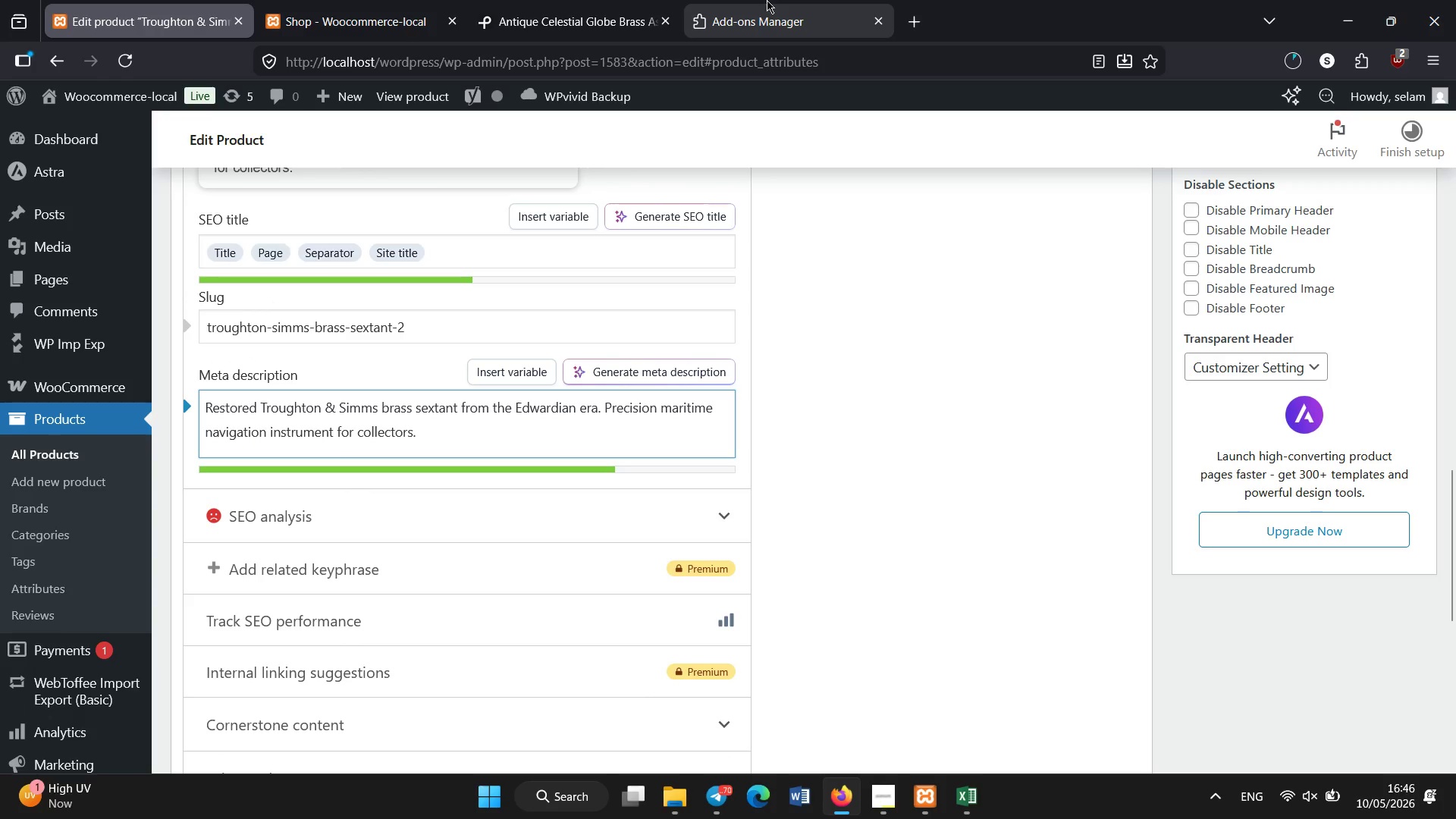 
left_click([619, 0])
 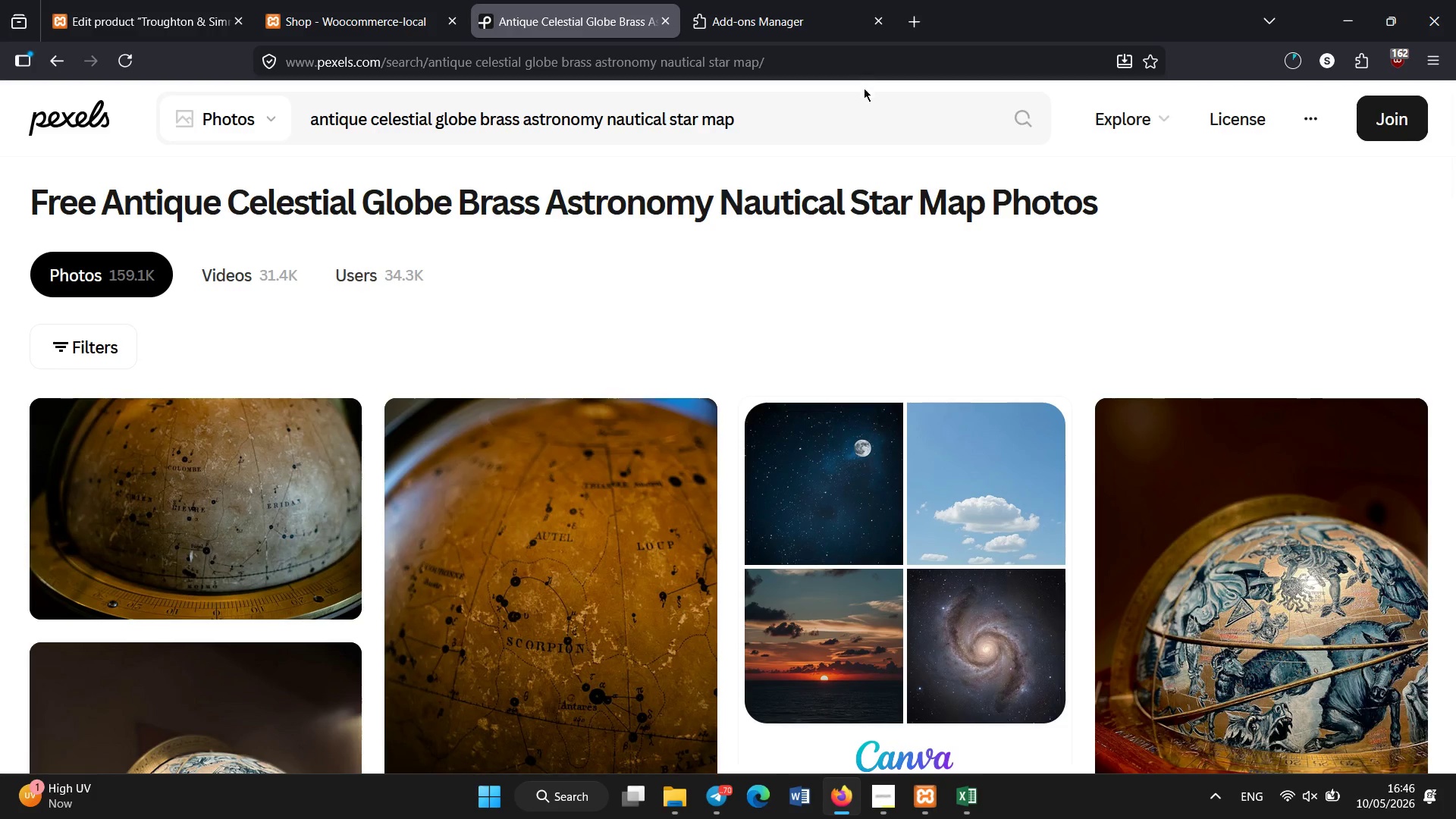 
left_click([850, 116])
 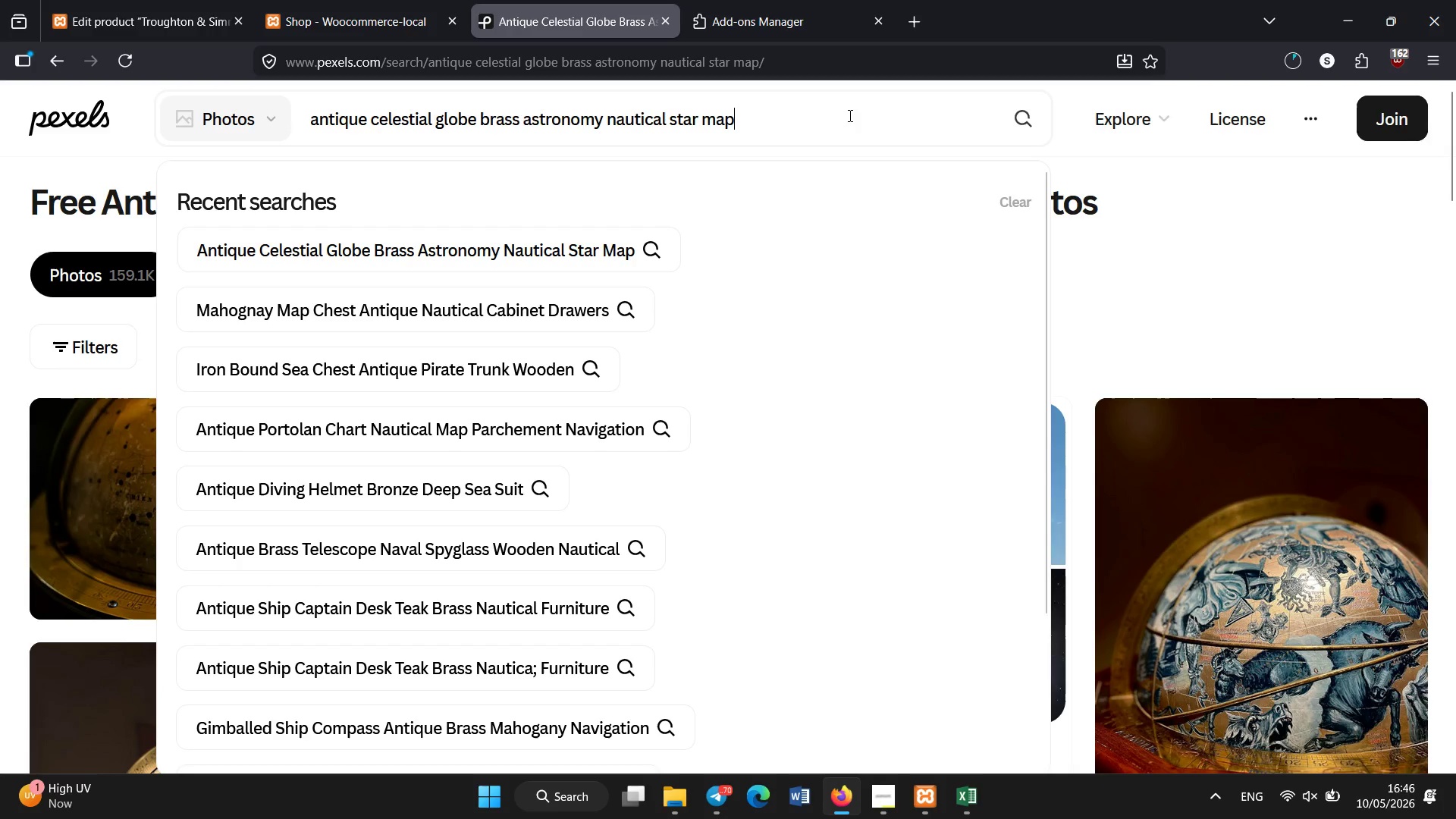 
key(Control+A)
 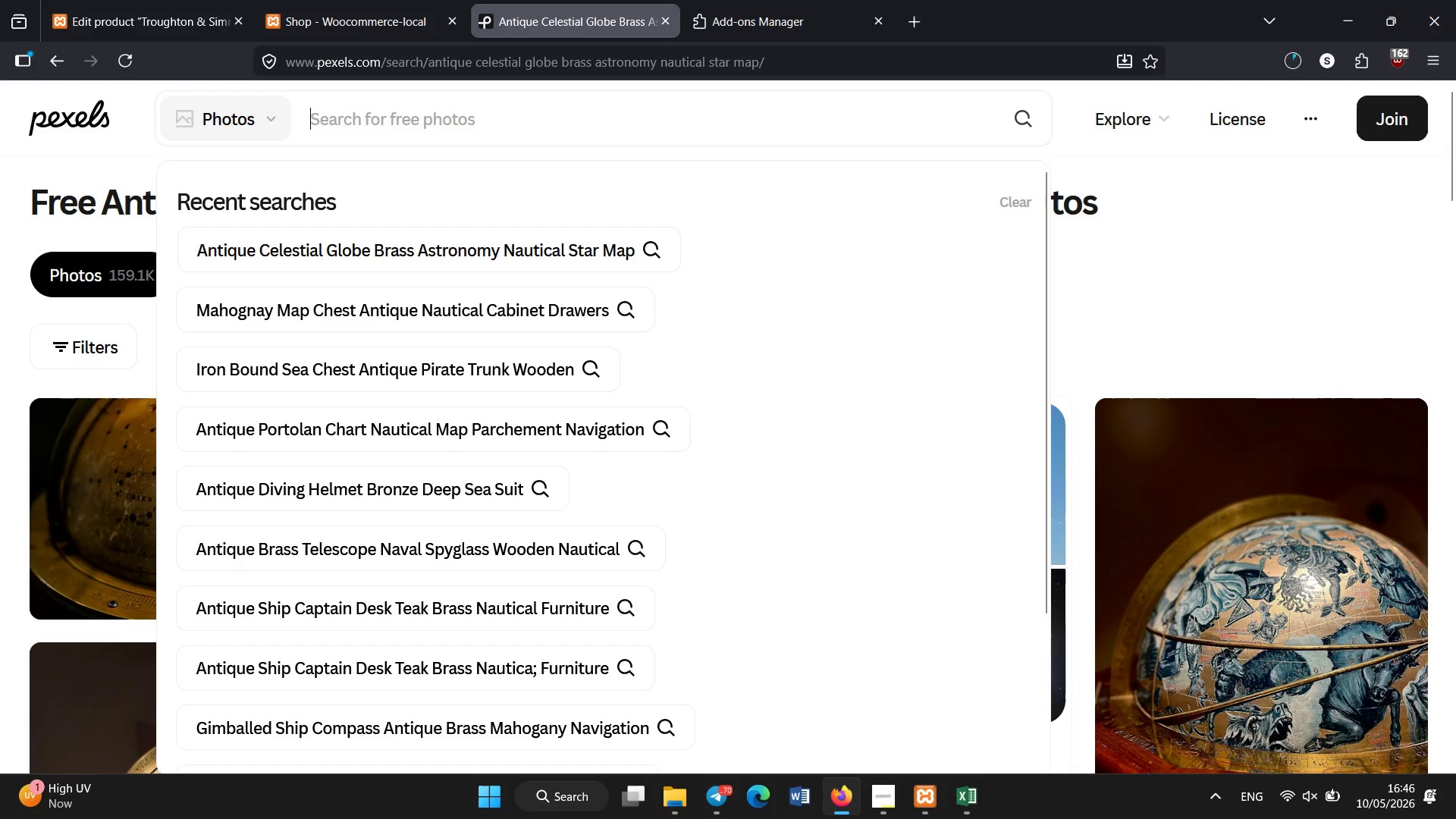 
key(Backspace)
type(antique brass sextant navigation instrument maritime)
 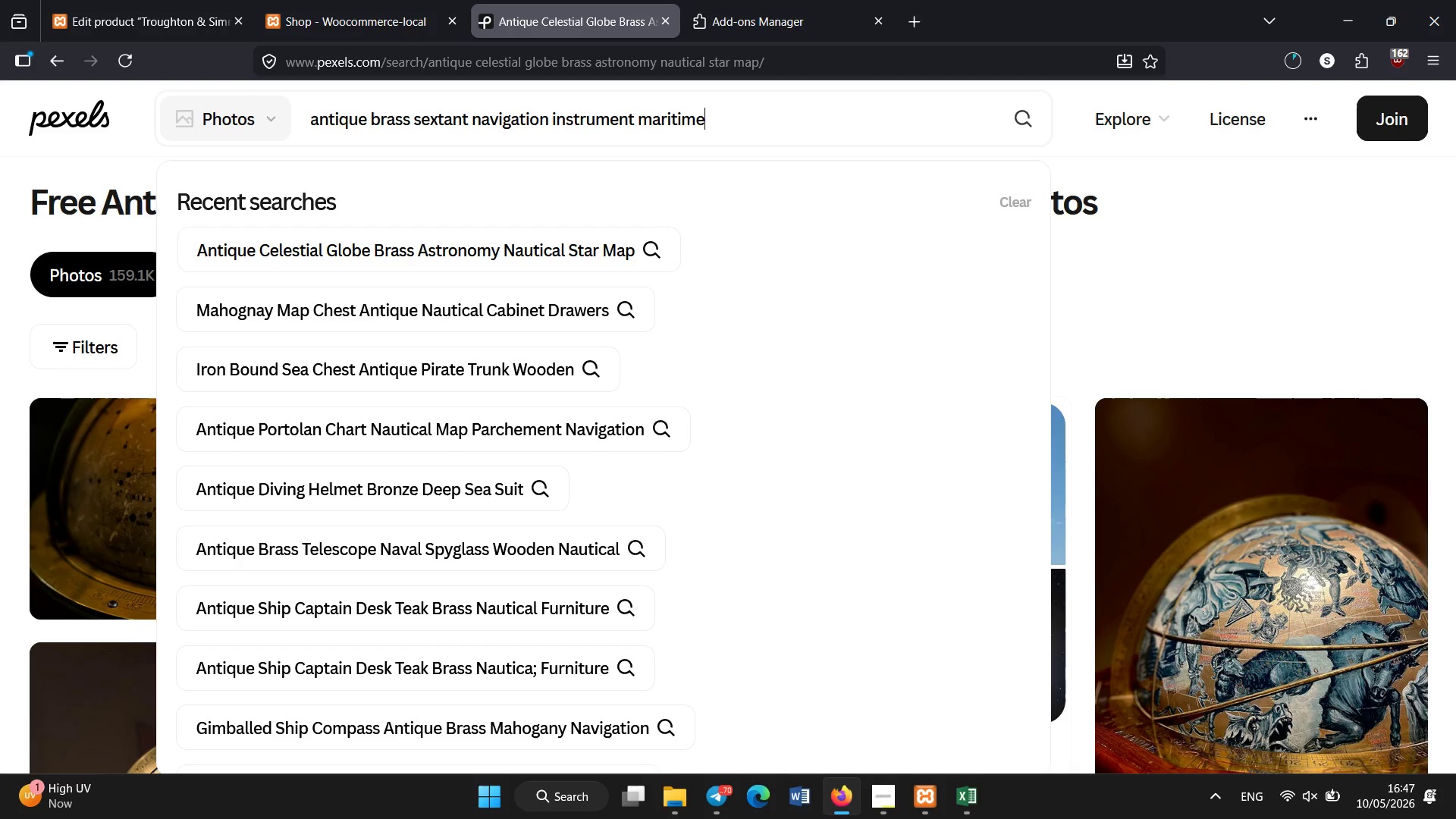 
key(Control+A)
 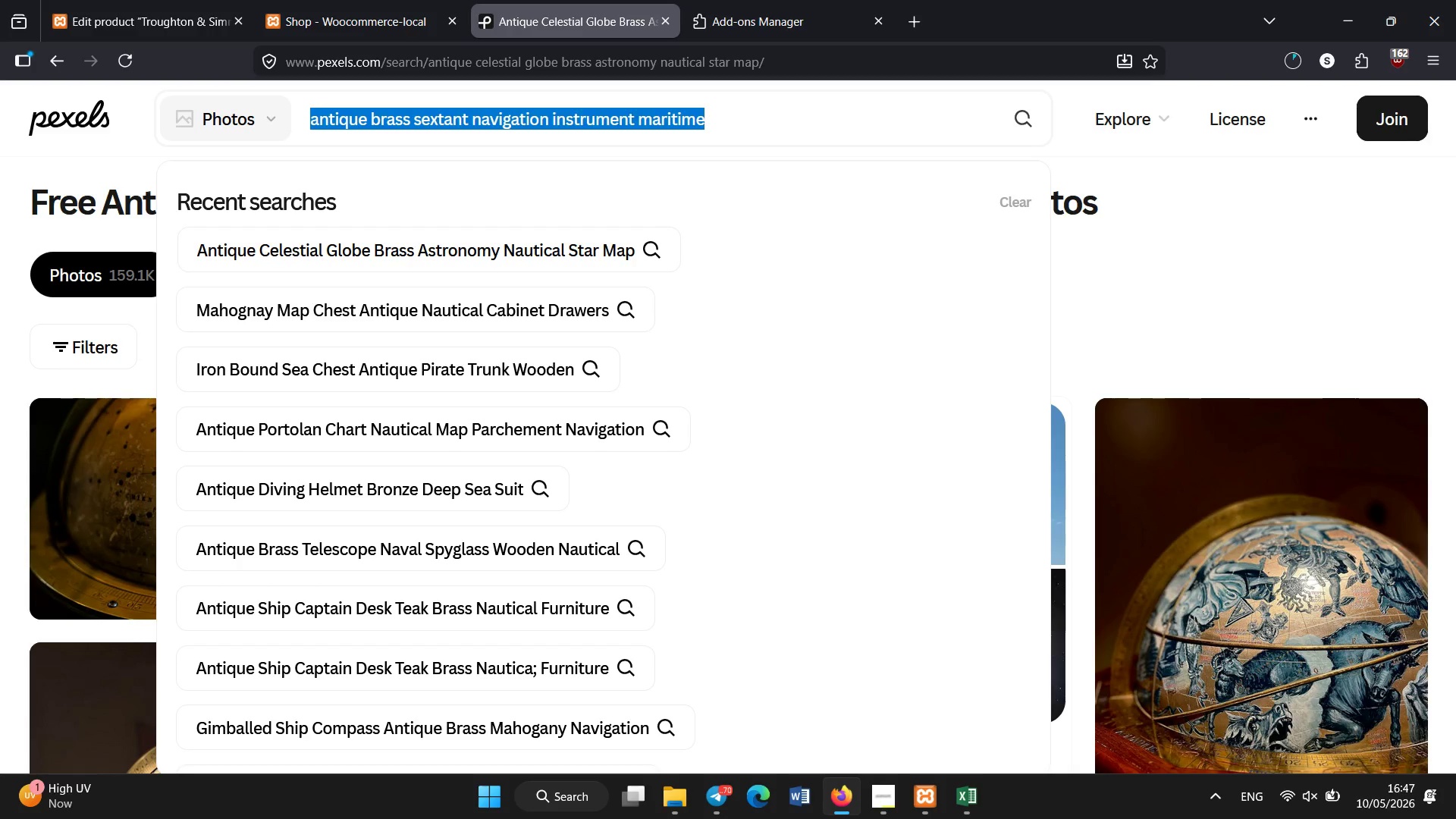 
key(Control+C)
 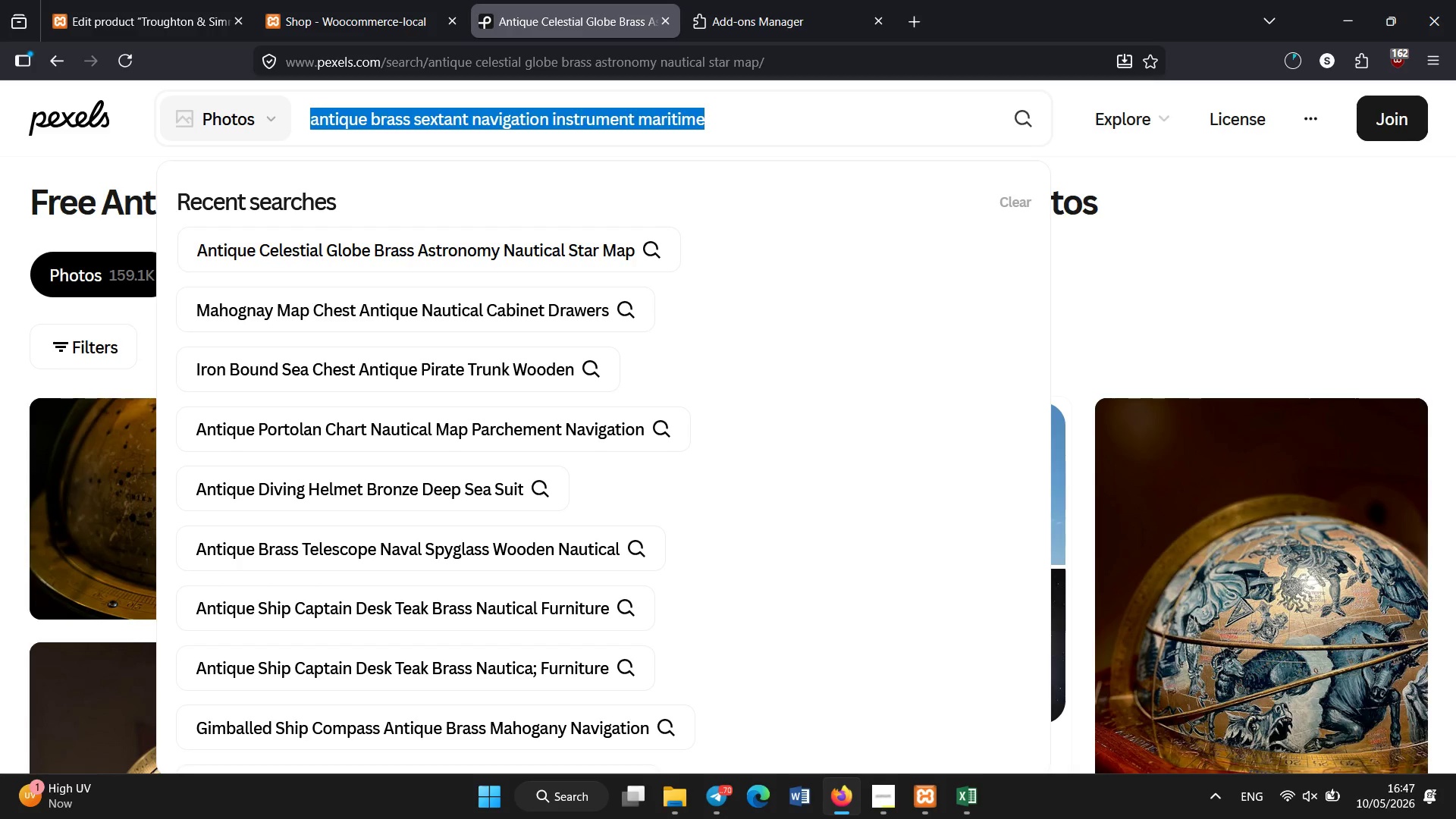 
key(Enter)
 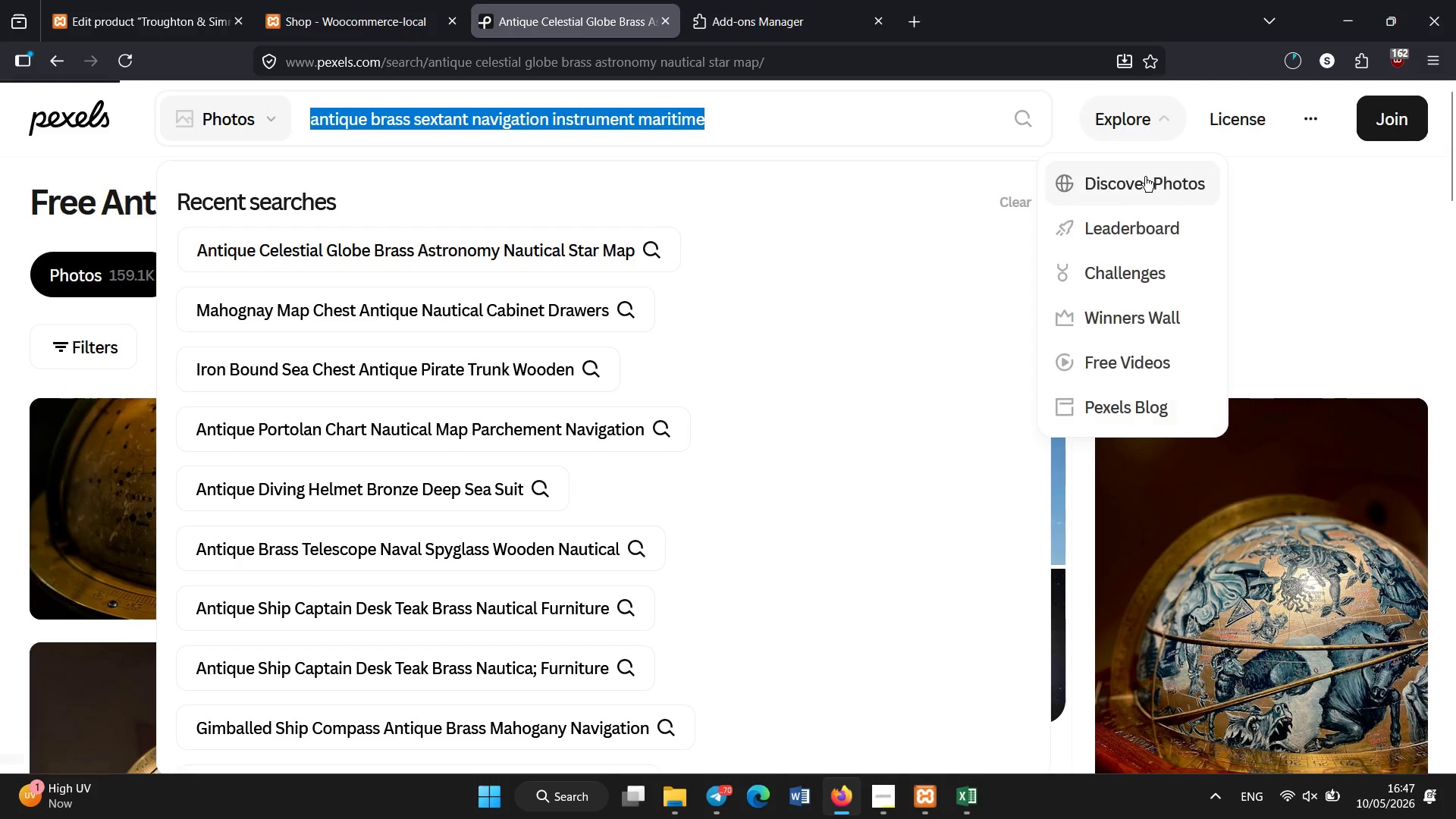 
left_click([1301, 179])
 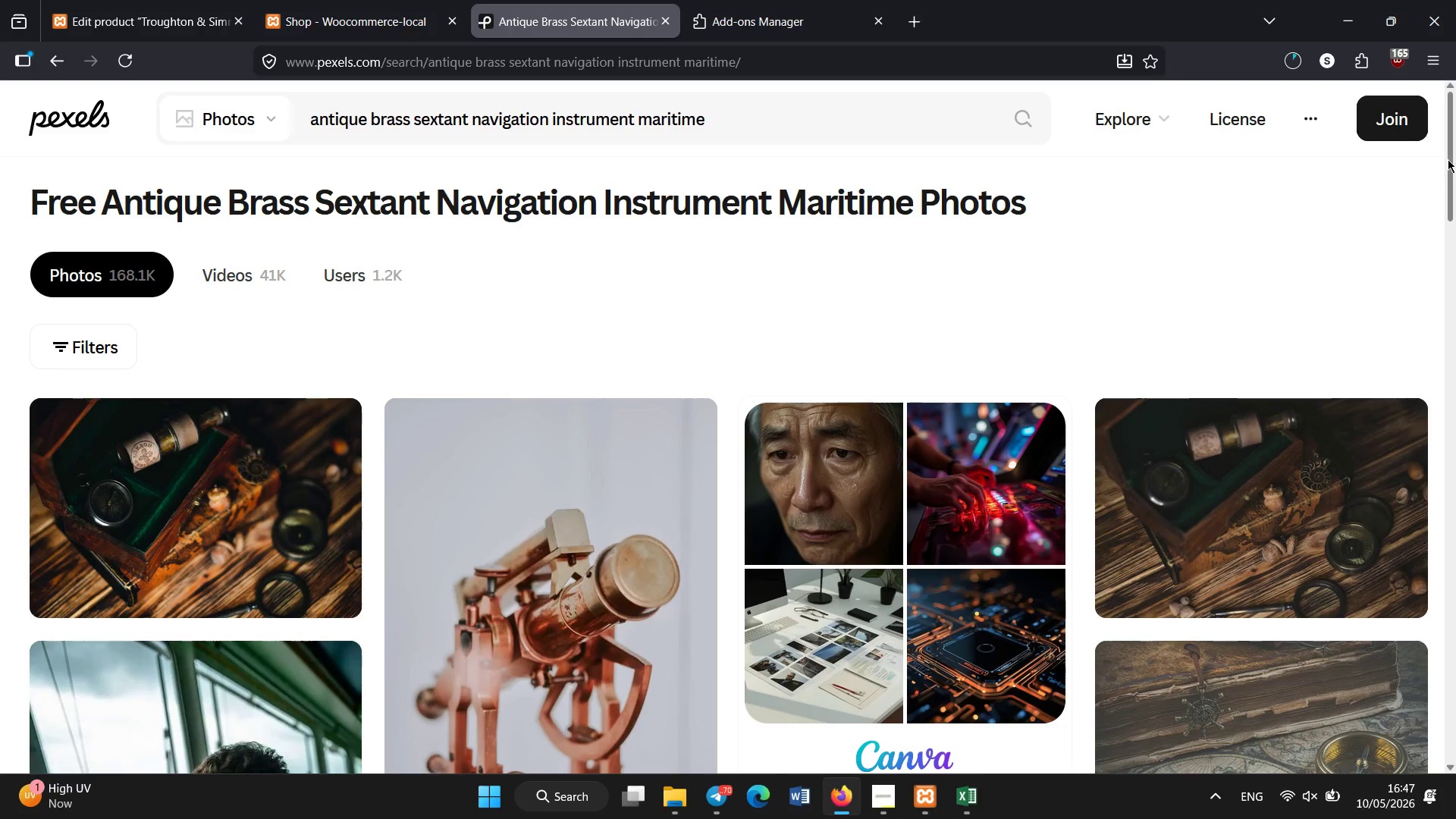 
left_click_drag(start_coordinate=[1450, 156], to_coordinate=[1451, 463])
 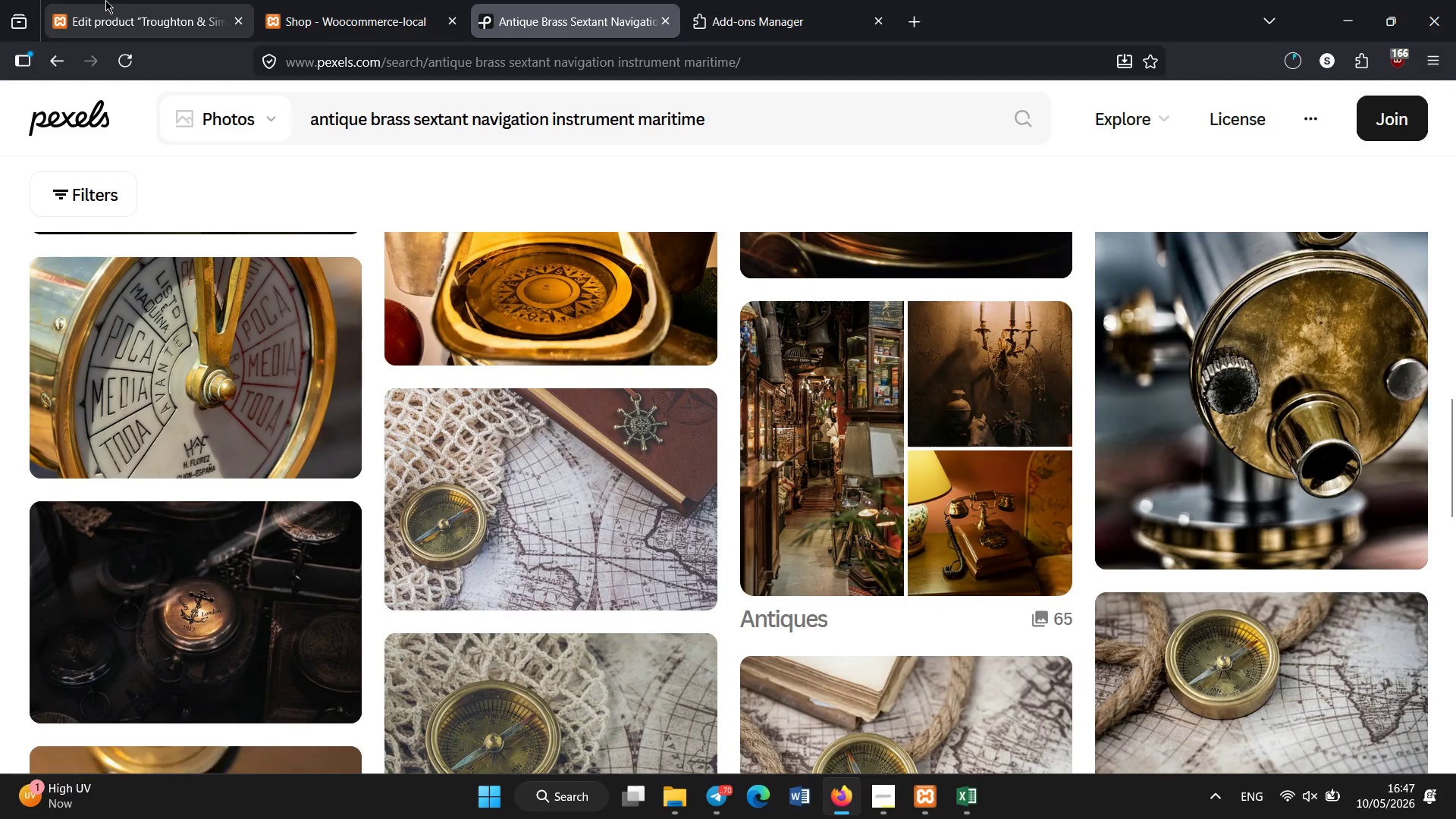 
left_click([105, 0])
 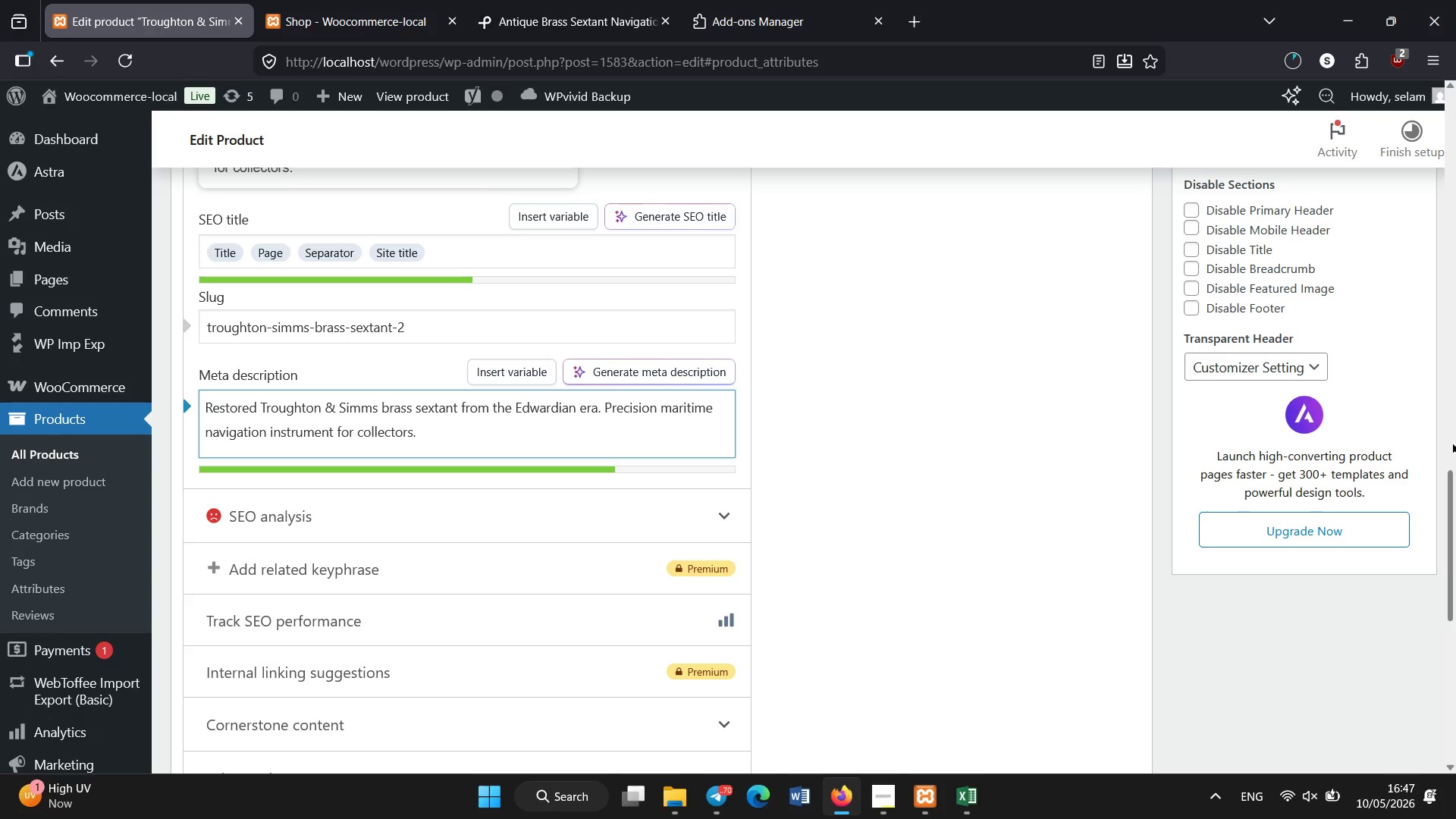 
left_click_drag(start_coordinate=[1455, 509], to_coordinate=[1455, 171])
 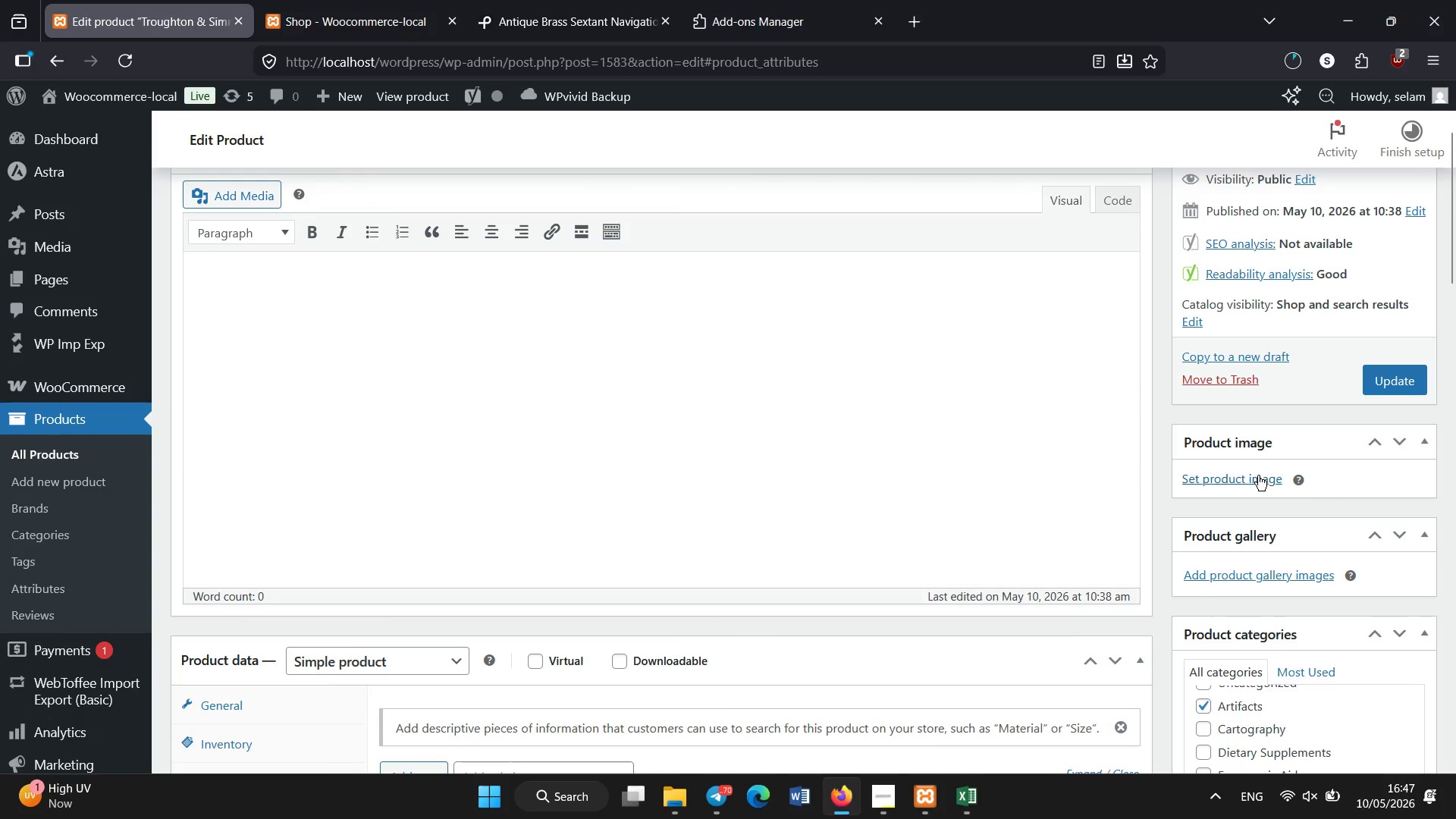 
left_click([1258, 475])
 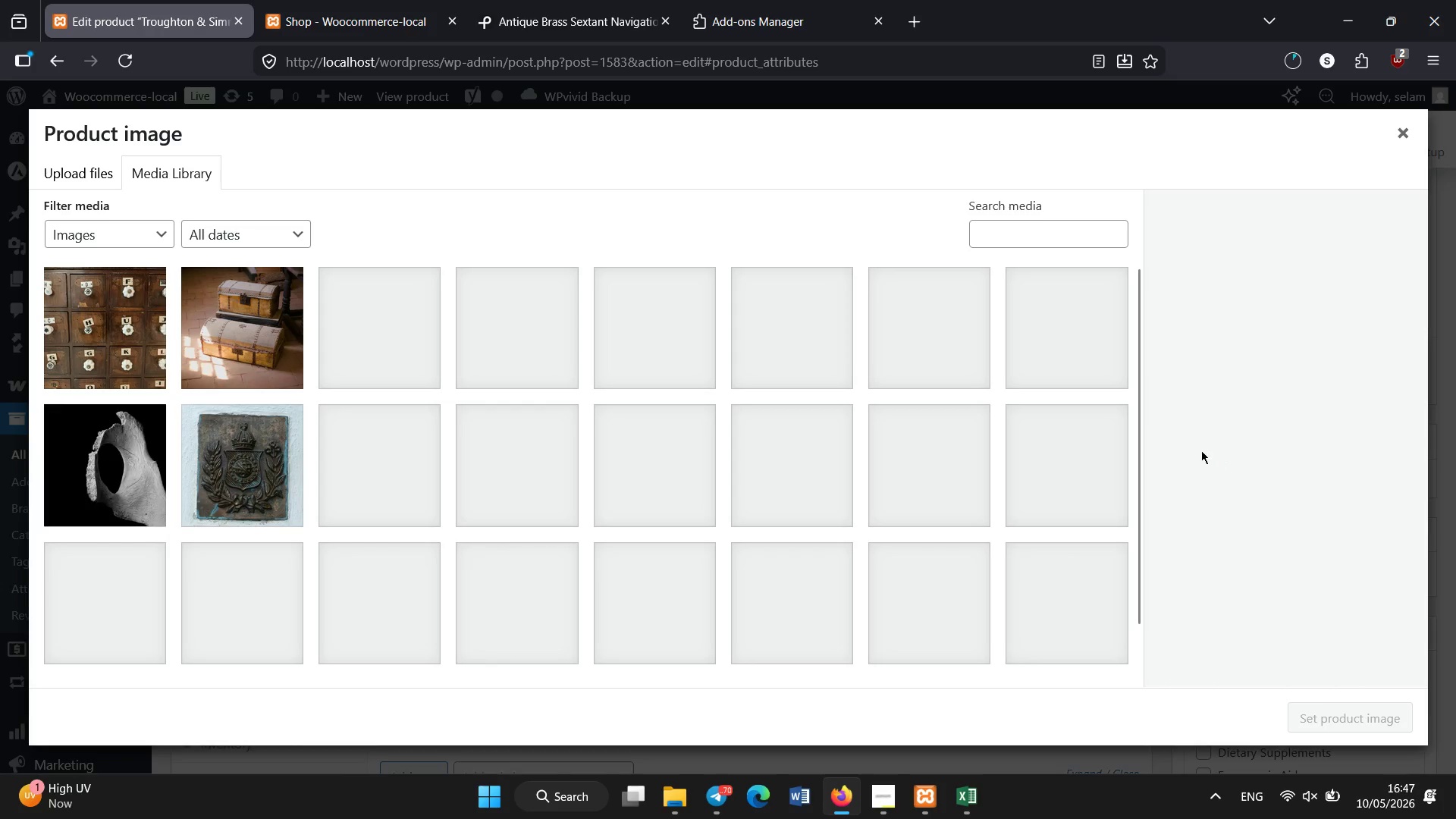 
wait(11.44)
 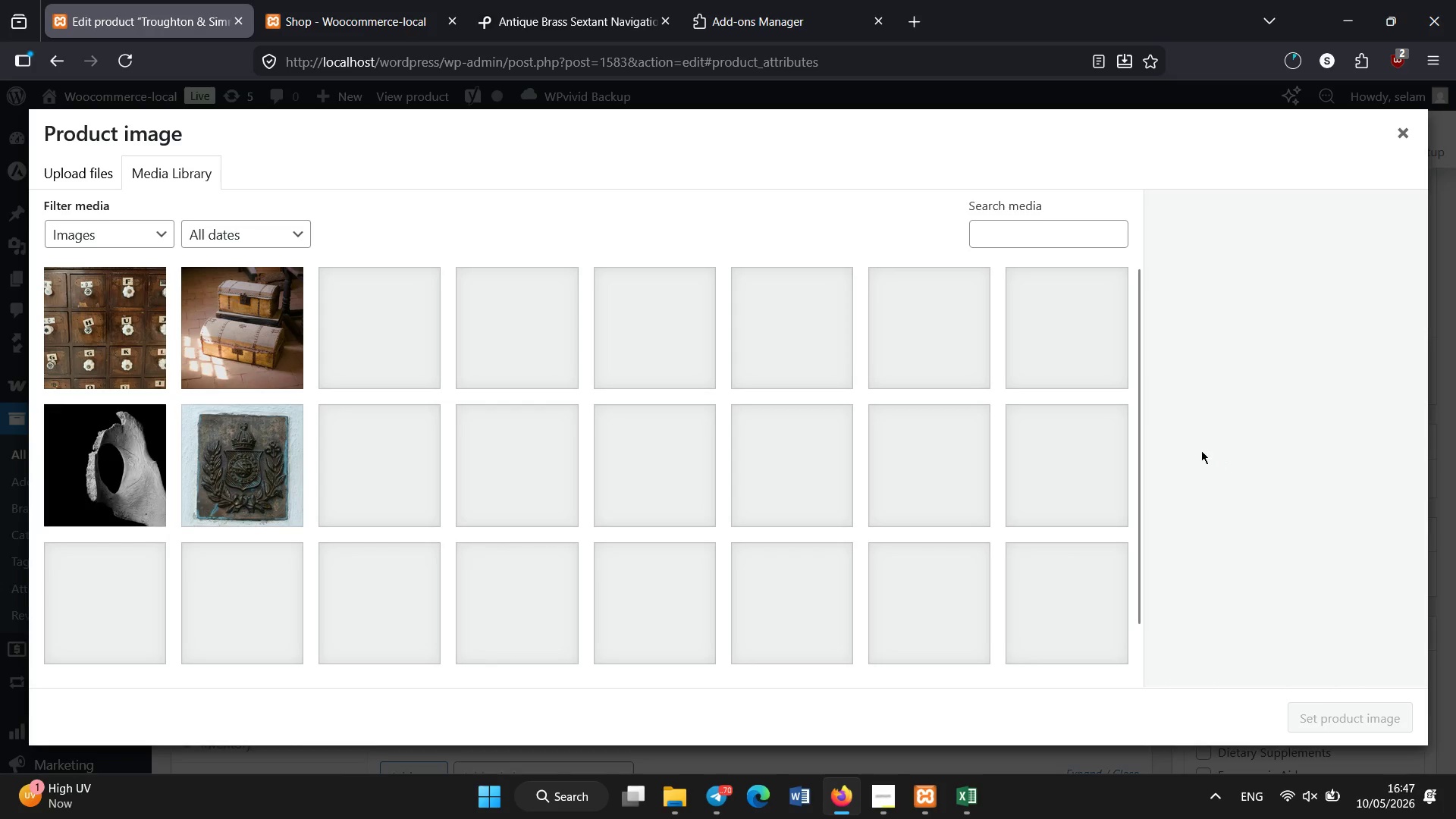 
left_click_drag(start_coordinate=[1140, 359], to_coordinate=[1138, 434])
 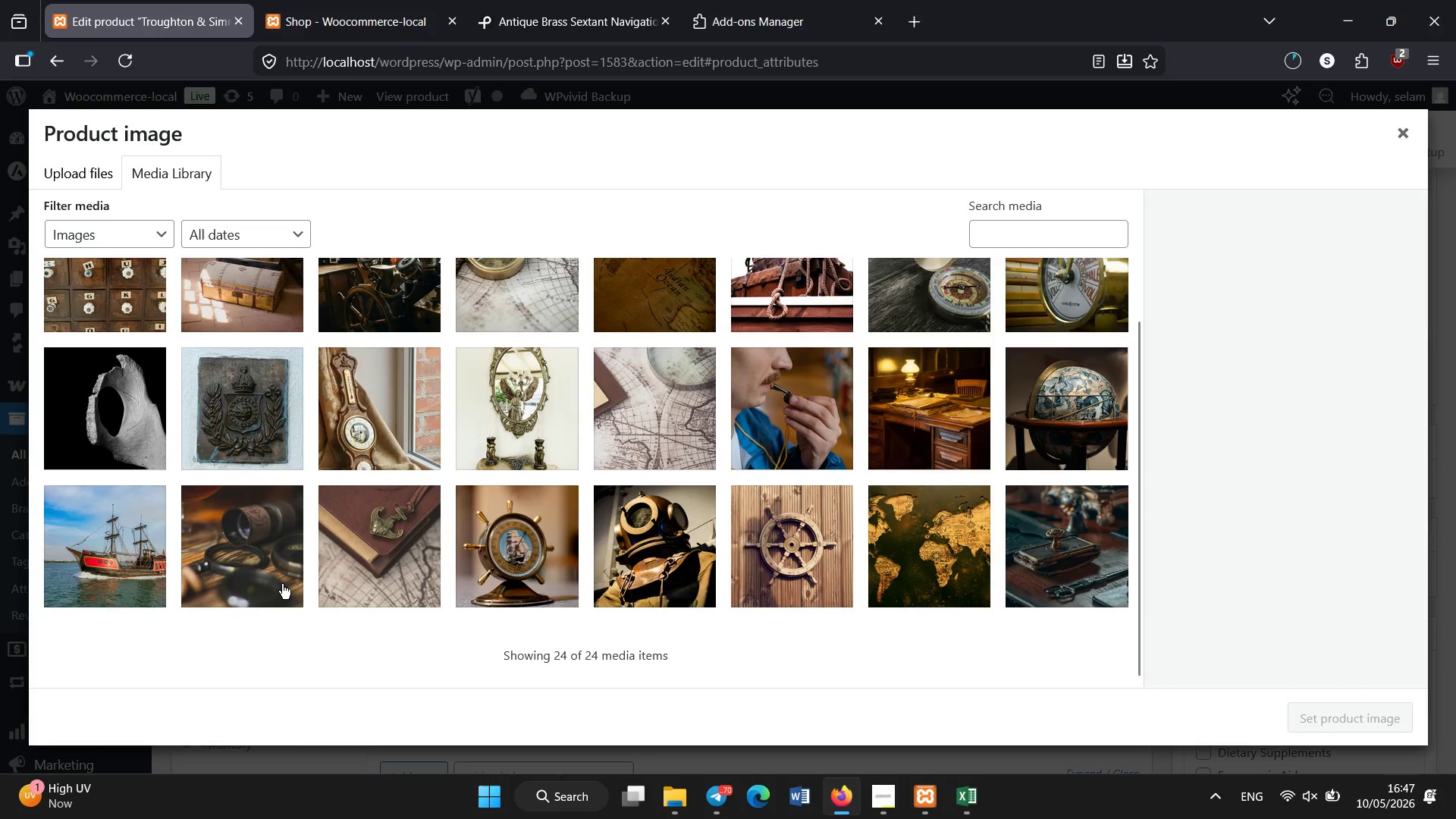 
left_click([279, 582])
 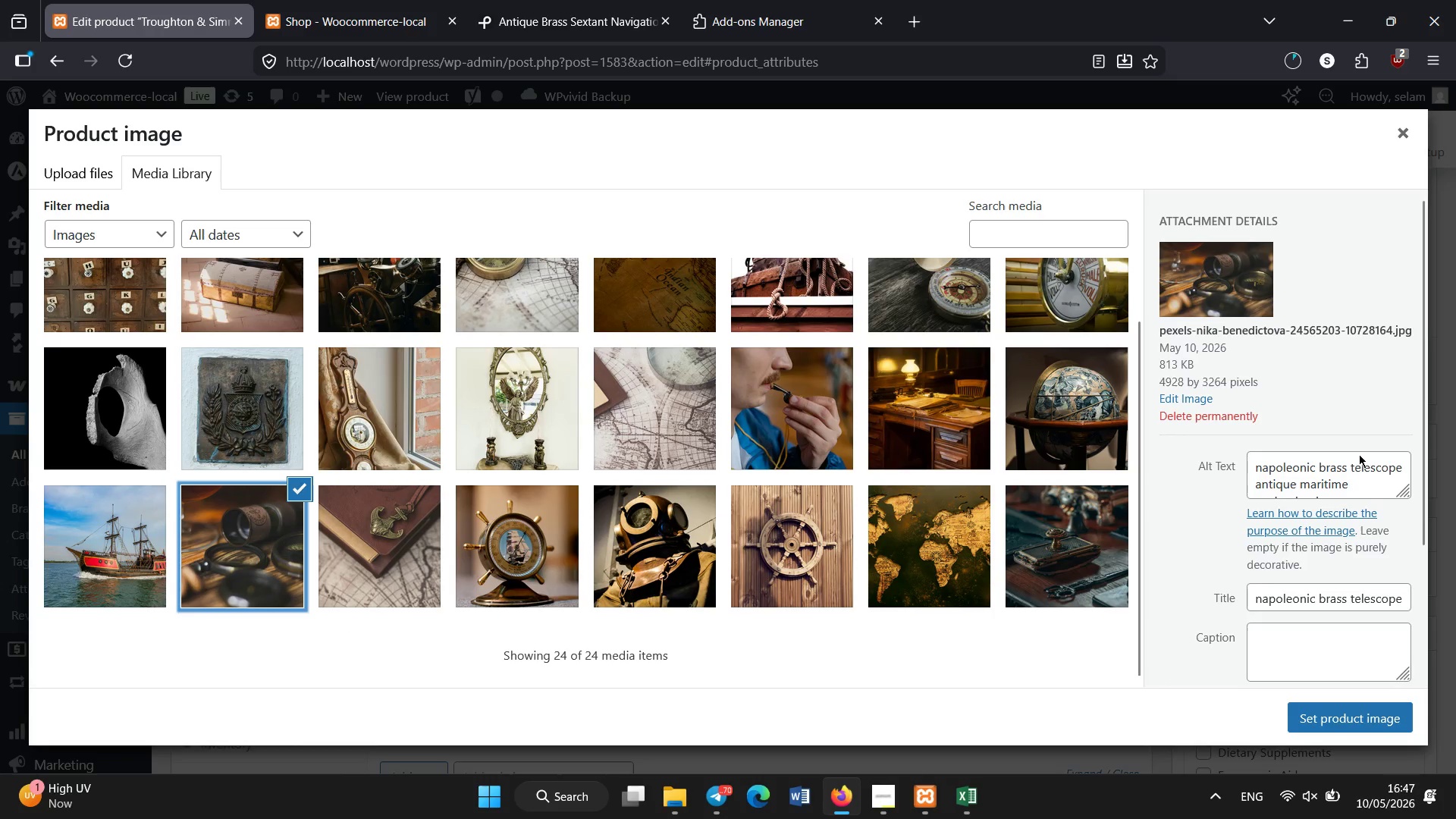 
left_click([1336, 475])
 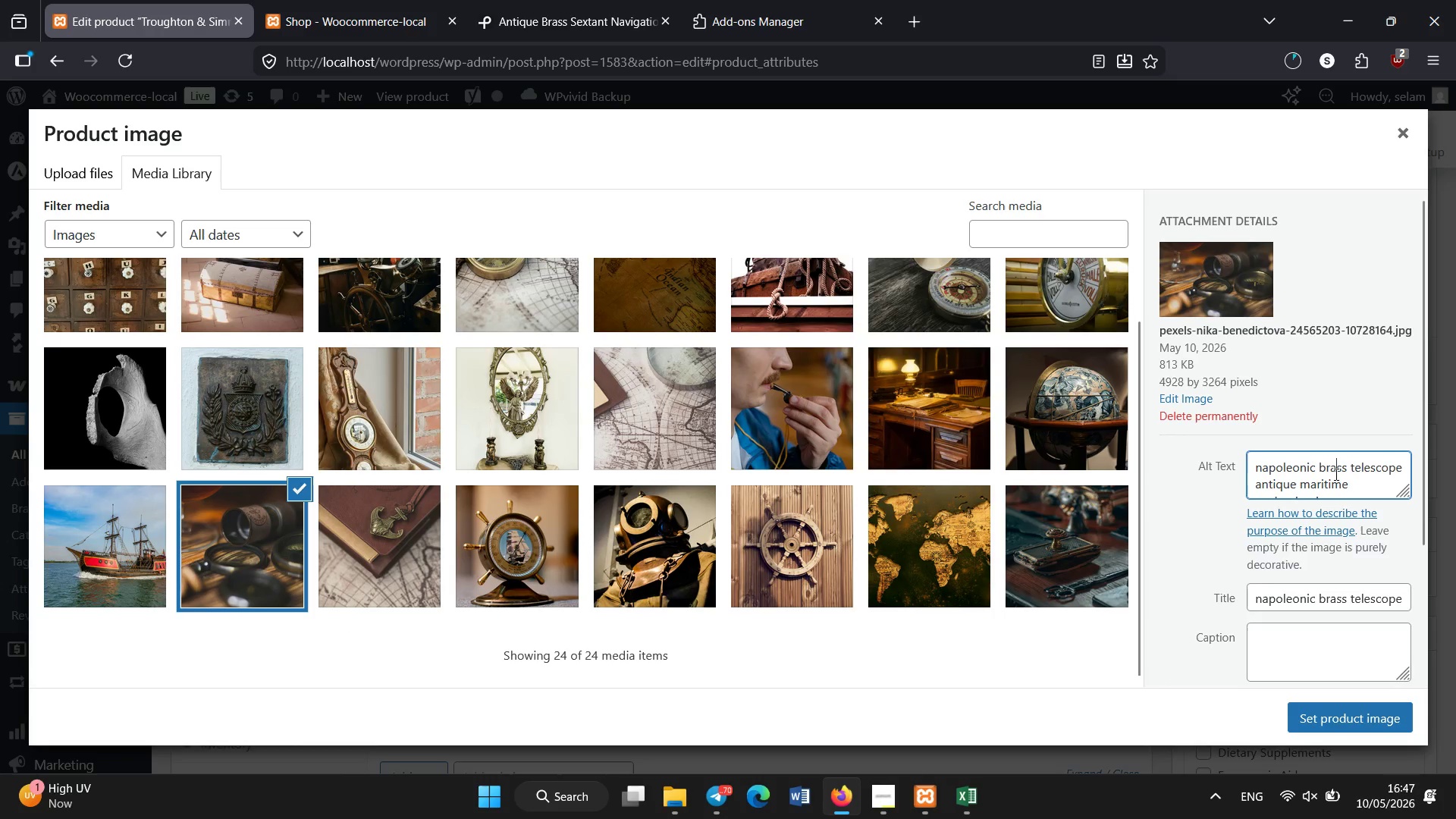 
key(Control+A)
 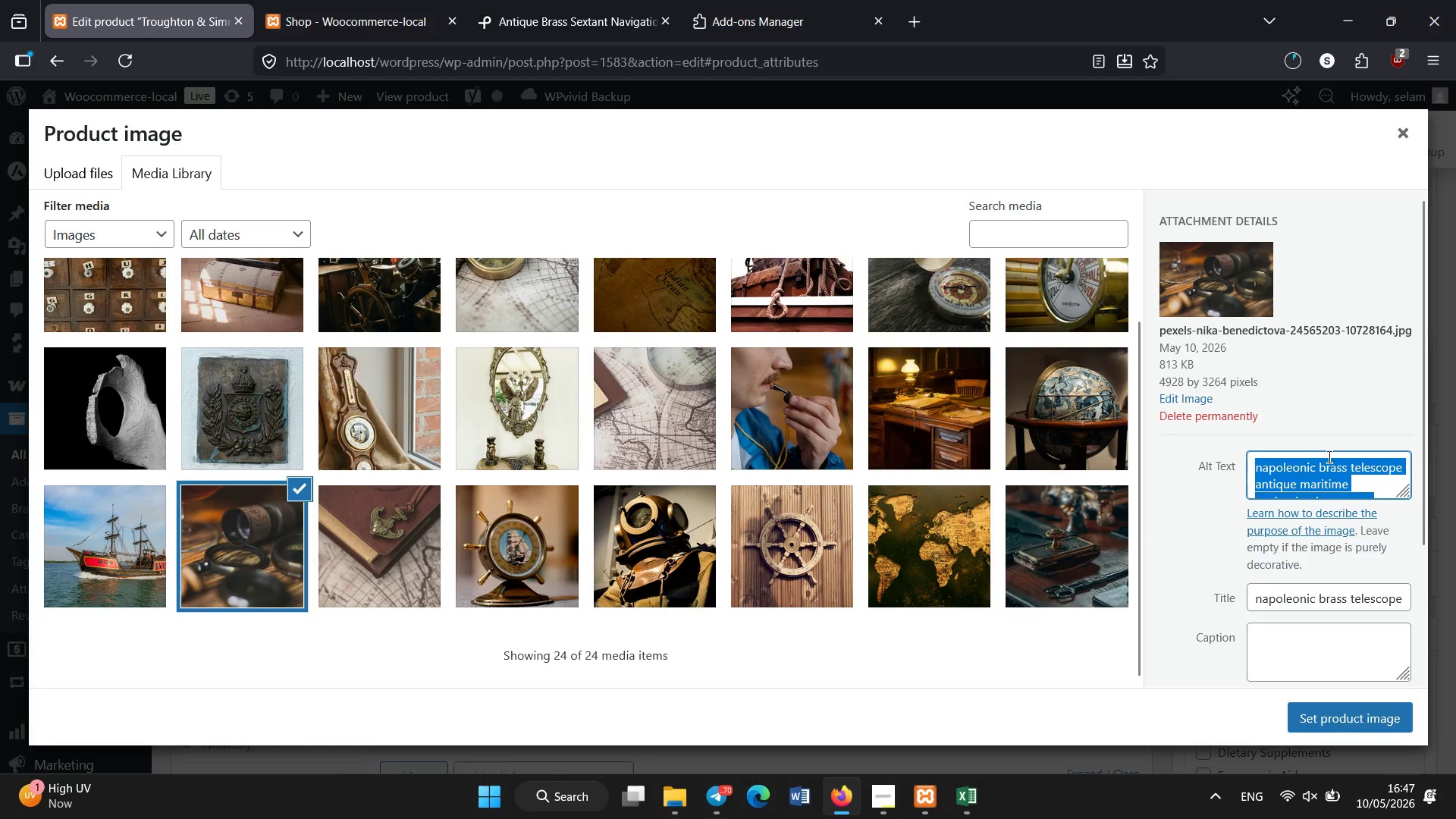 
key(Control+V)
 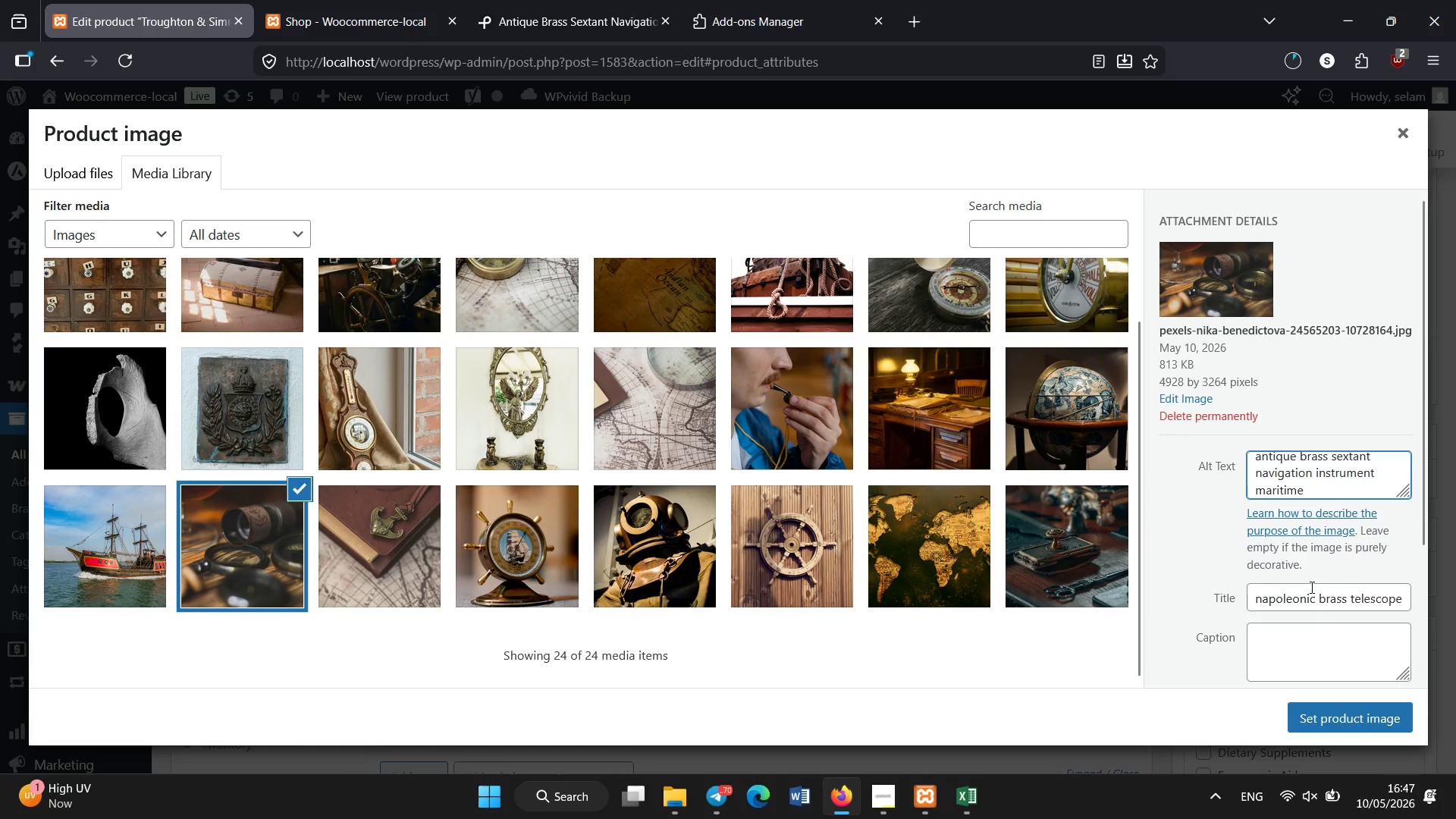 
left_click([1304, 601])
 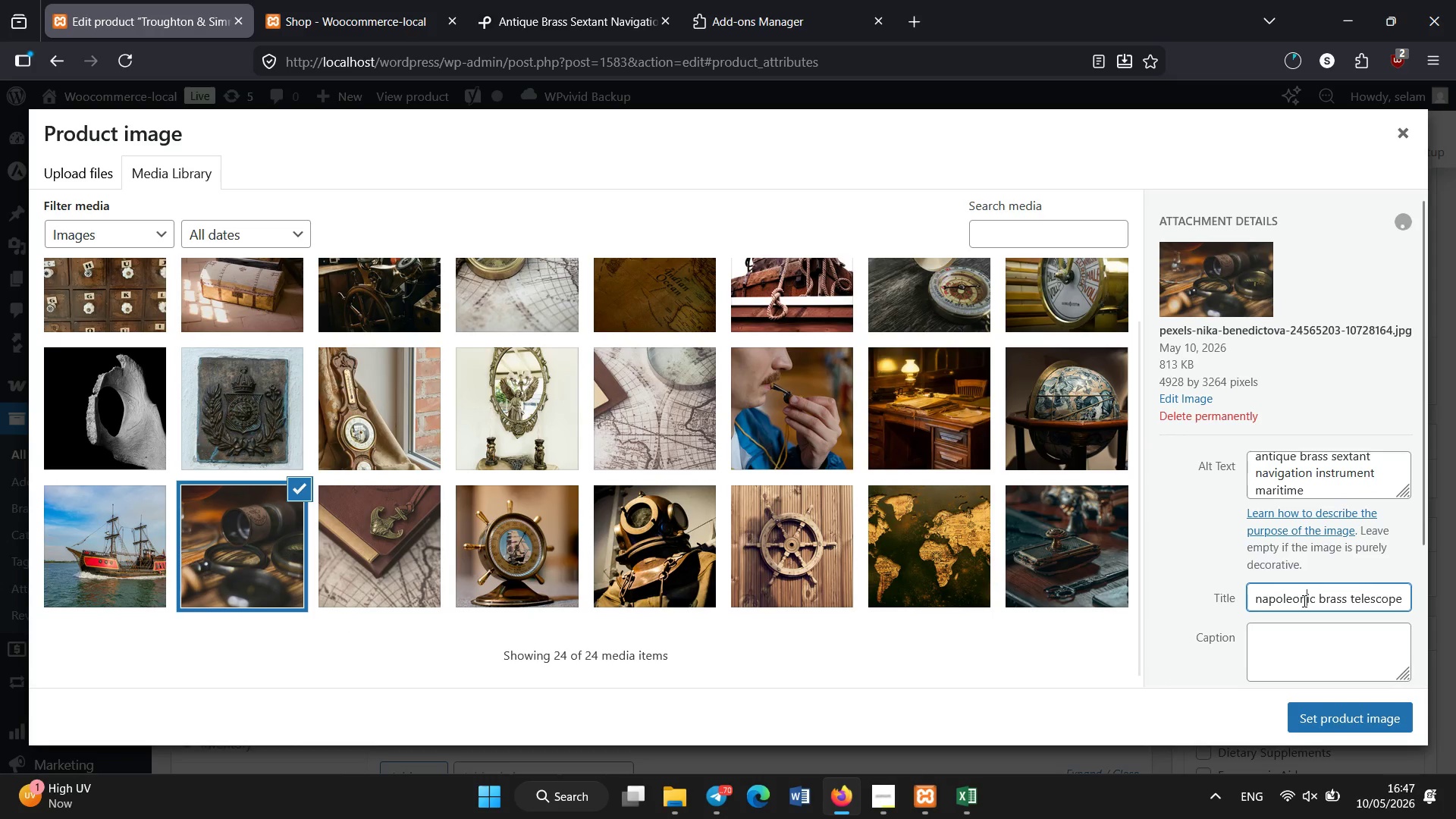 
key(Control+A)
 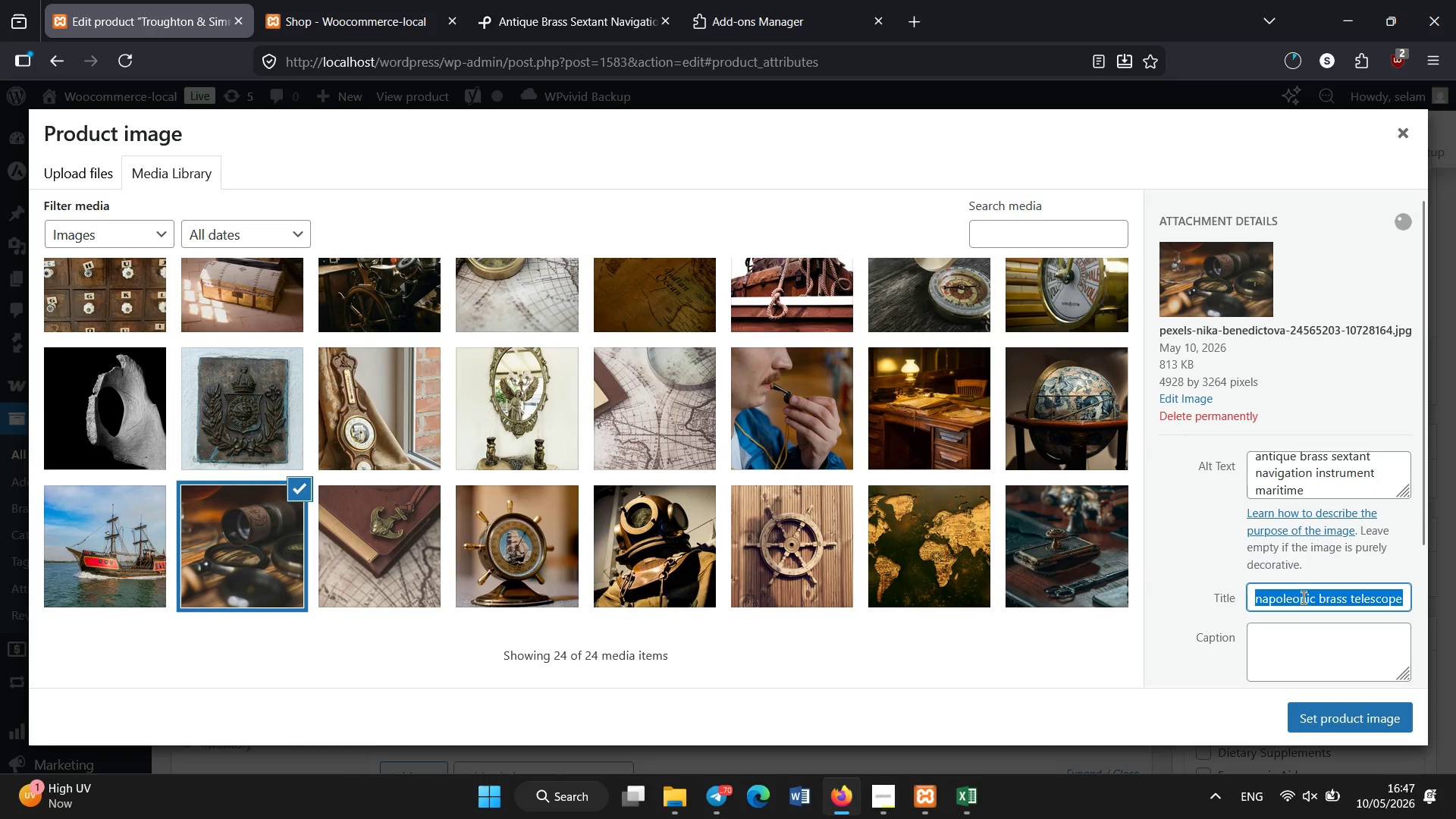 
key(Control+V)
 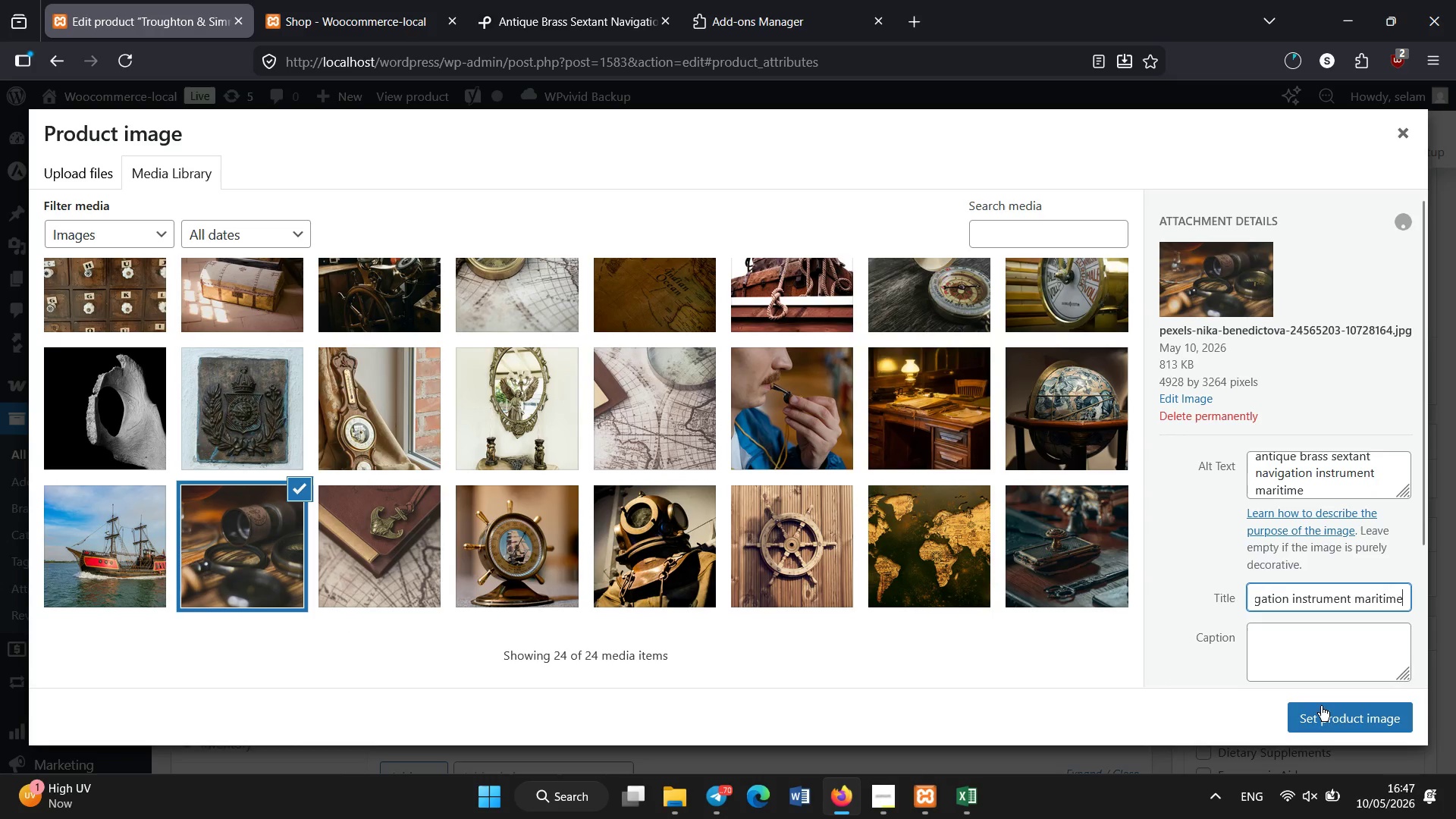 
left_click([1341, 724])
 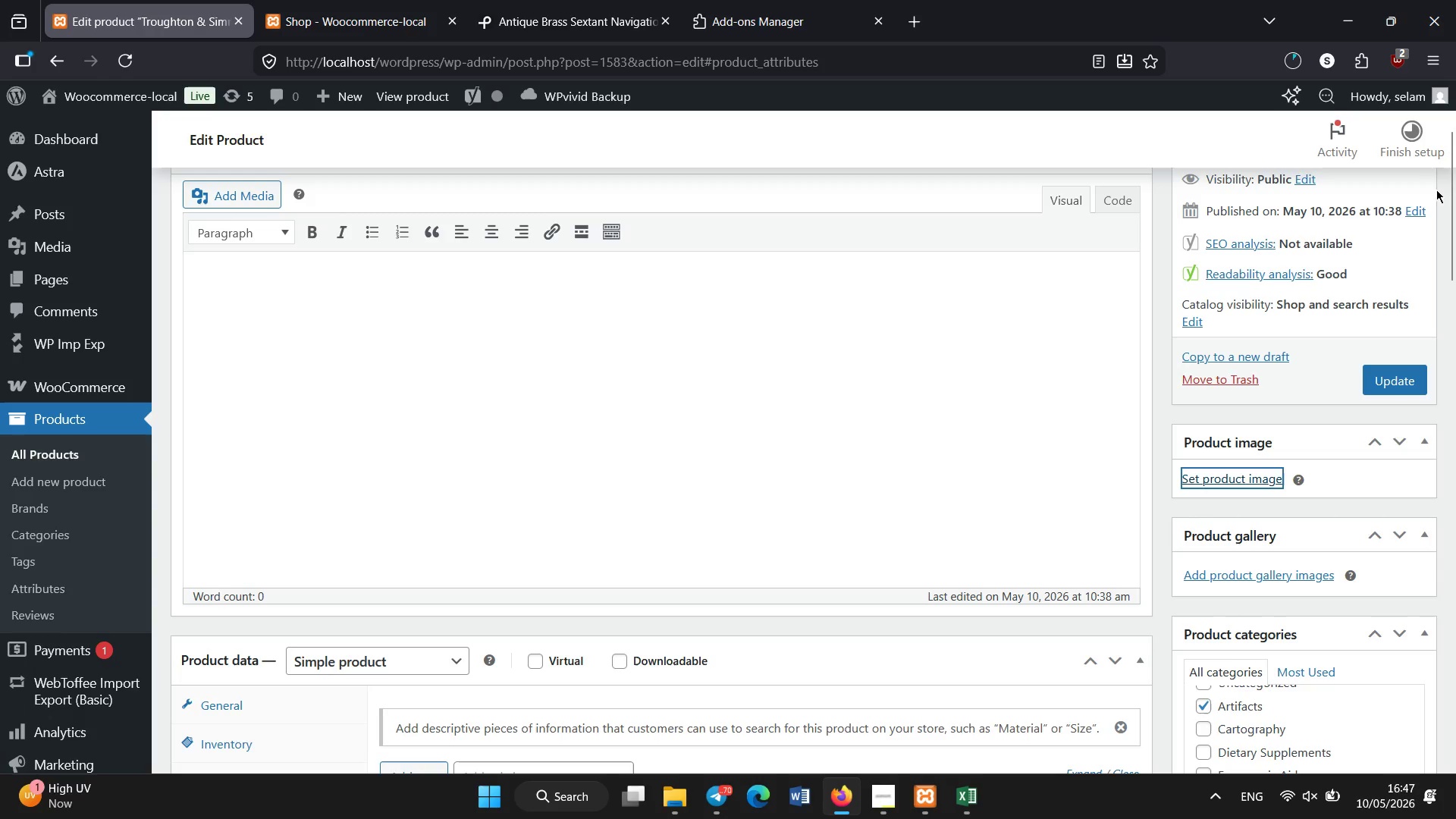 
left_click_drag(start_coordinate=[1451, 176], to_coordinate=[1455, 137])
 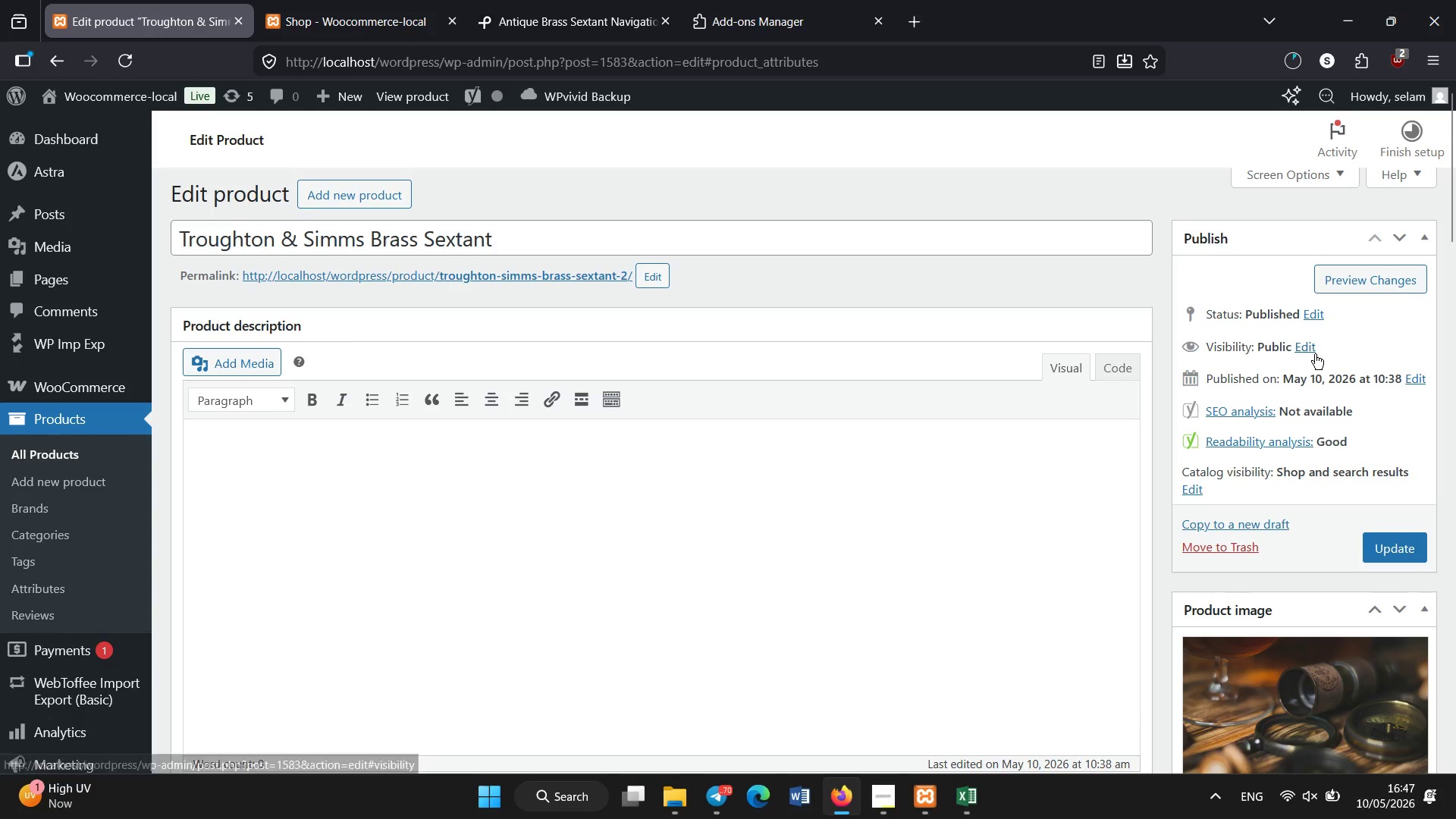 
left_click([1369, 544])
 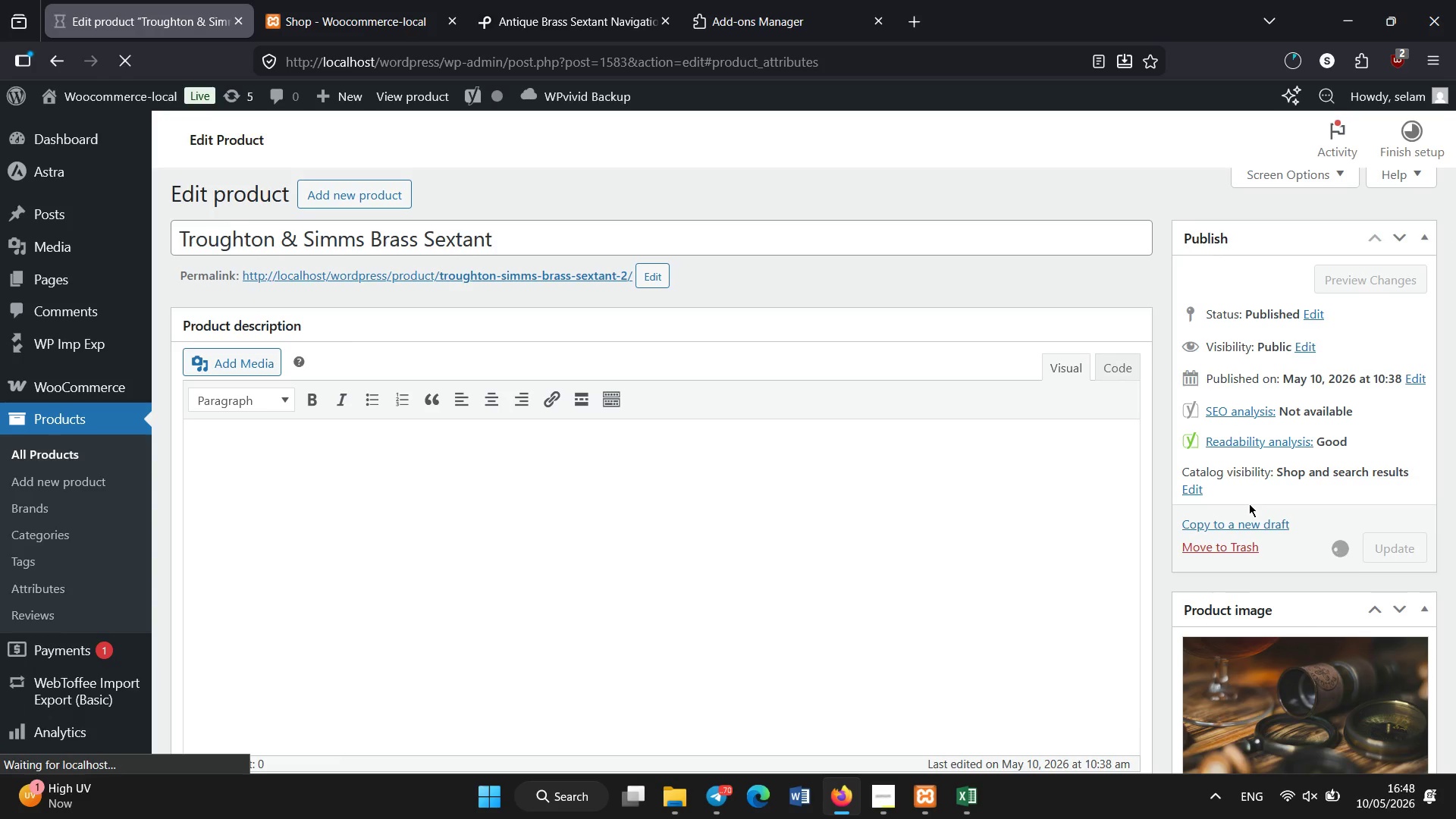 
wait(19.56)
 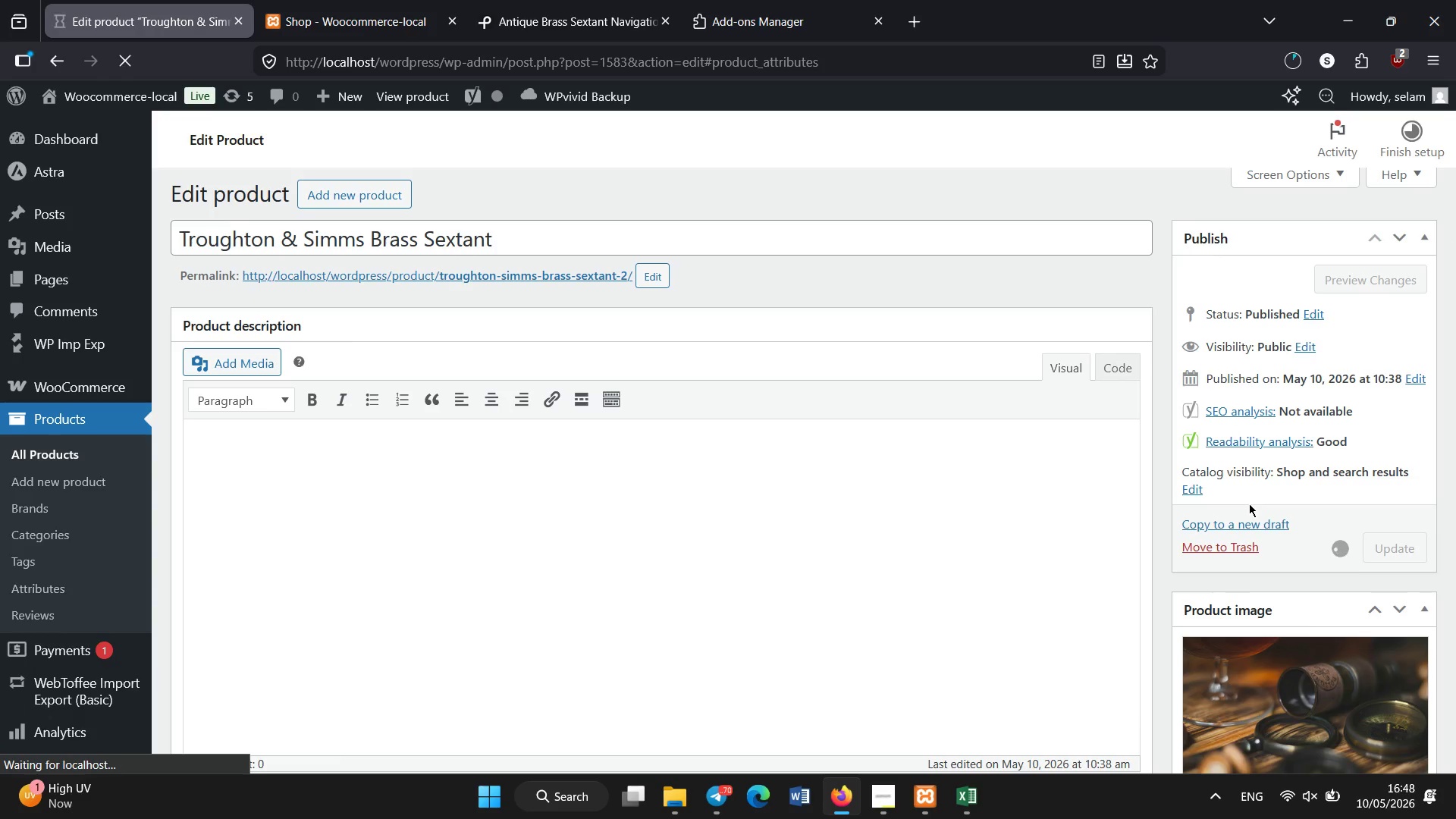 
left_click([105, 453])
 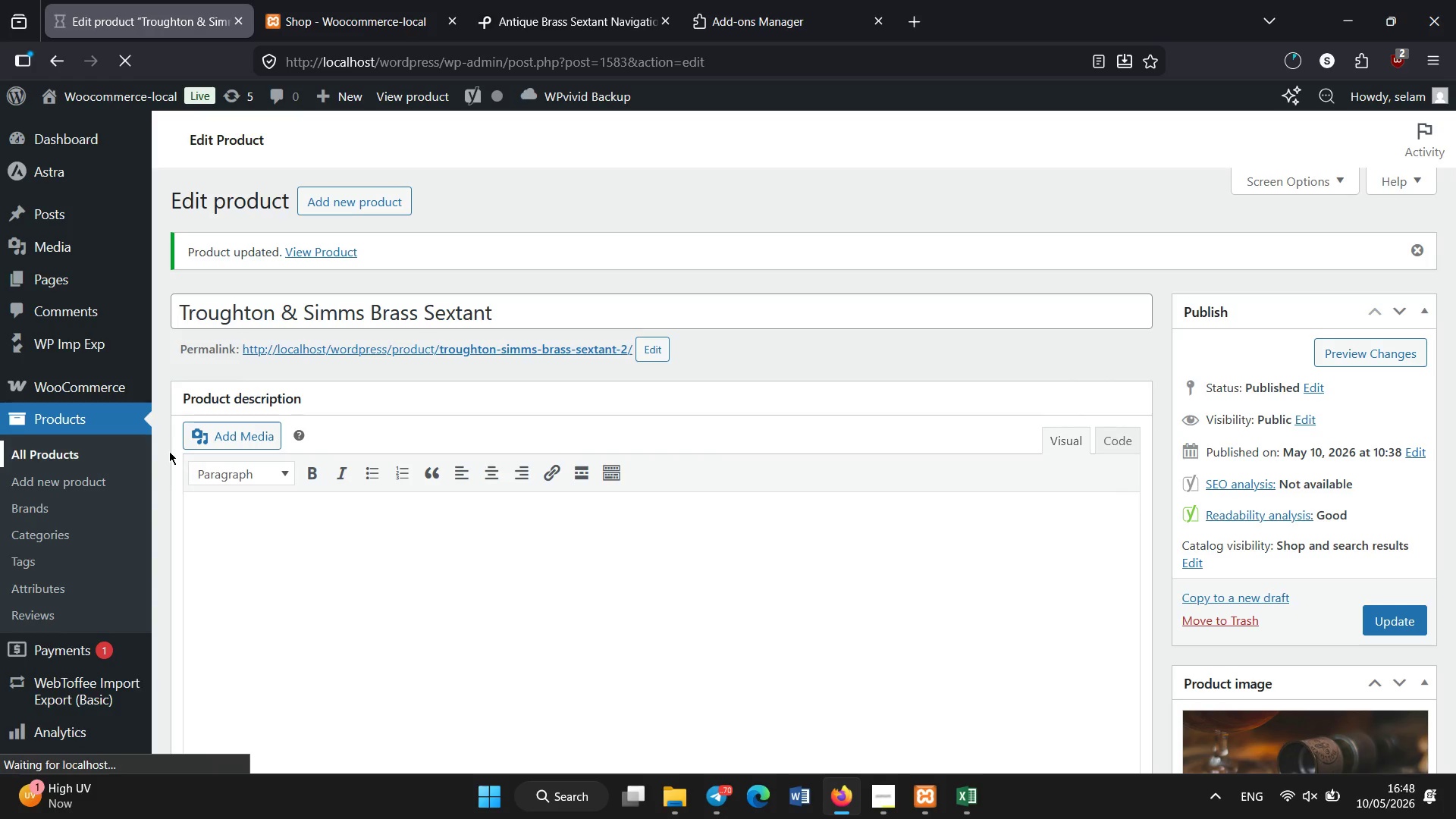 
wait(11.56)
 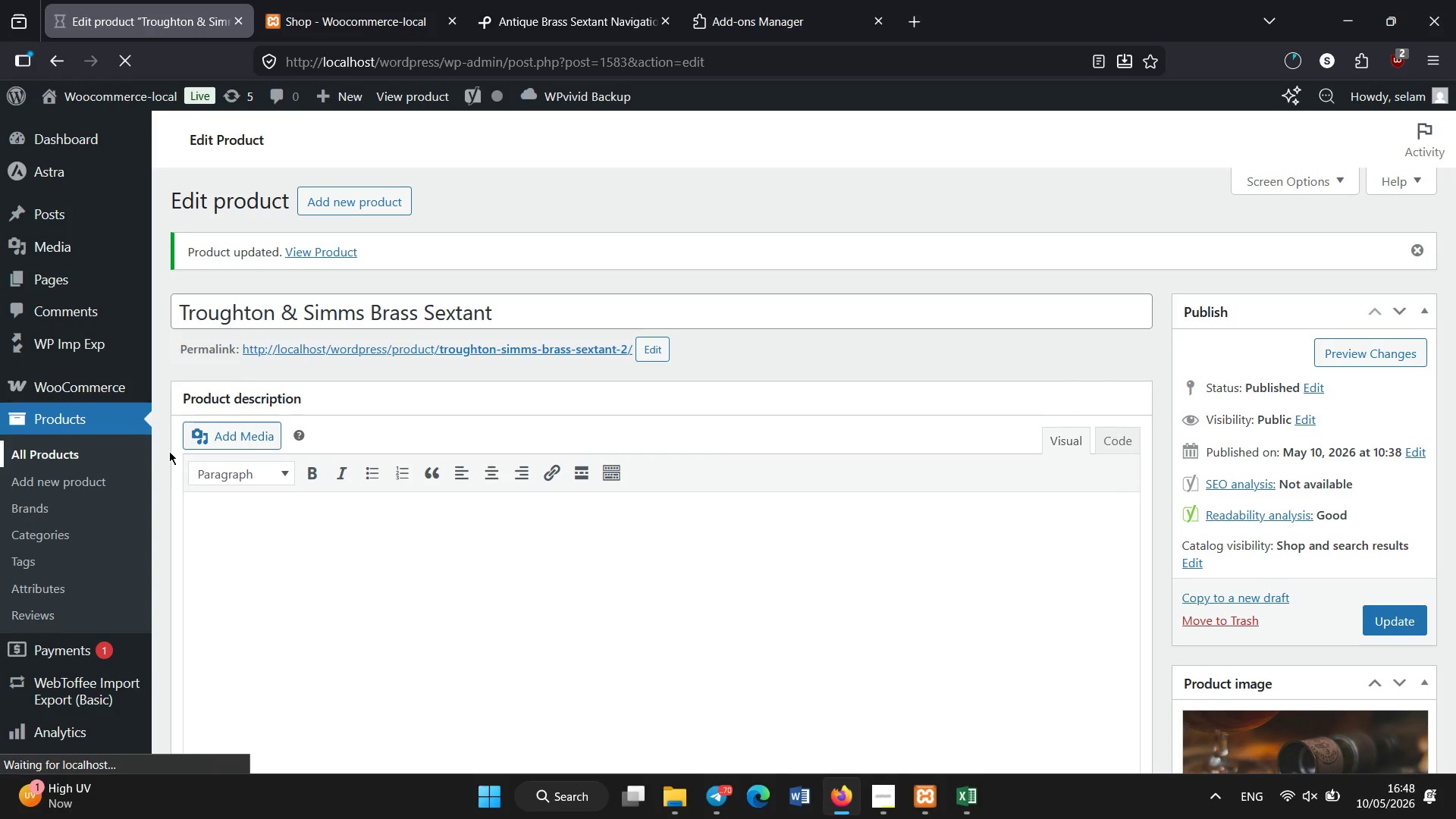 
left_click_drag(start_coordinate=[1454, 107], to_coordinate=[1455, 516])
 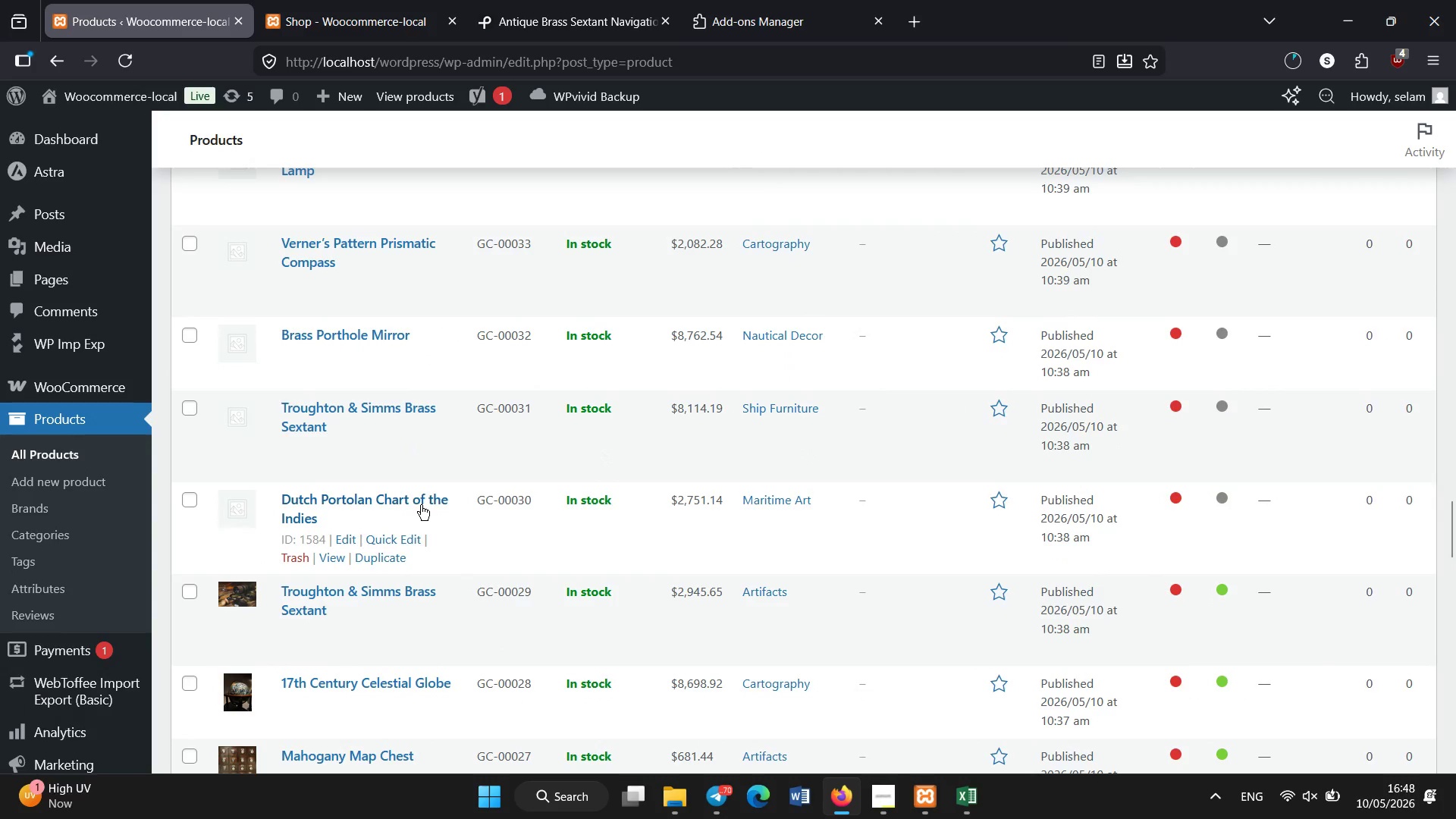 
left_click([413, 502])
 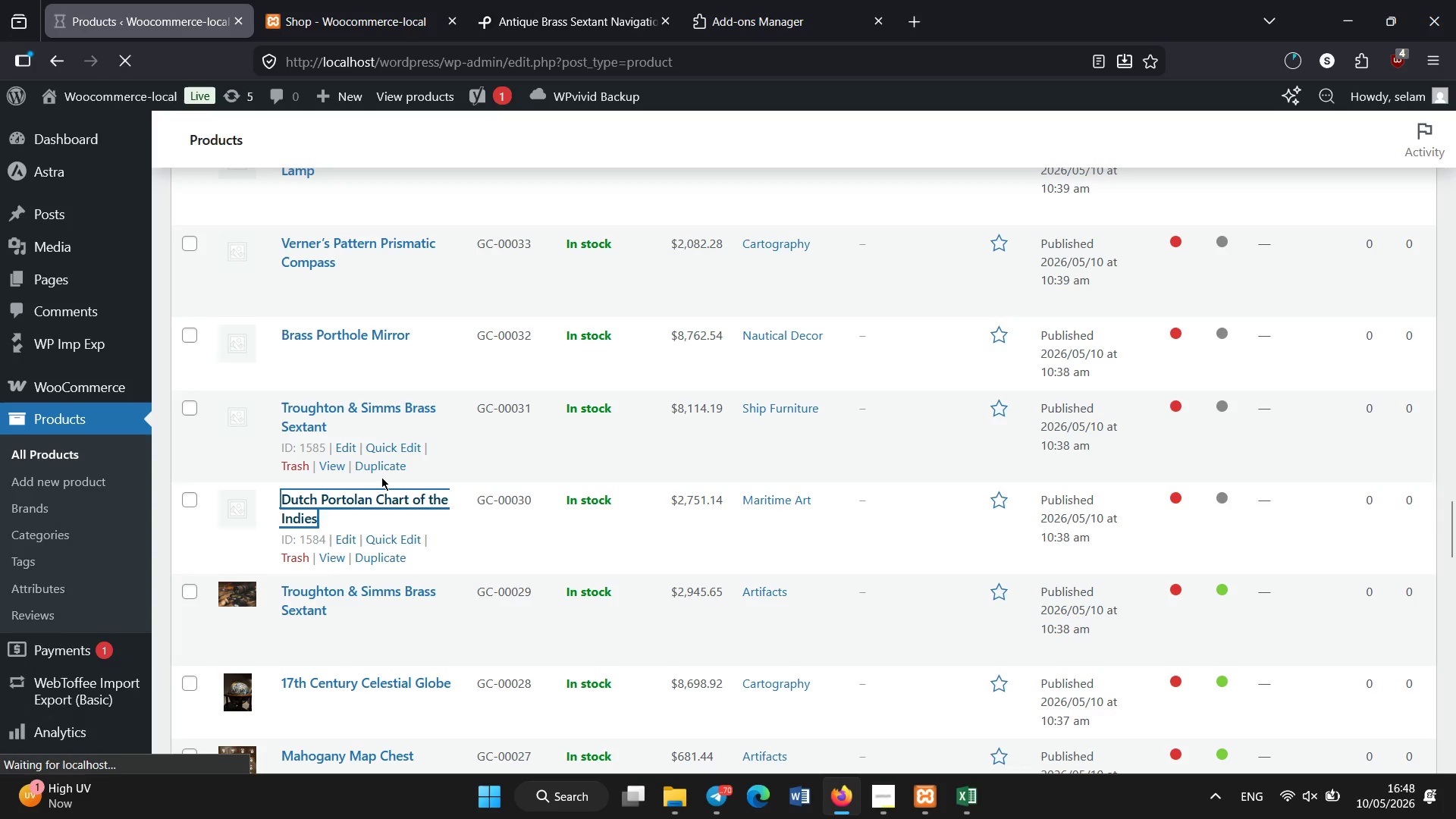 
wait(12.12)
 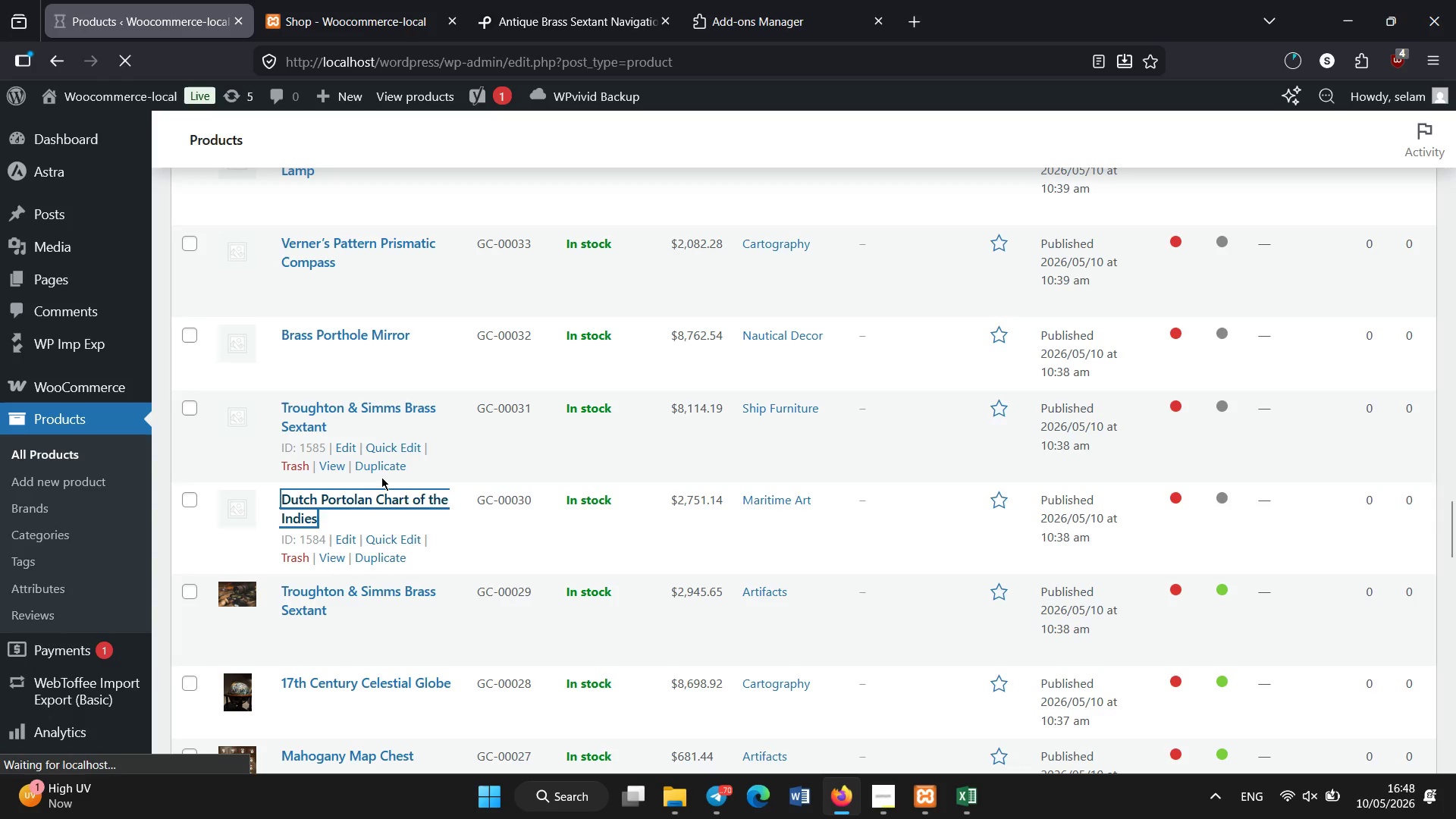 
left_click_drag(start_coordinate=[1453, 190], to_coordinate=[1450, 325])
 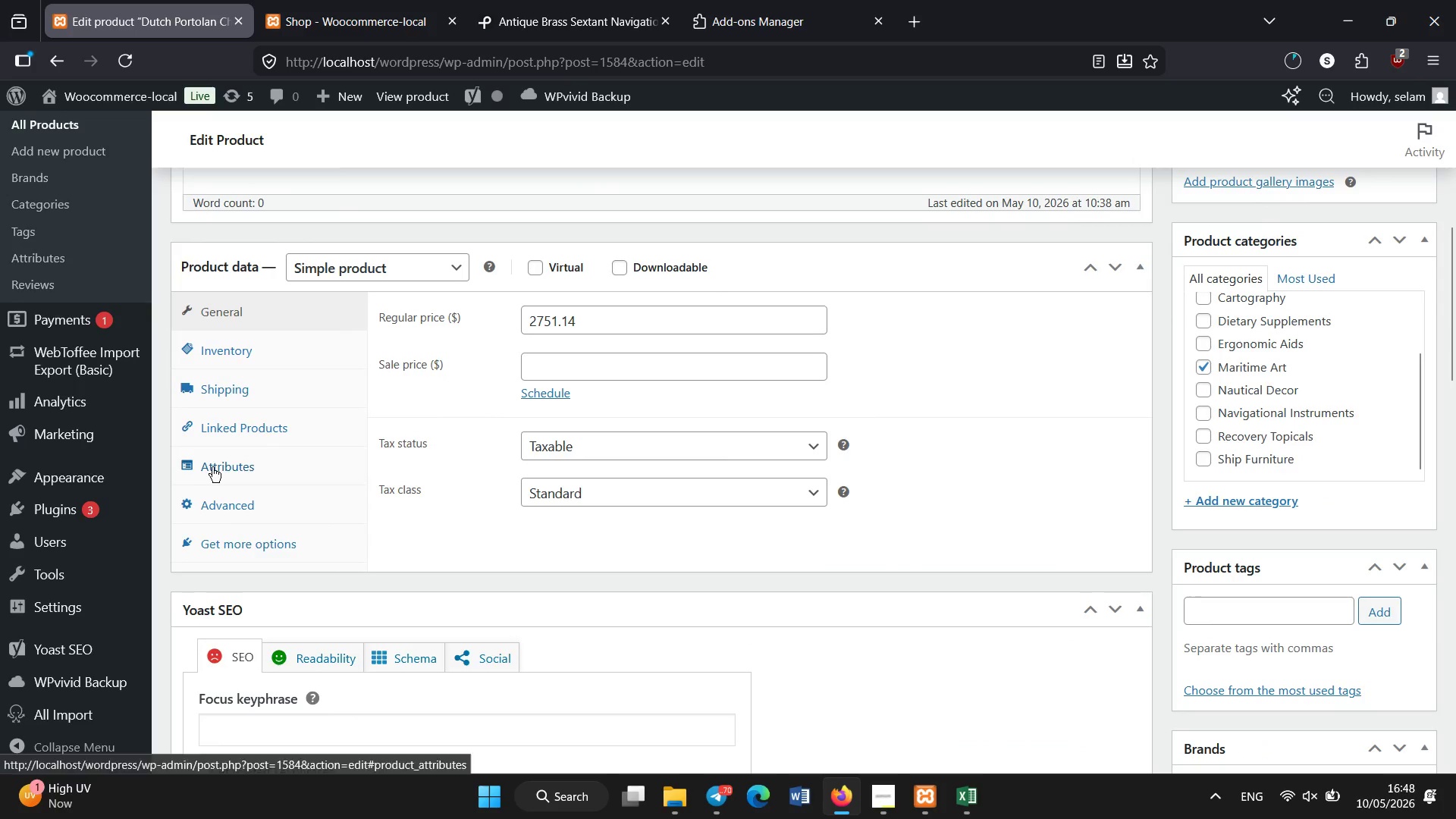 
left_click([214, 467])
 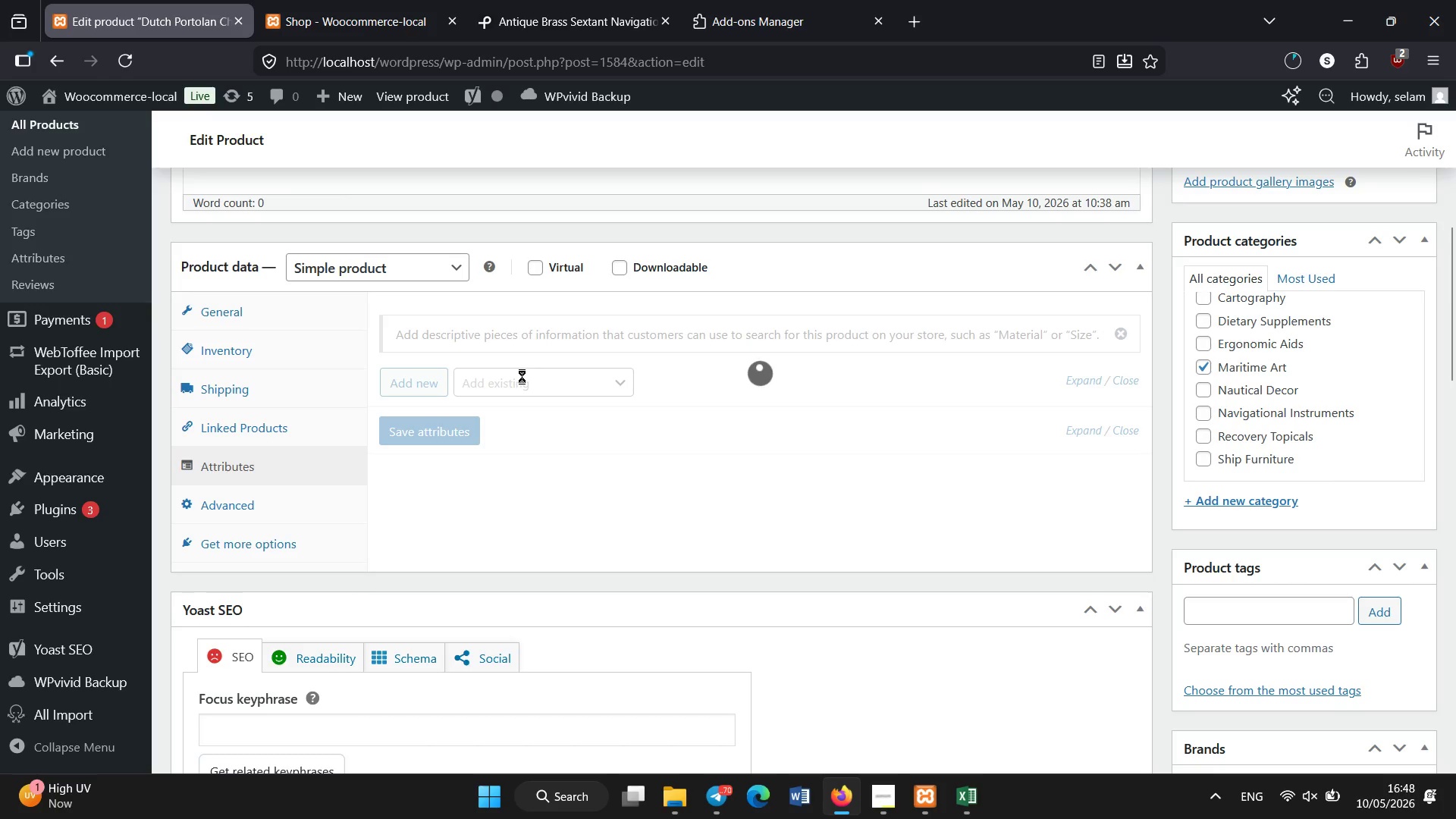 
wait(8.03)
 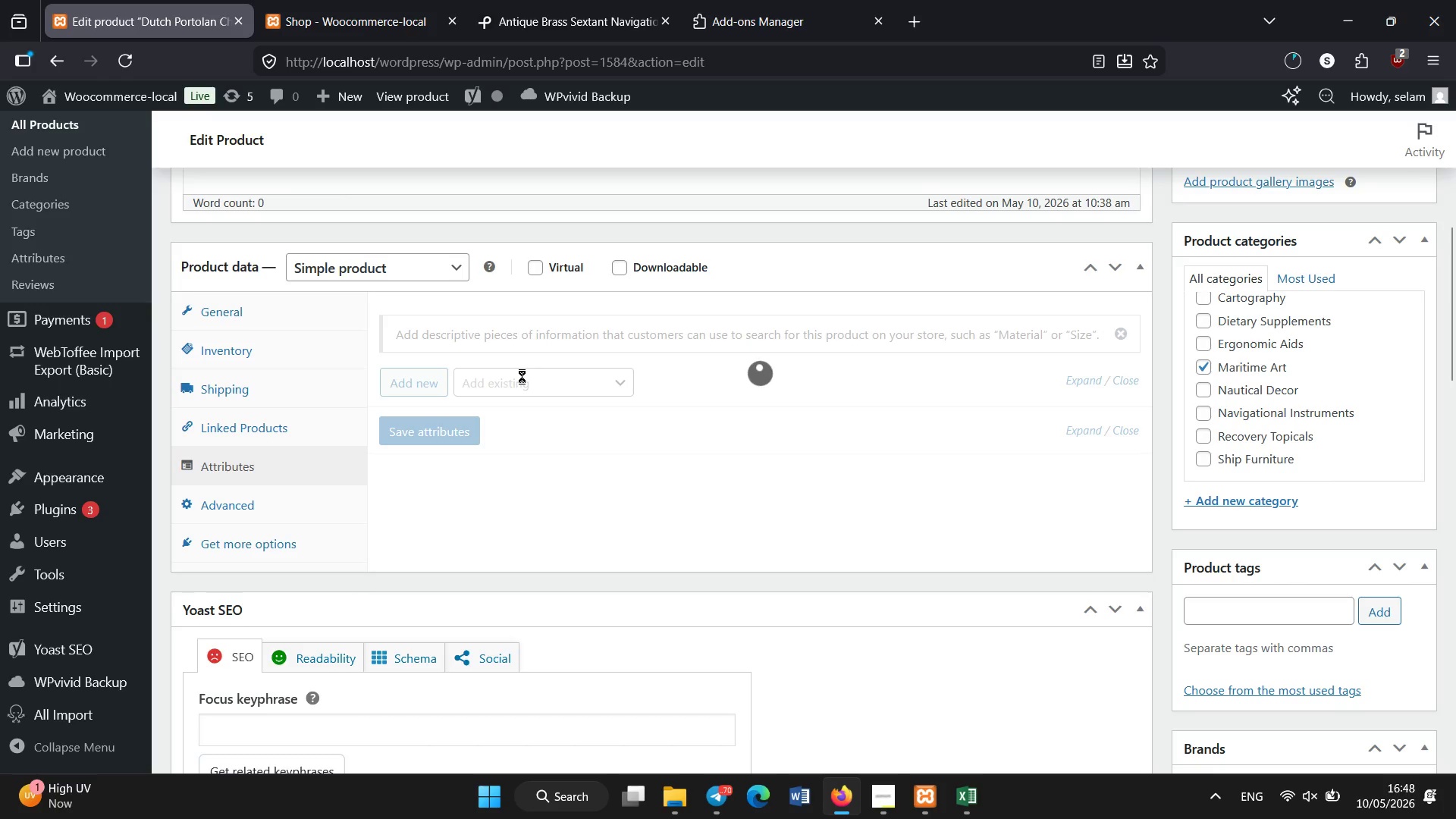 
left_click([522, 376])
 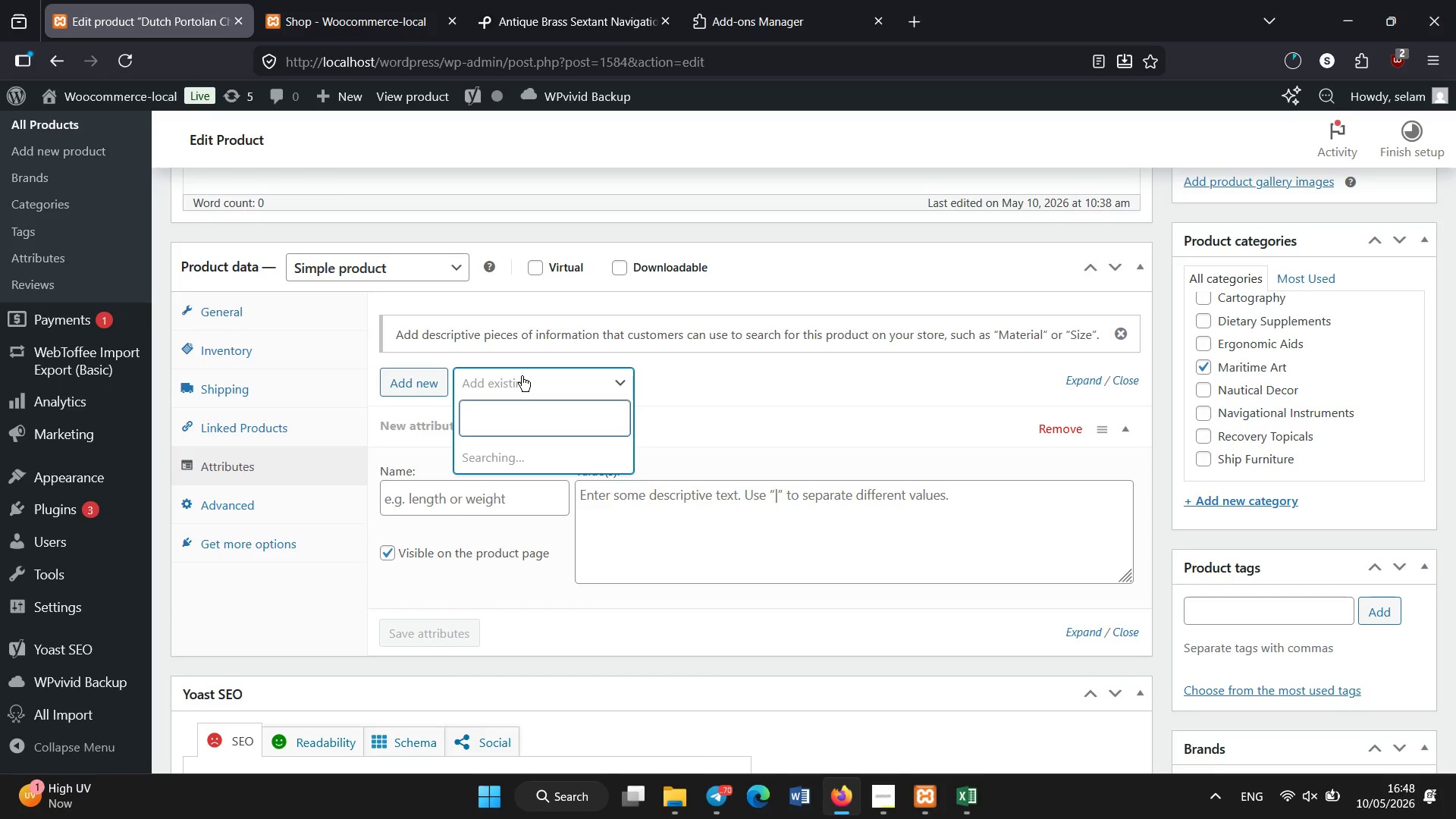 
left_click([567, 504])
 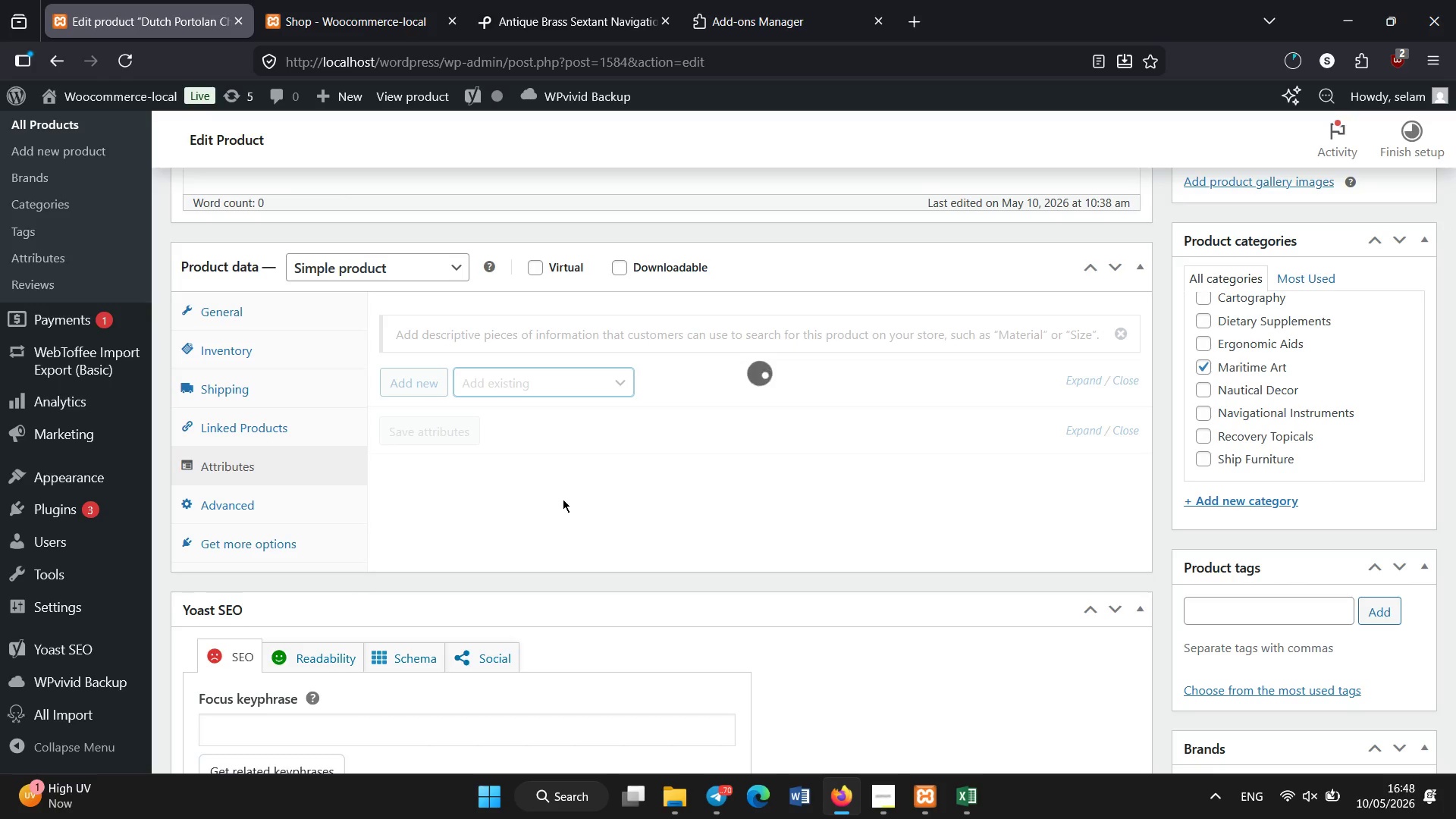 
left_click([546, 375])
 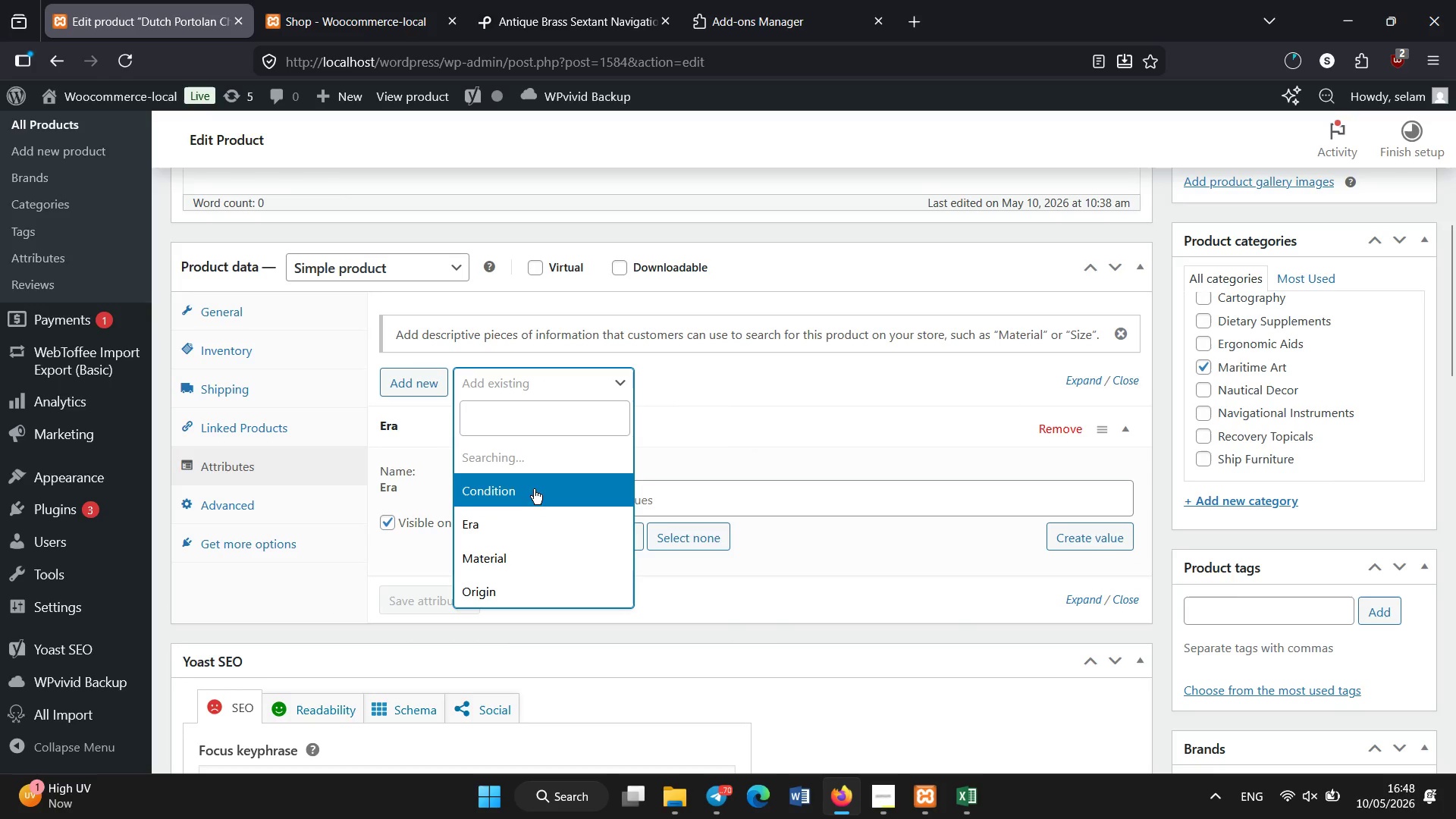 
left_click([533, 491])
 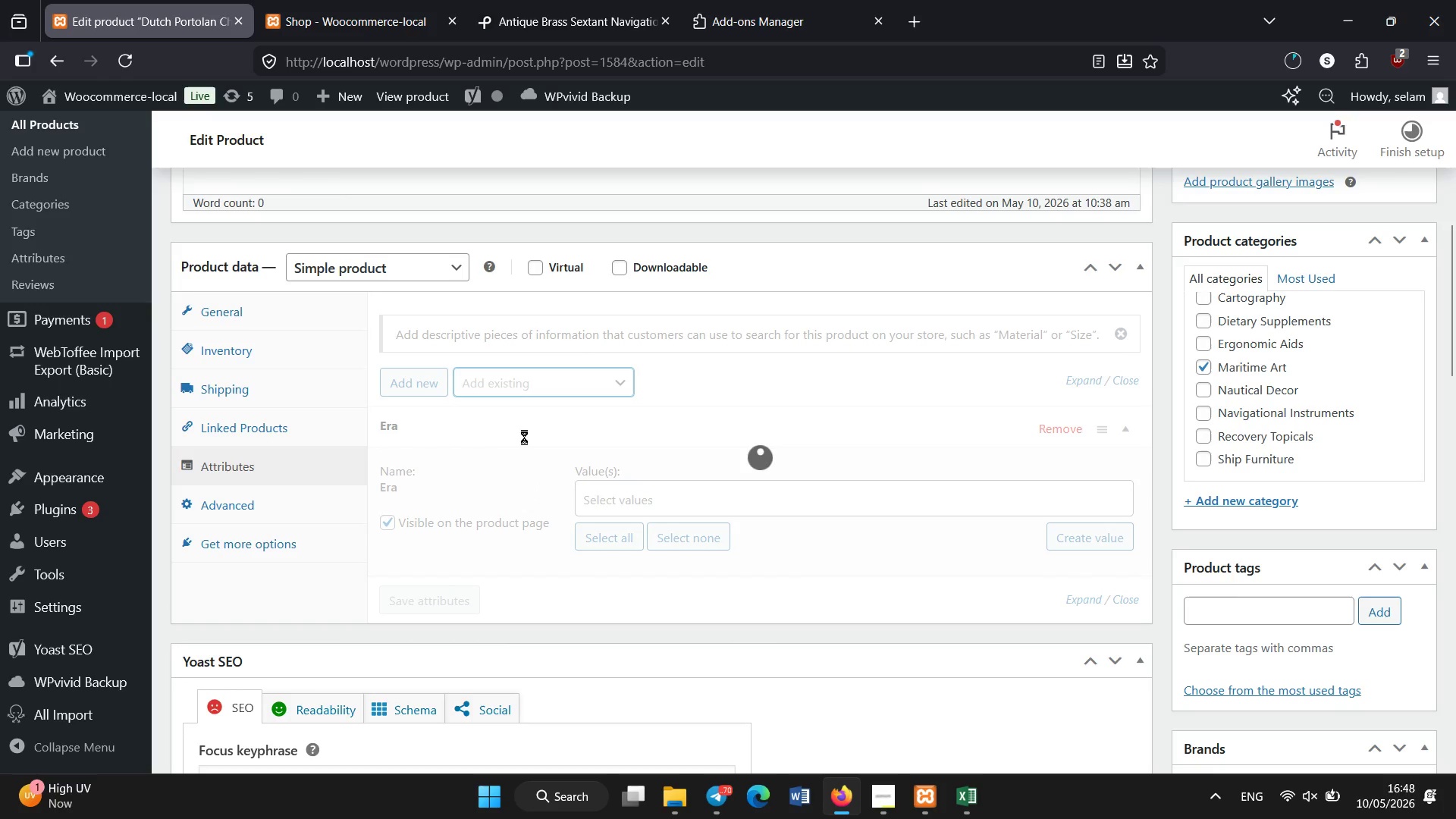 
wait(5.62)
 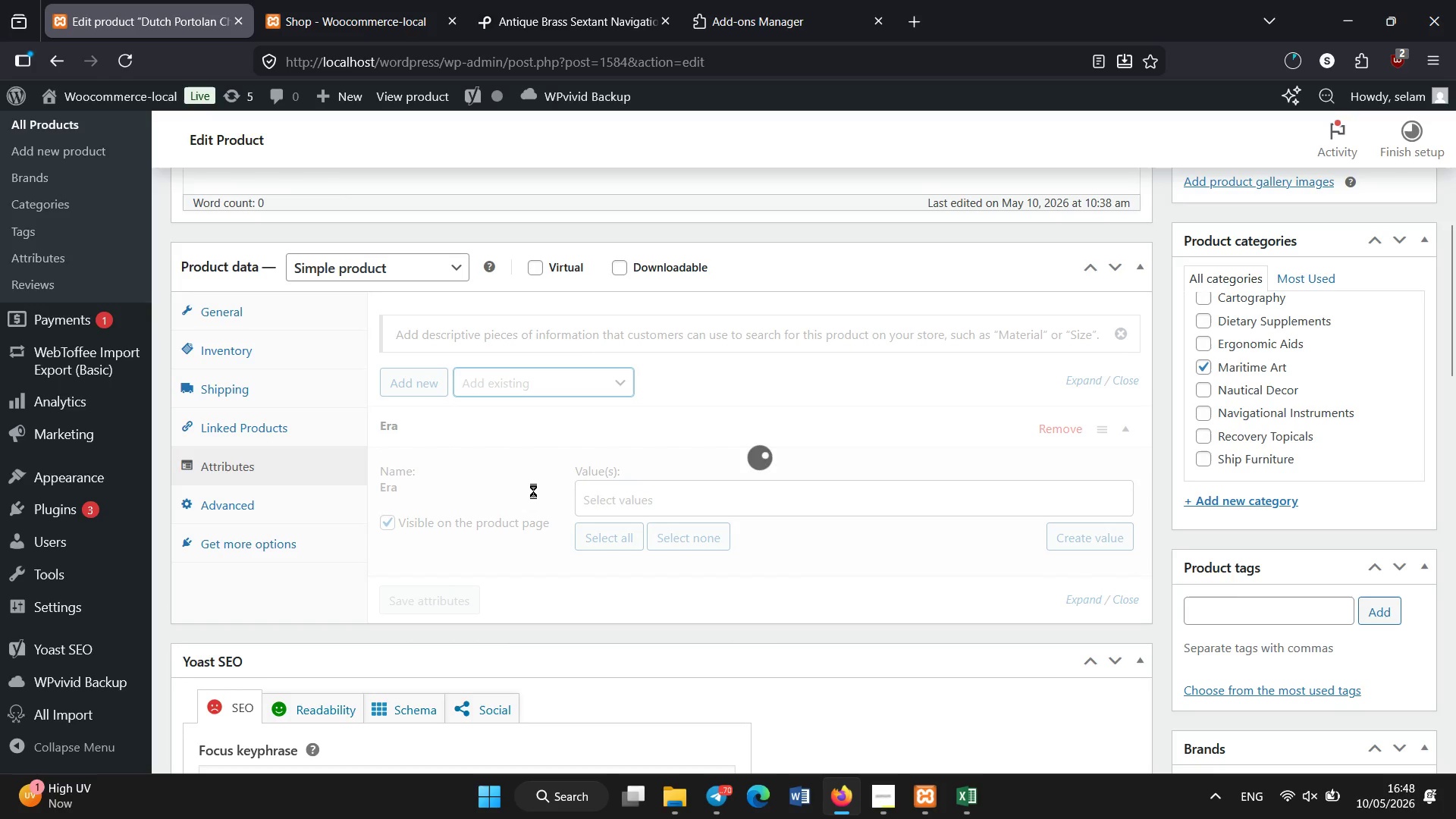 
left_click([522, 392])
 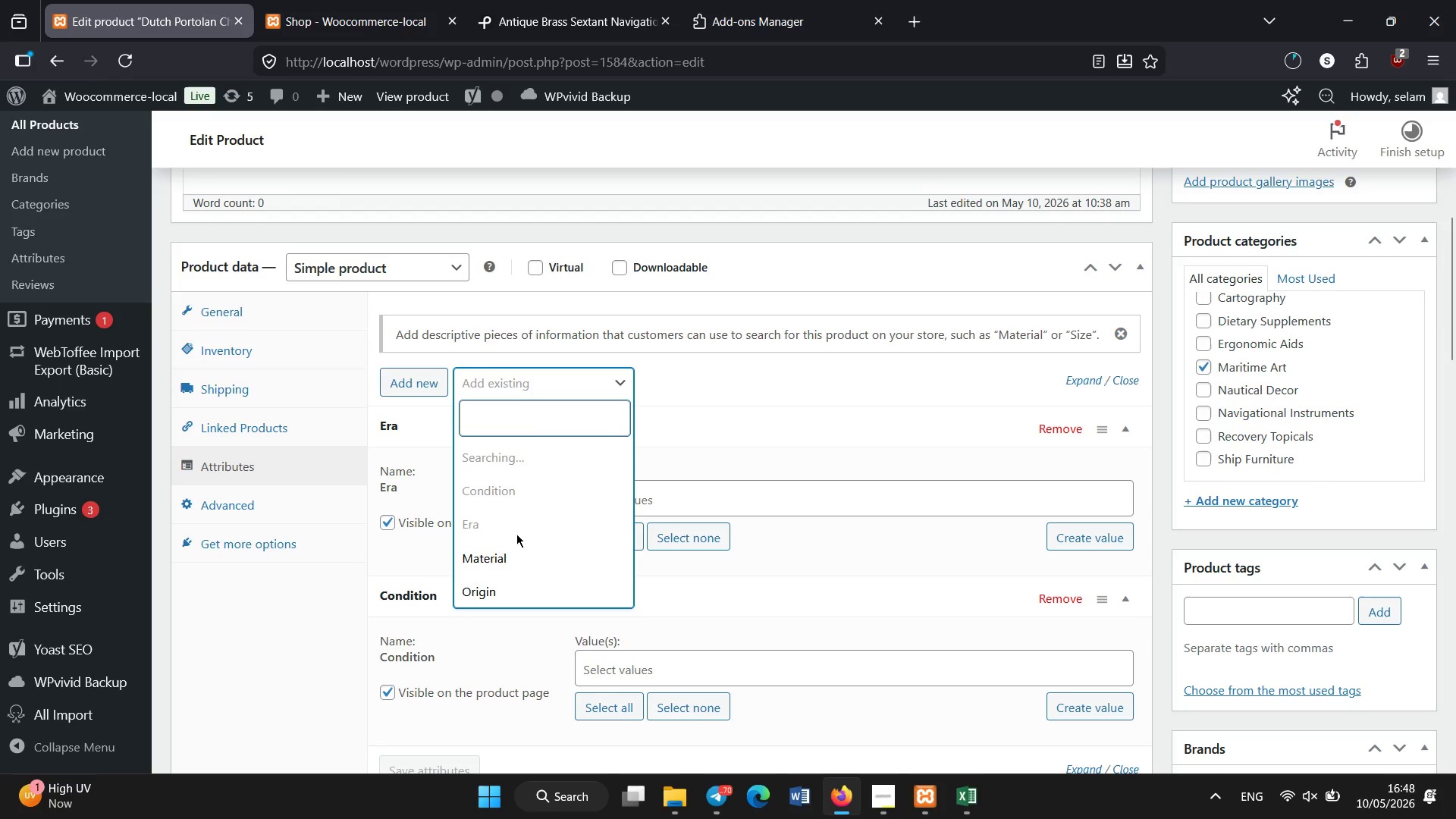 
left_click([516, 547])
 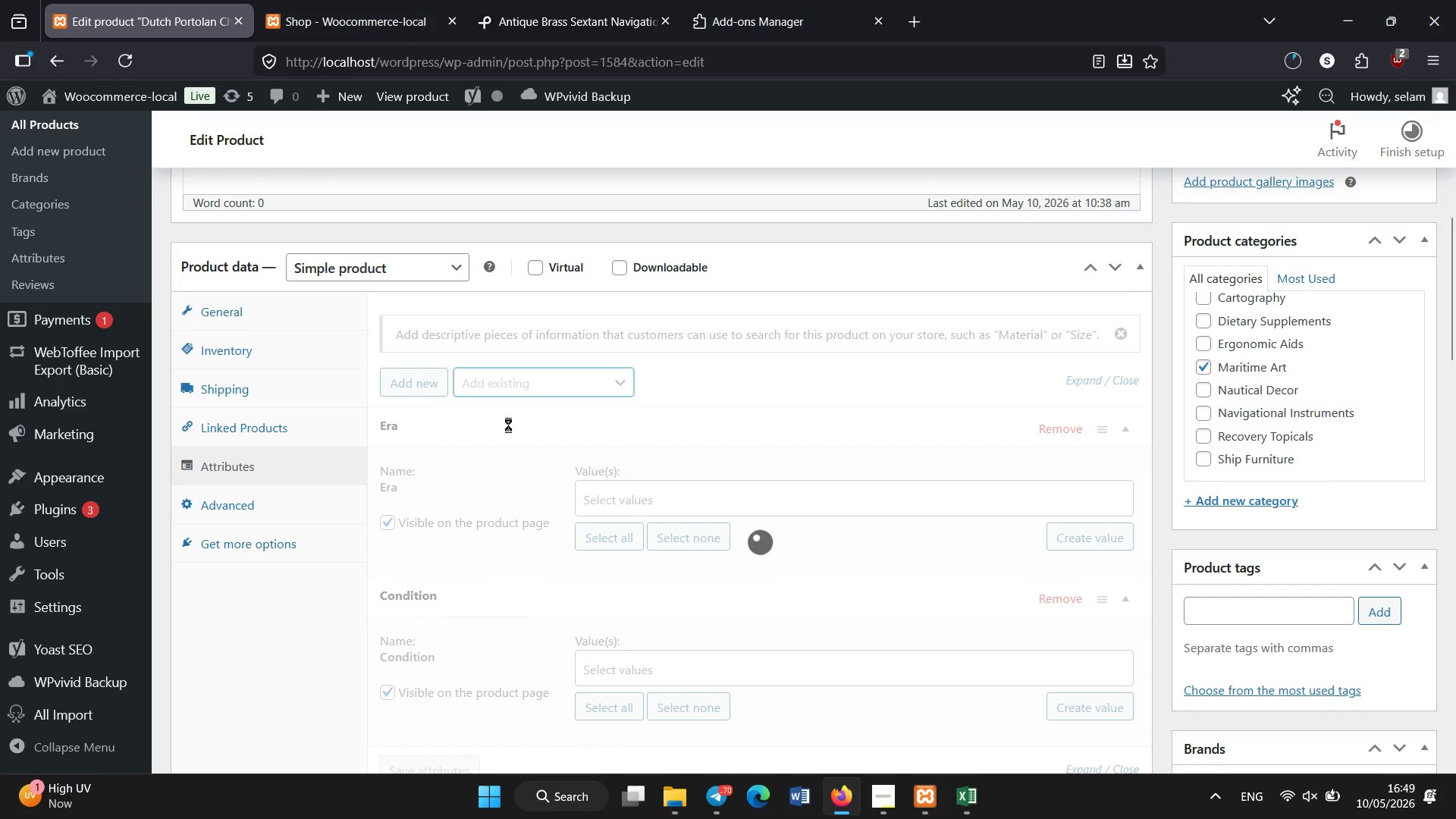 
wait(5.17)
 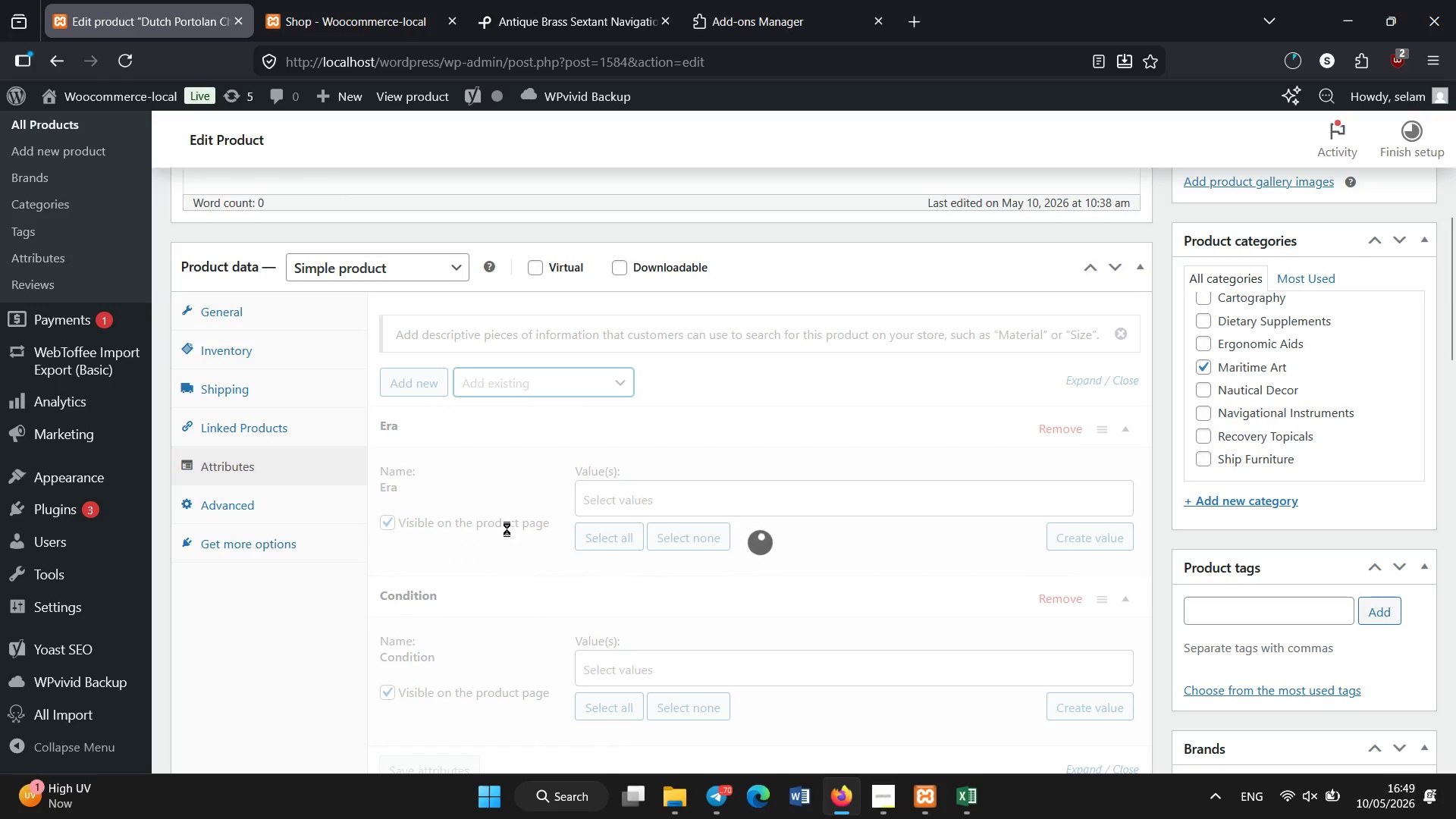 
left_click([510, 384])
 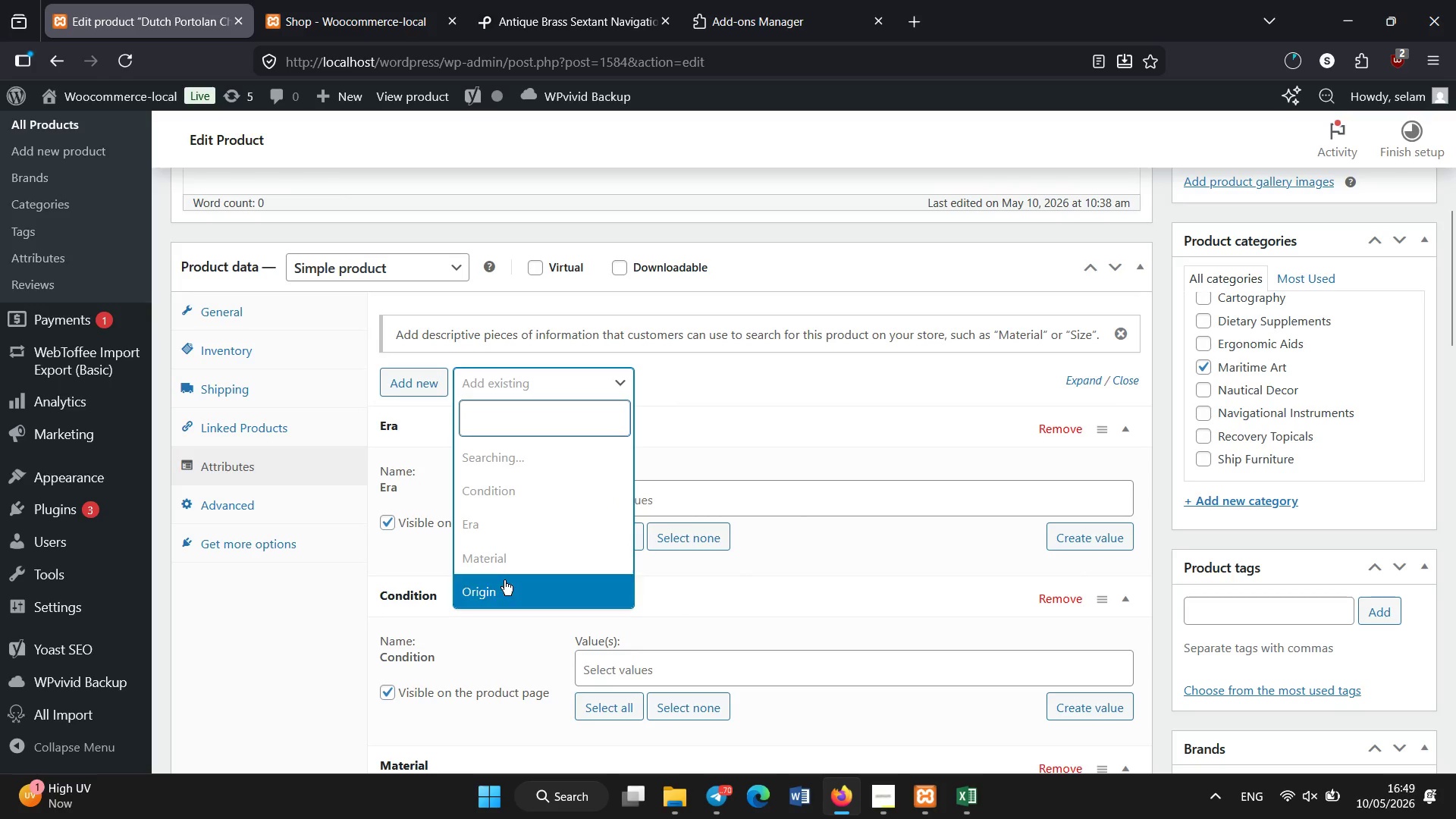 
left_click([500, 586])
 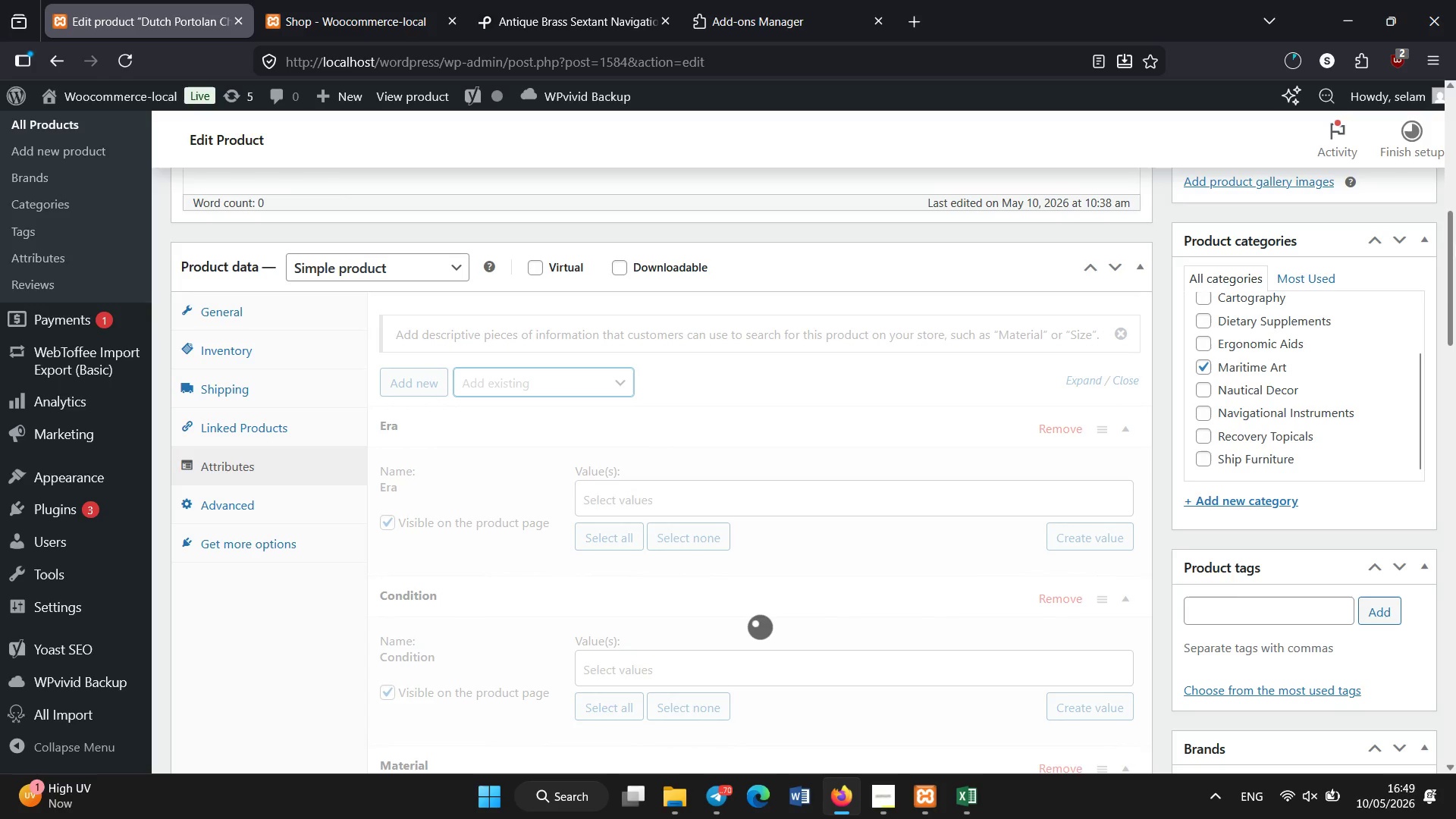 
left_click_drag(start_coordinate=[1455, 245], to_coordinate=[1451, 296])
 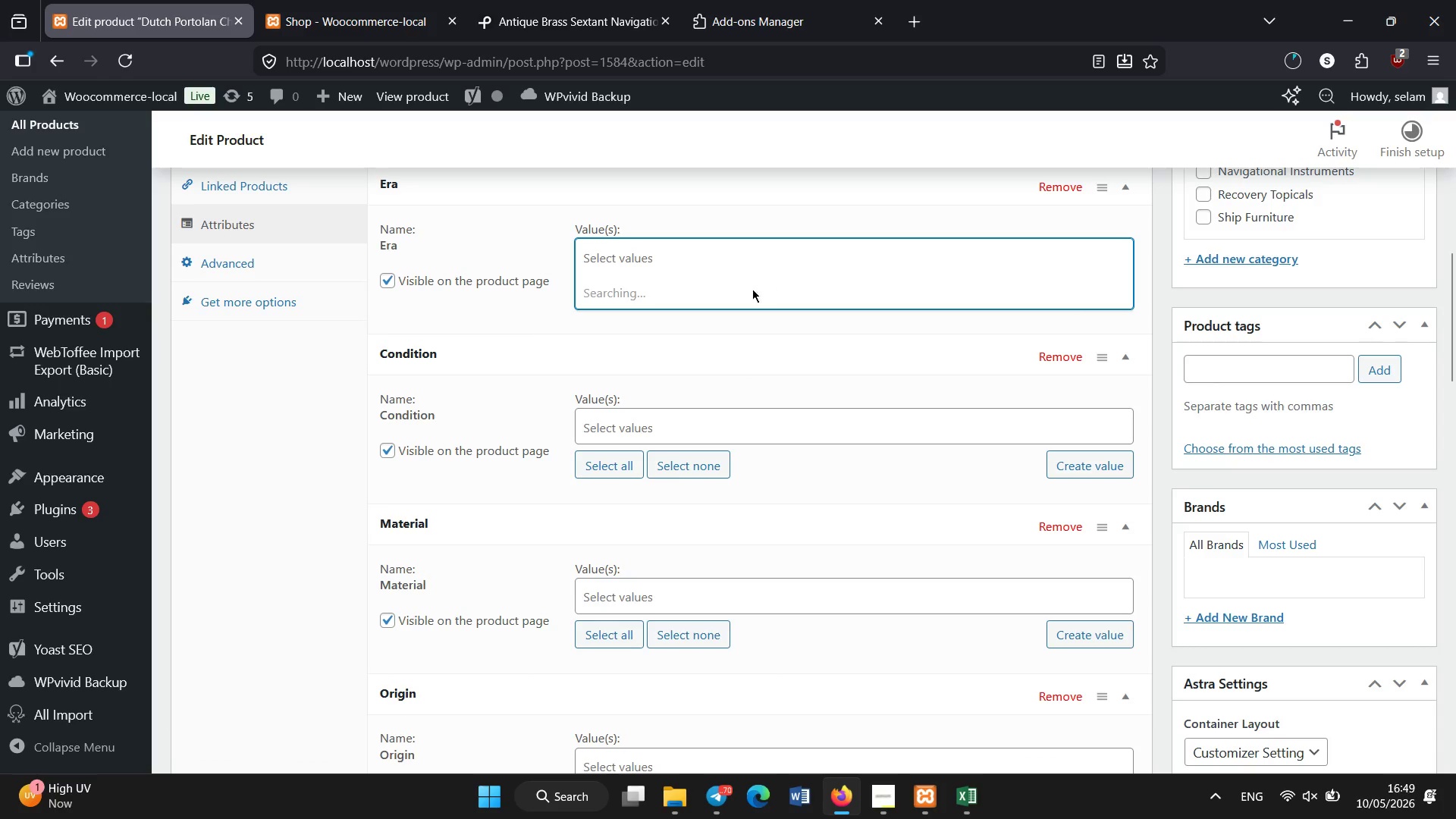 
wait(10.3)
 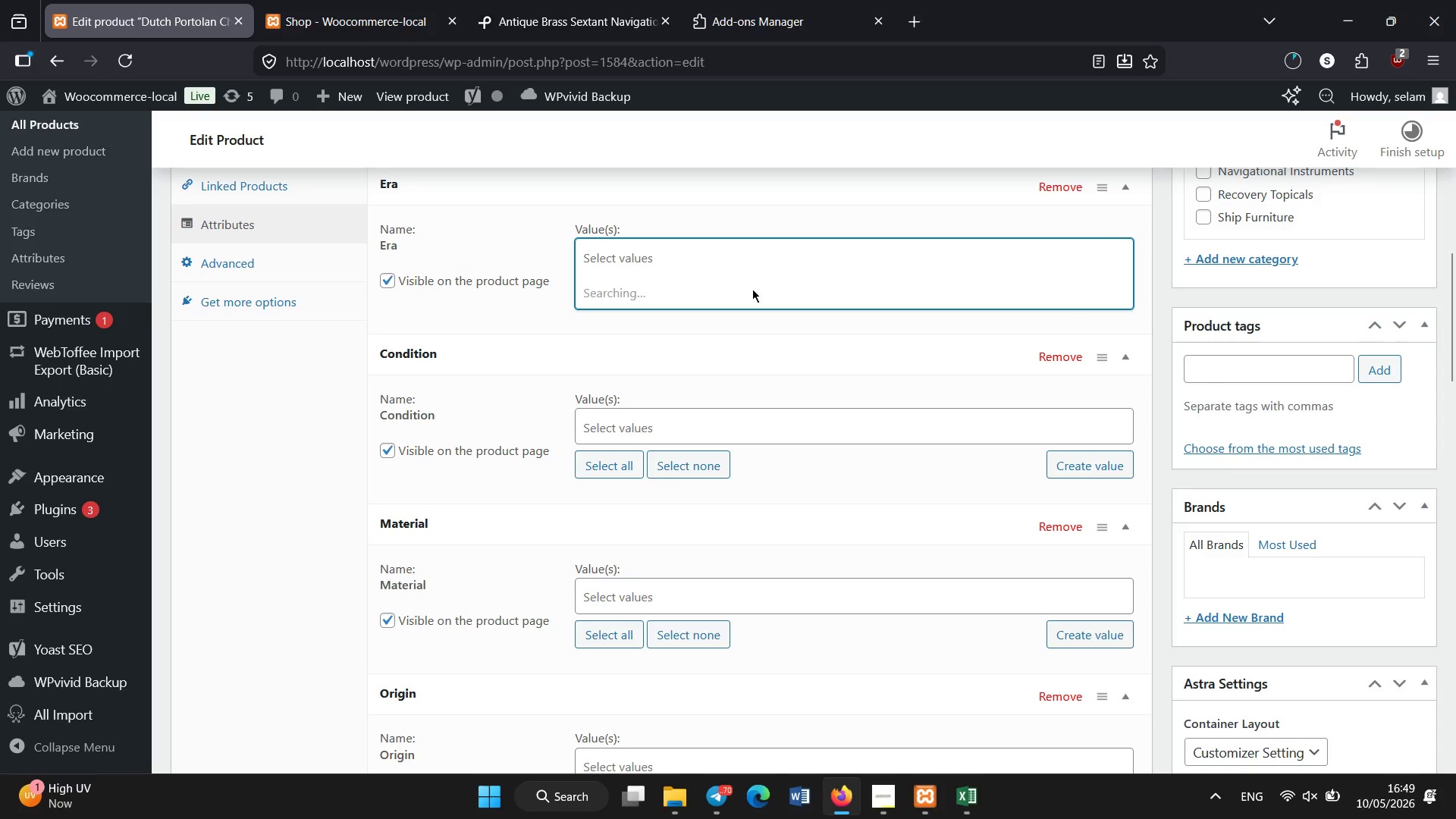 
left_click([685, 296])
 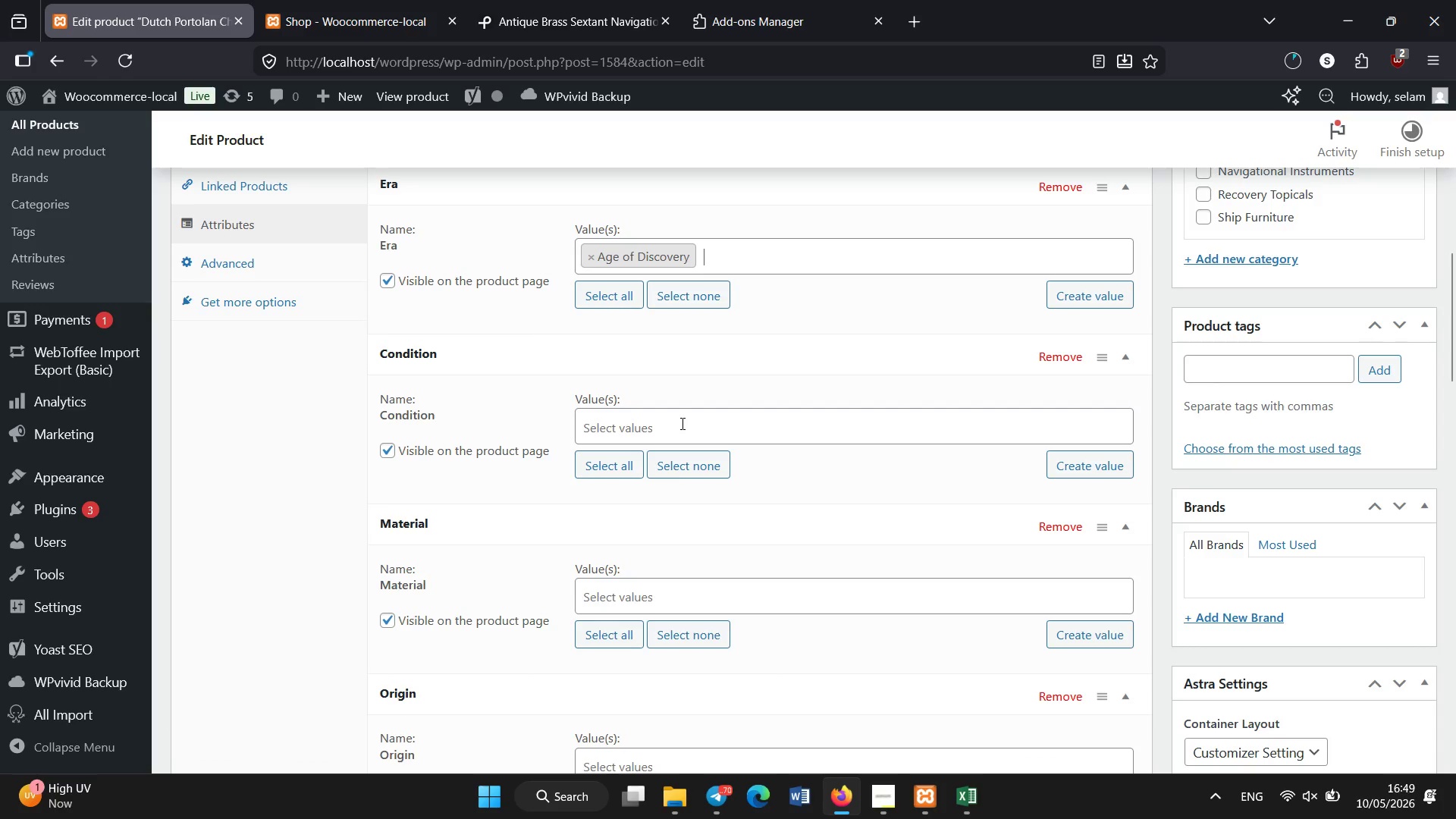 
left_click([683, 424])
 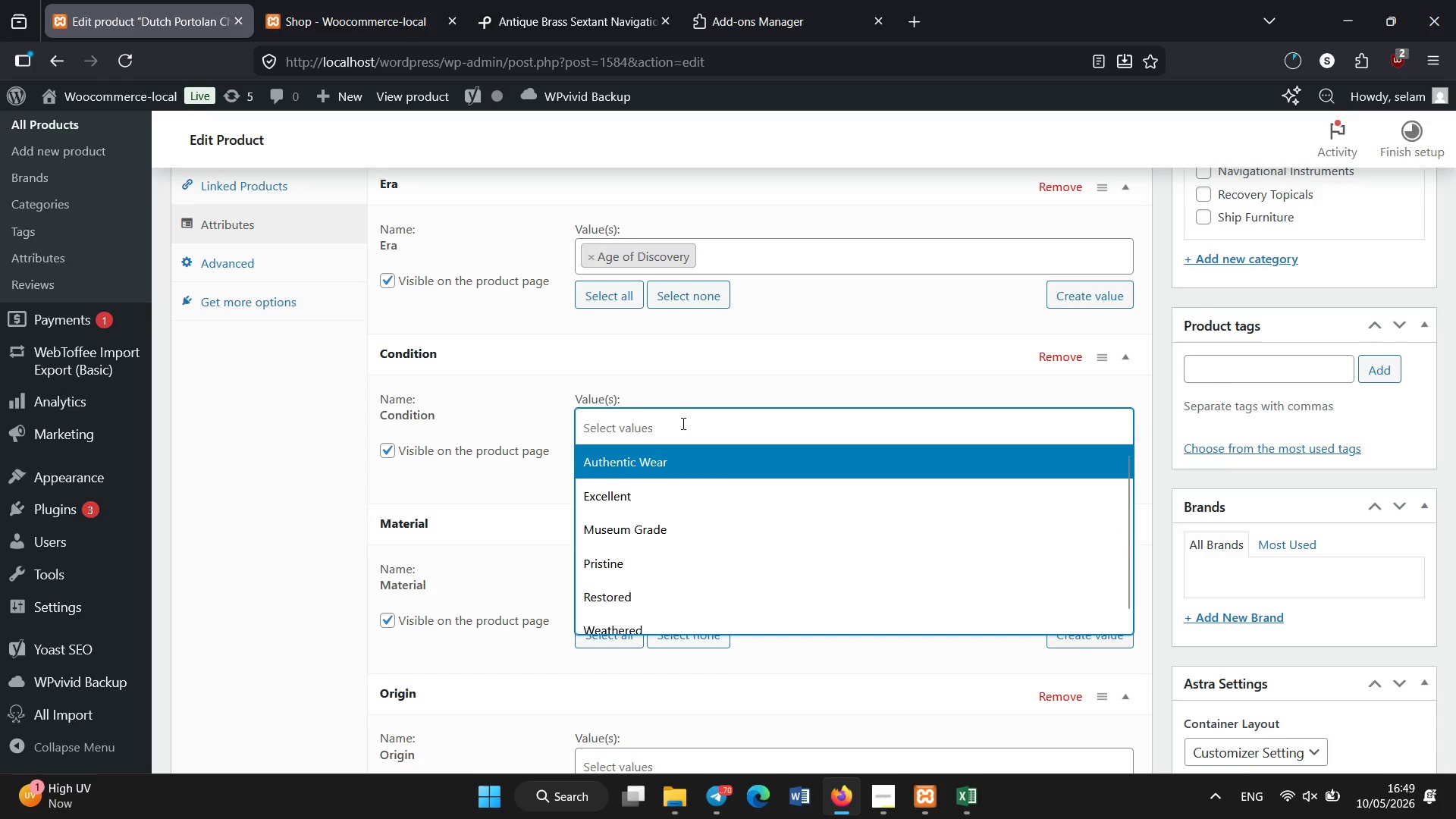 
wait(5.38)
 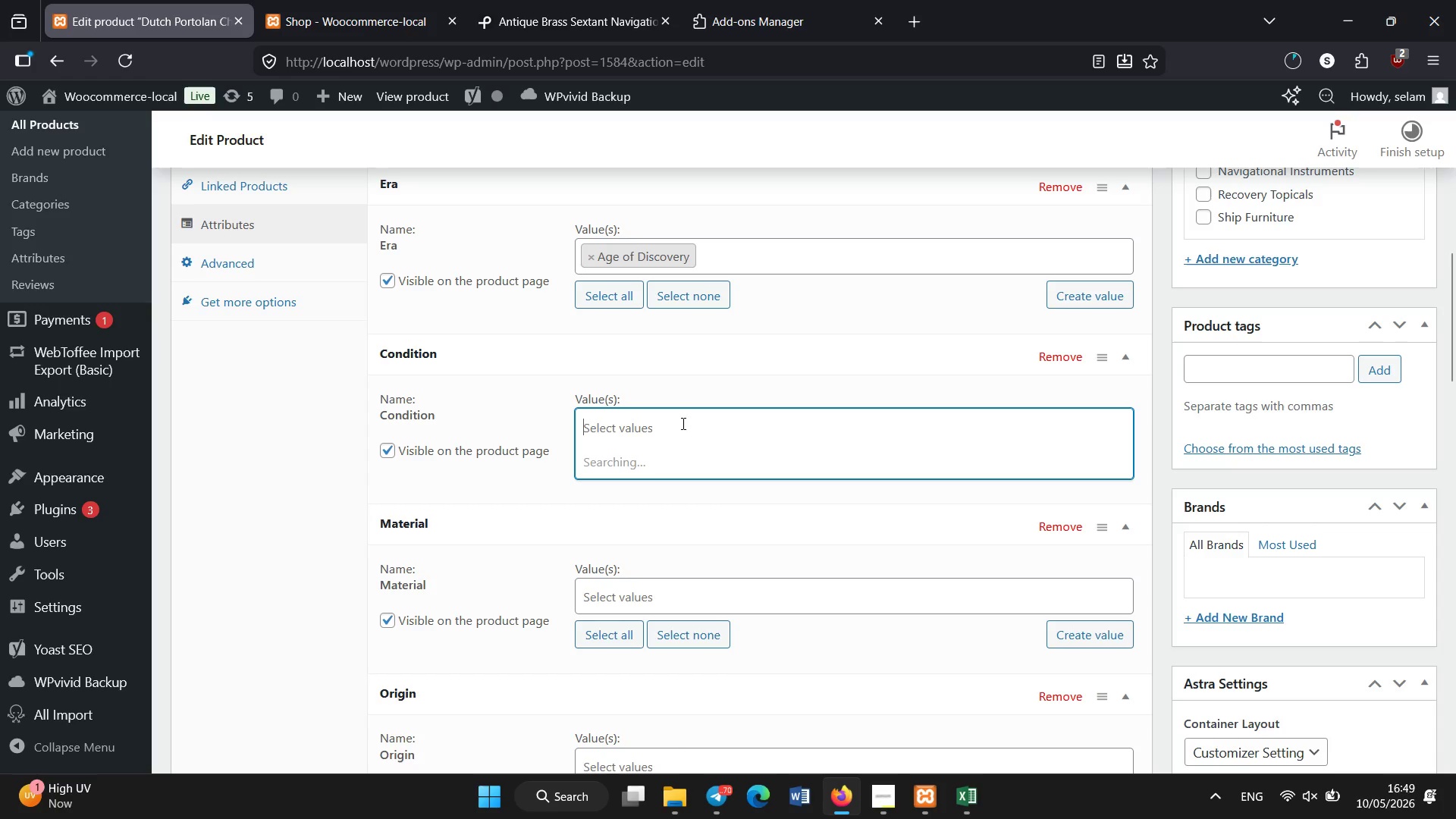 
left_click([672, 593])
 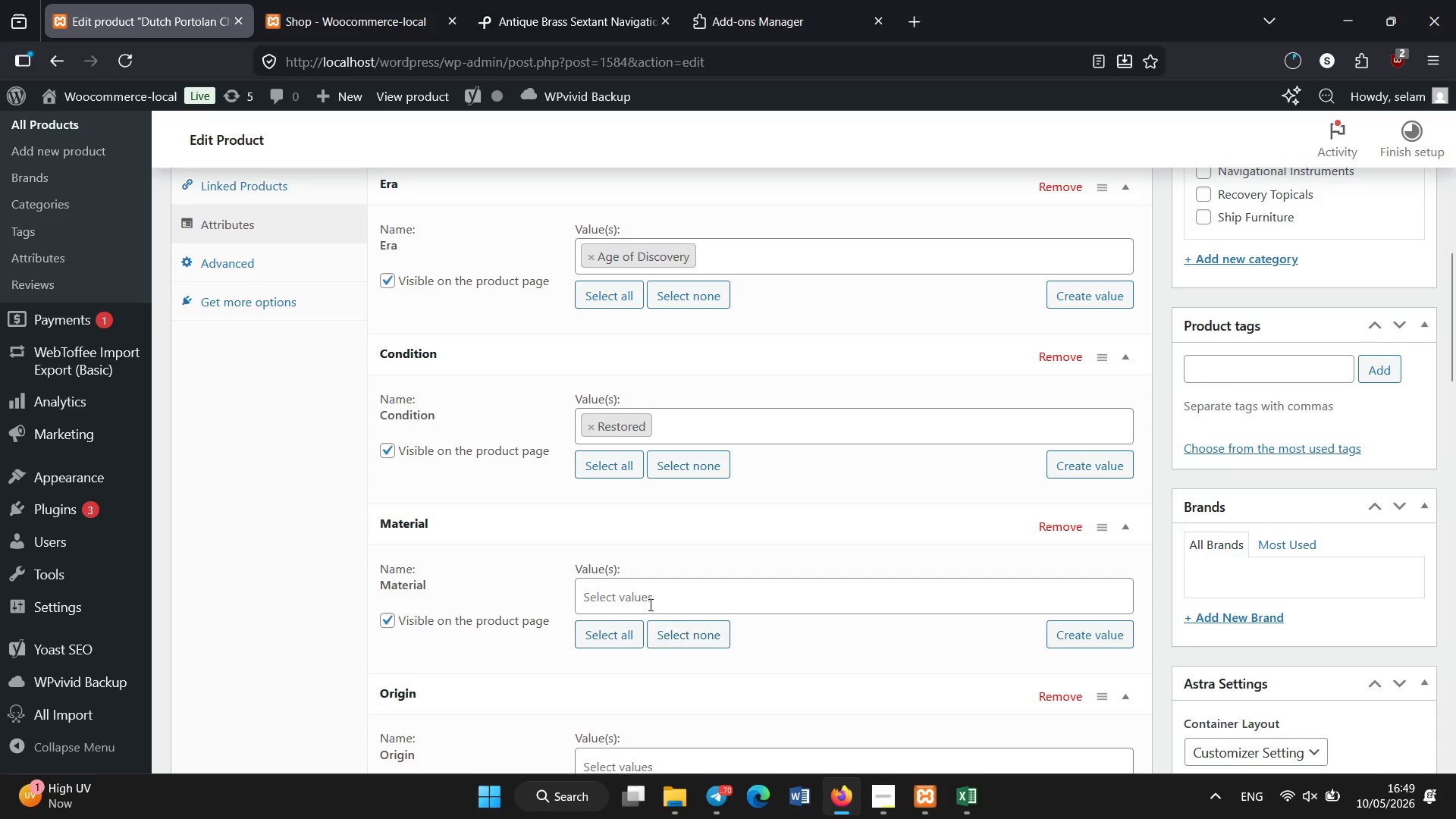 
left_click([650, 604])
 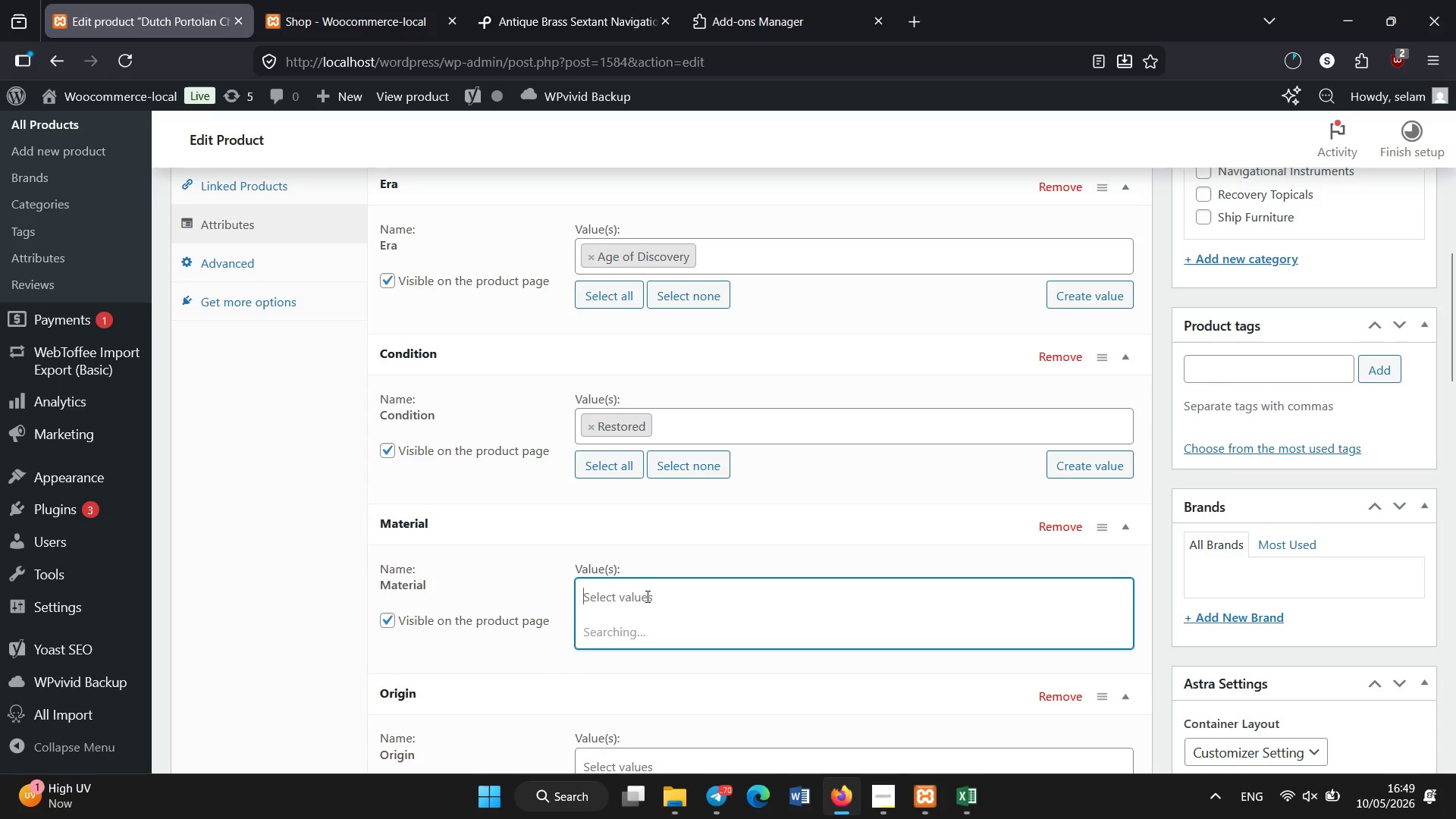 
mouse_move([667, 578])
 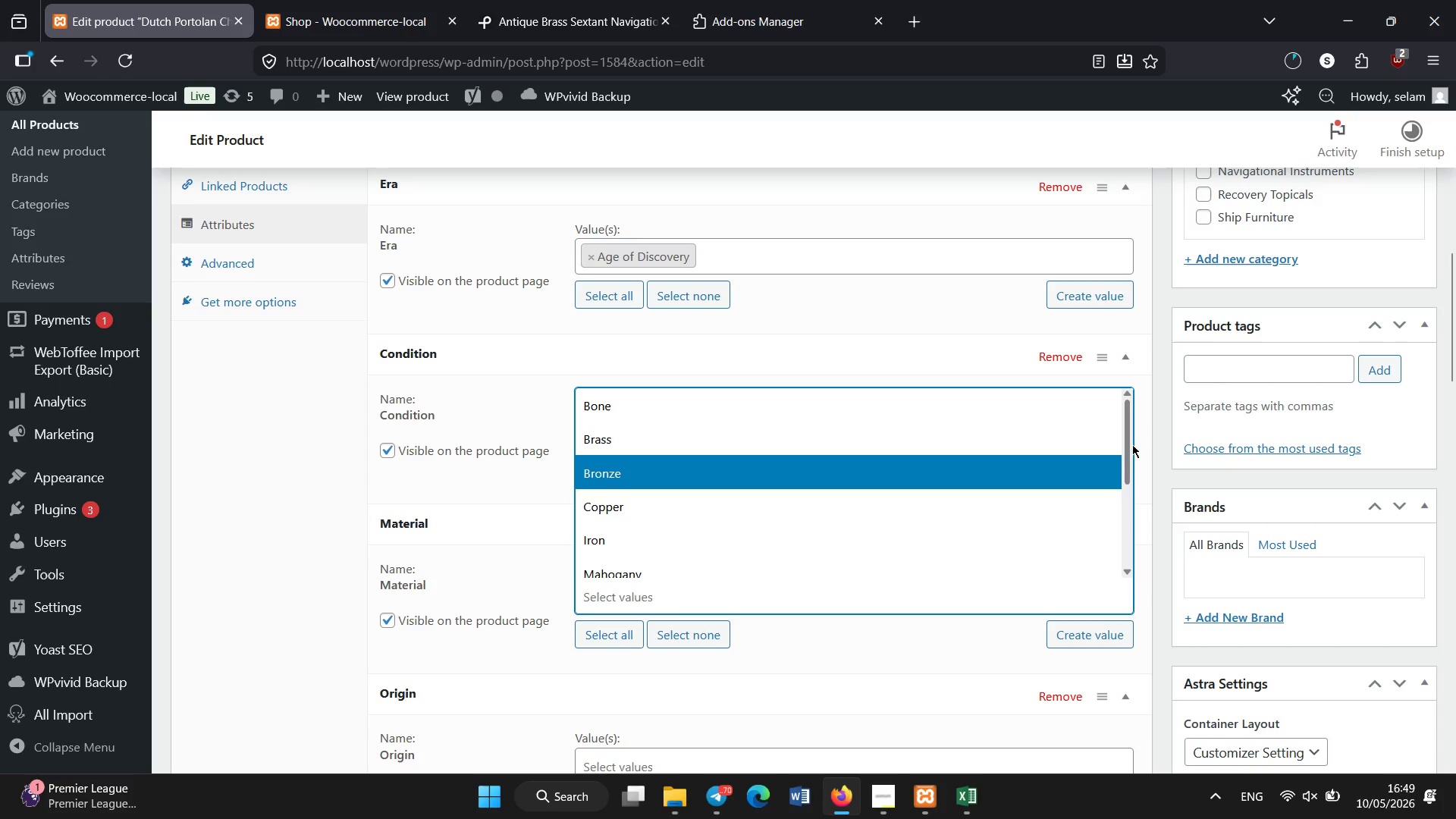 
left_click_drag(start_coordinate=[1131, 444], to_coordinate=[1116, 522])
 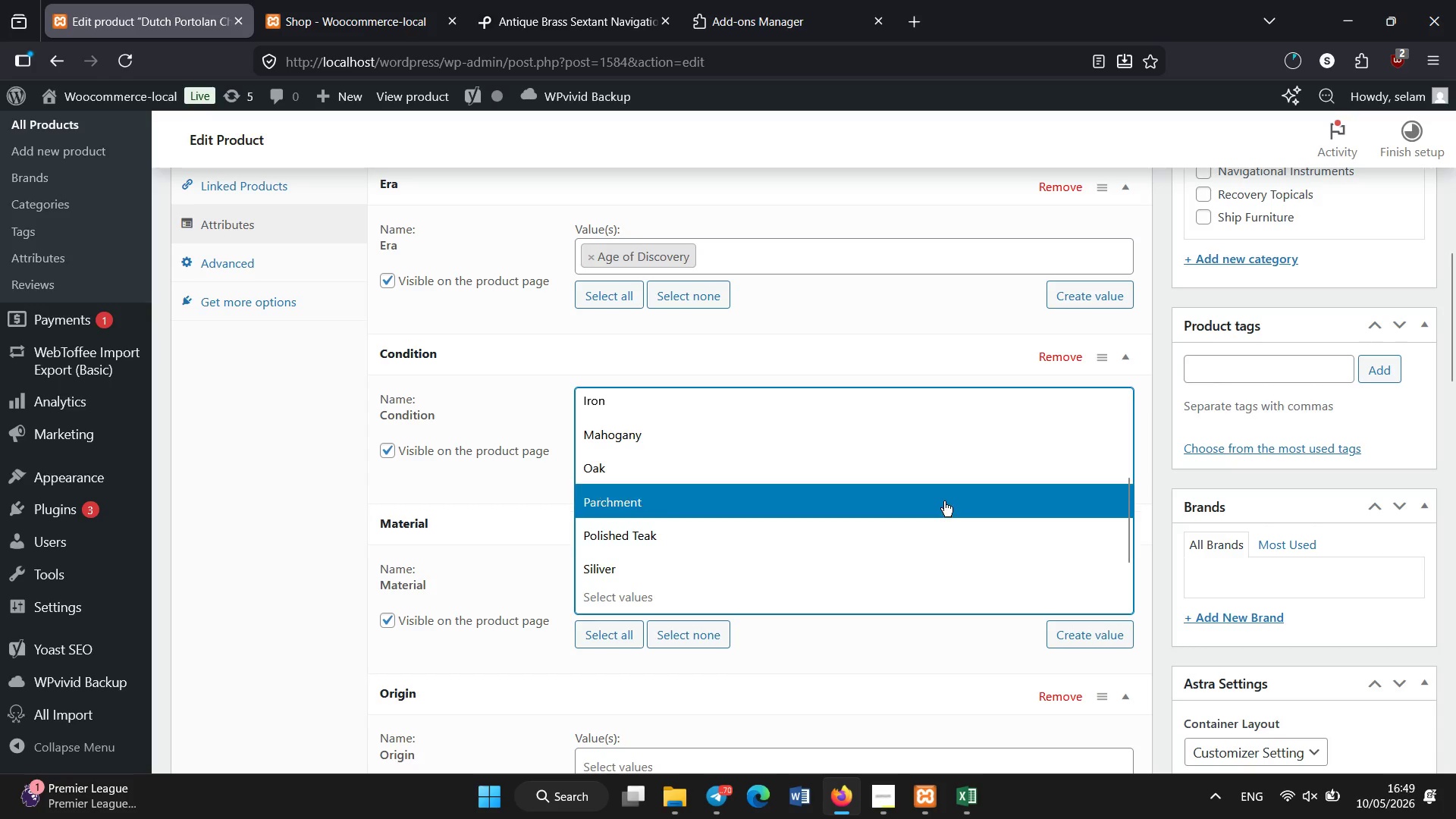 
left_click([944, 501])
 